 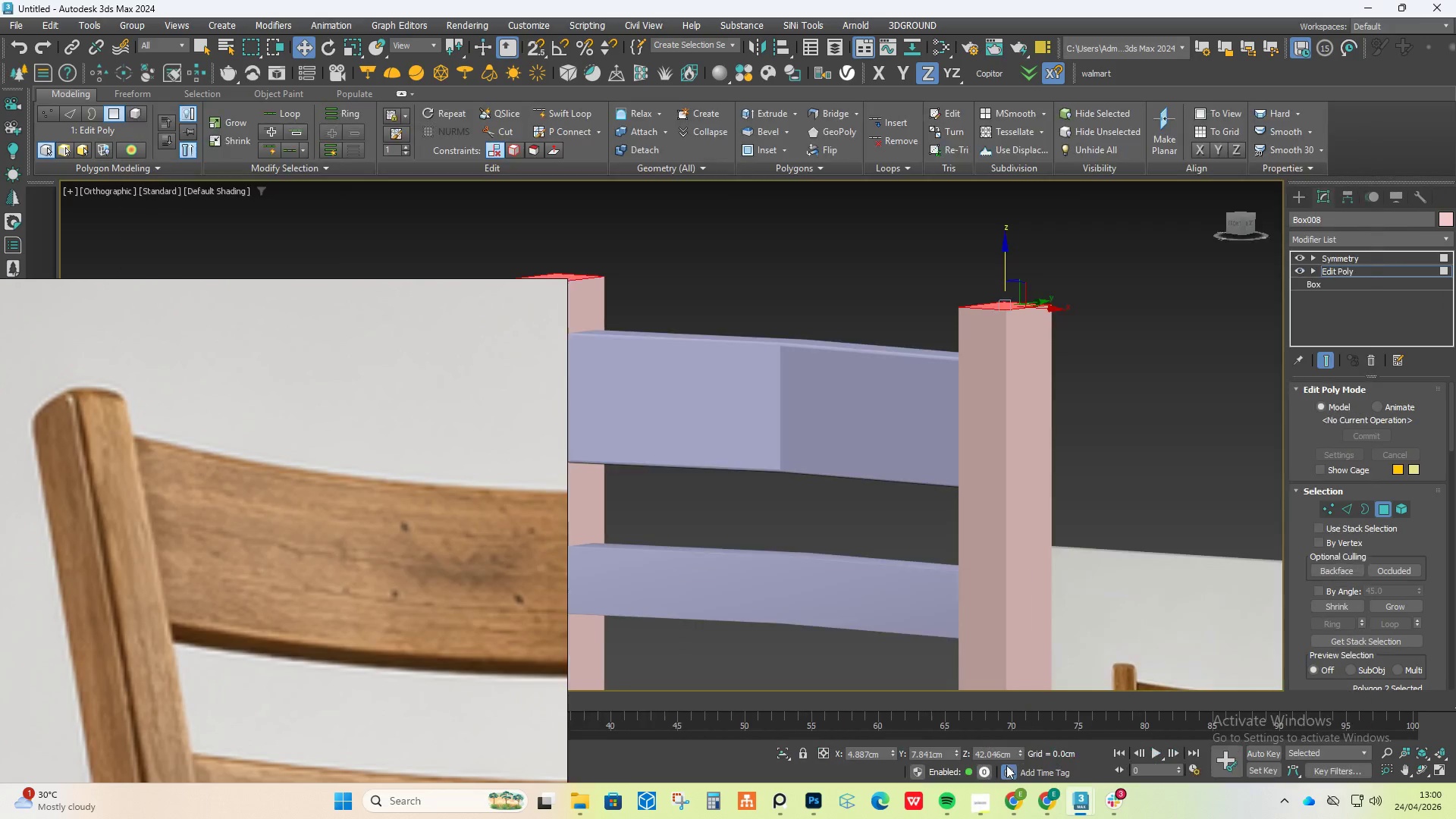 
scroll: coordinate [890, 352], scroll_direction: down, amount: 4.0
 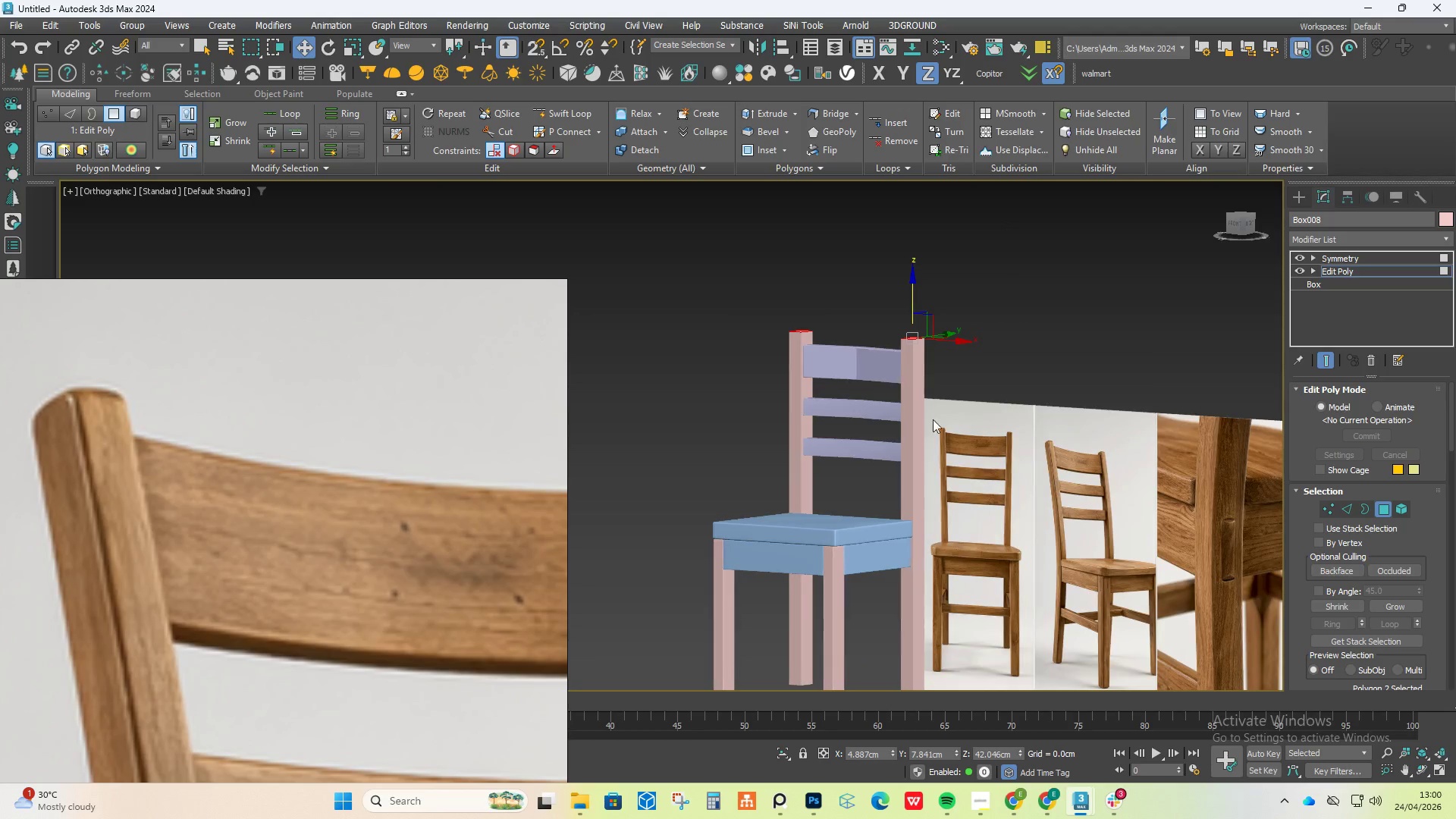 
left_click([1245, 221])
 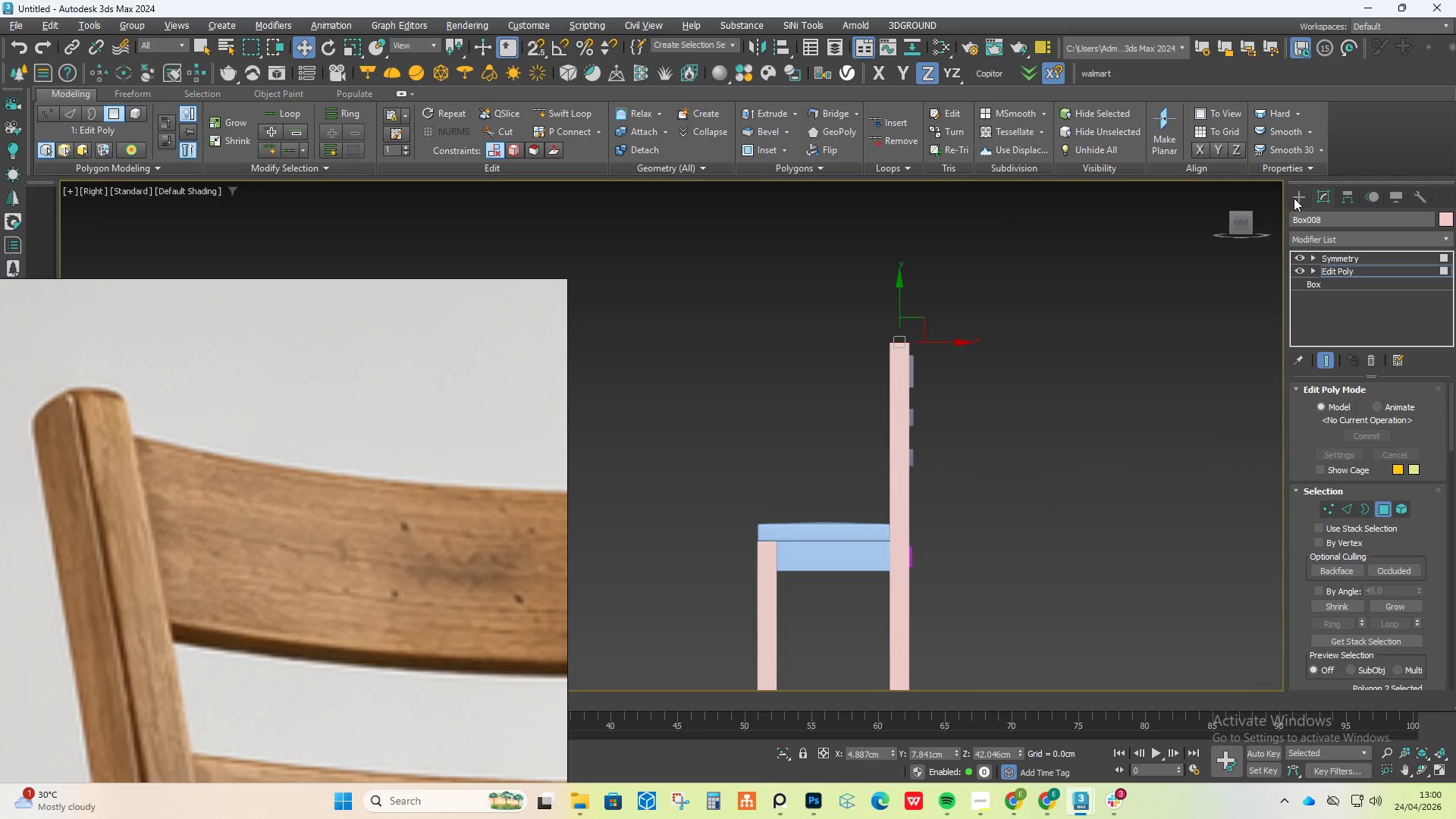 
hold_key(key=AltLeft, duration=1.48)
 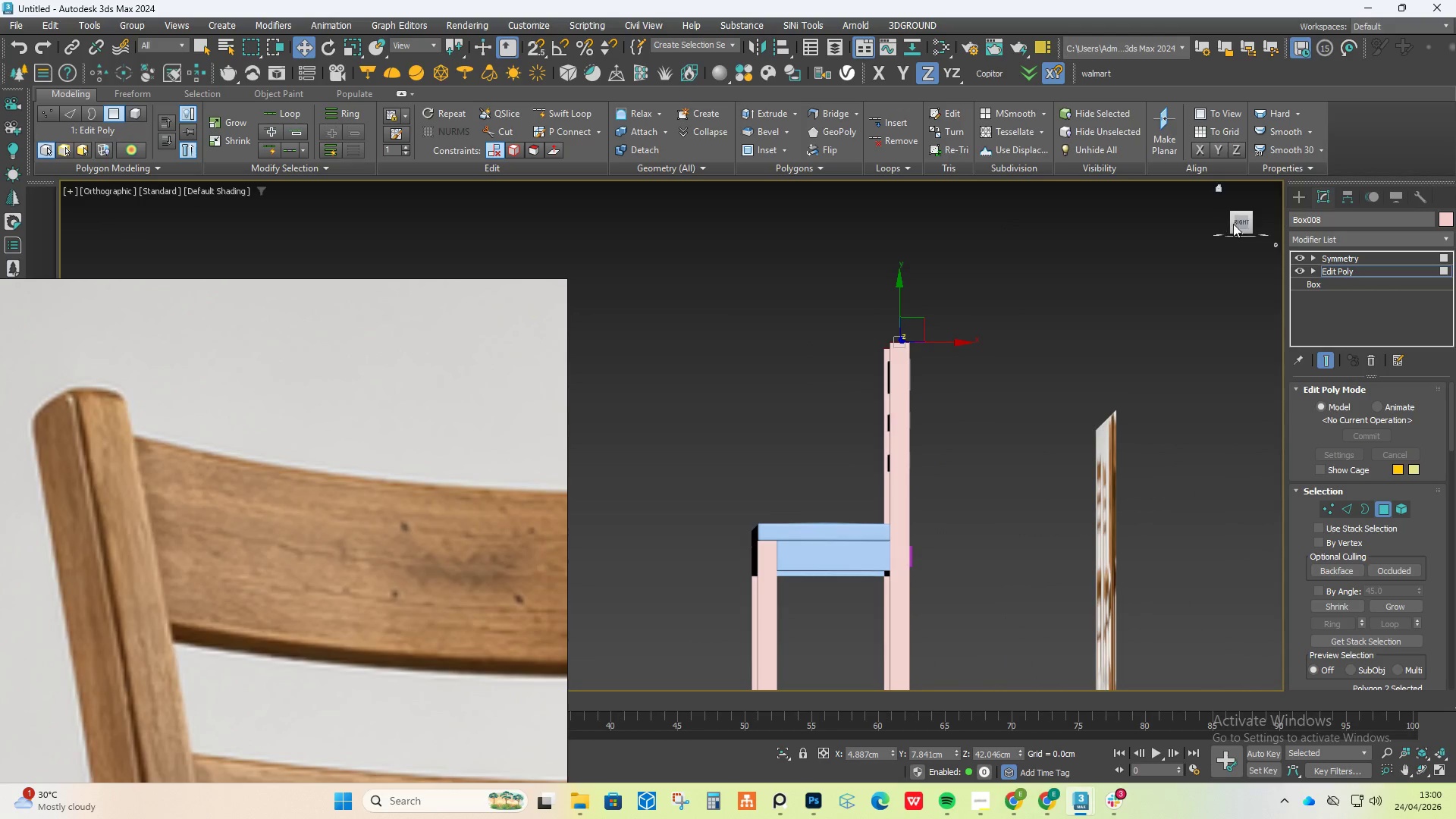 
left_click([1239, 224])
 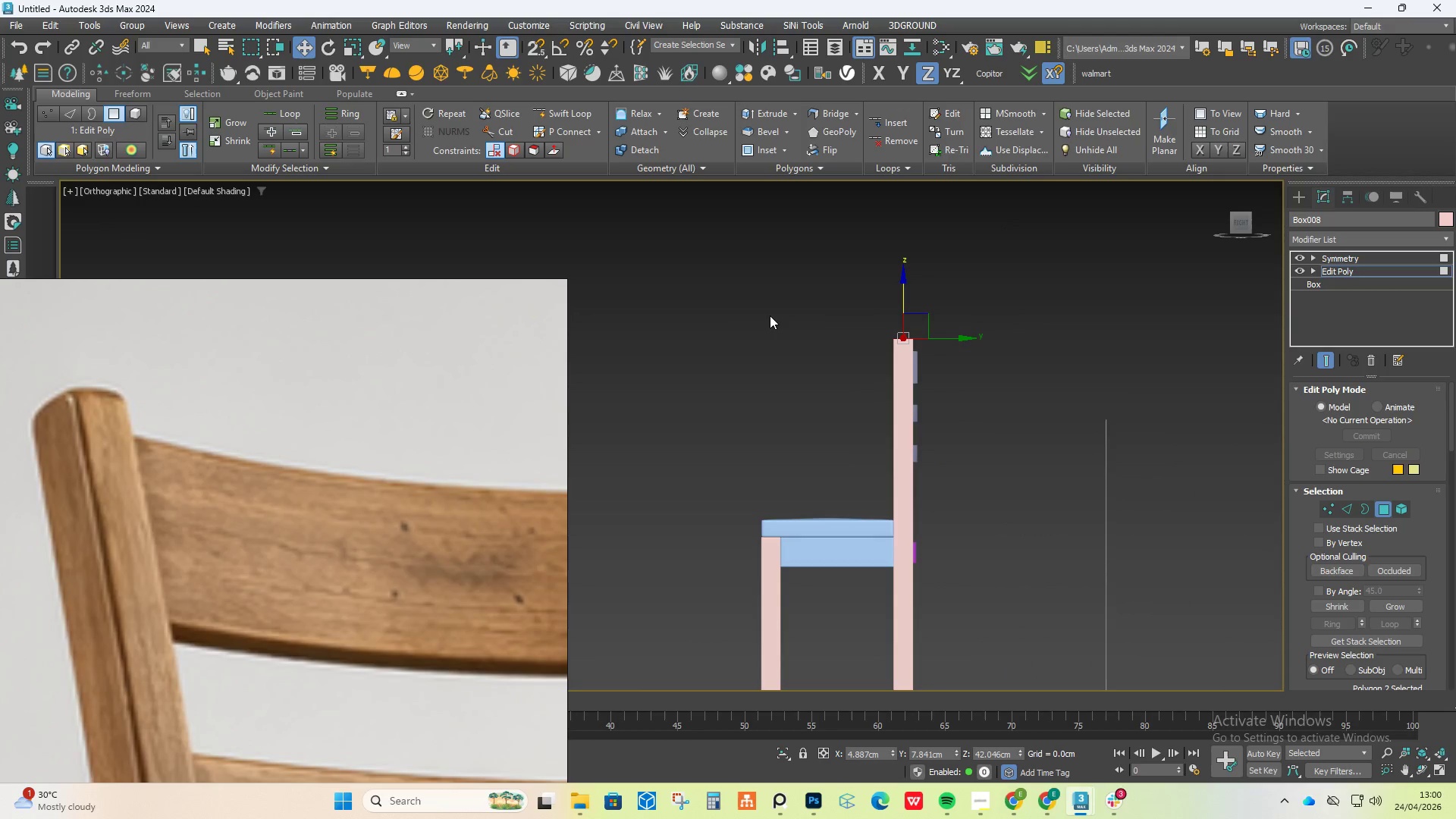 
left_click_drag(start_coordinate=[800, 299], to_coordinate=[1025, 479])
 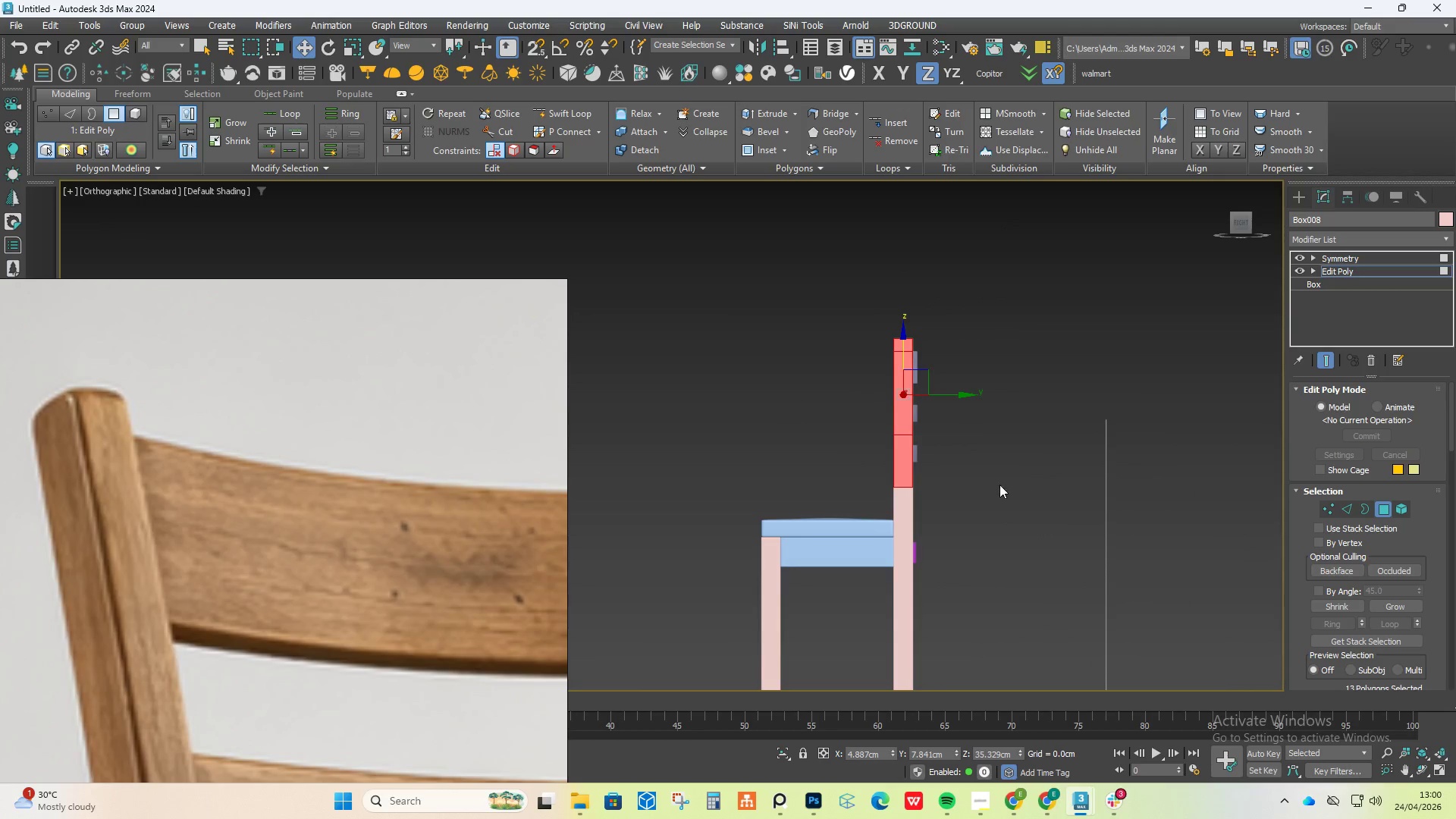 
key(Alt+AltLeft)
 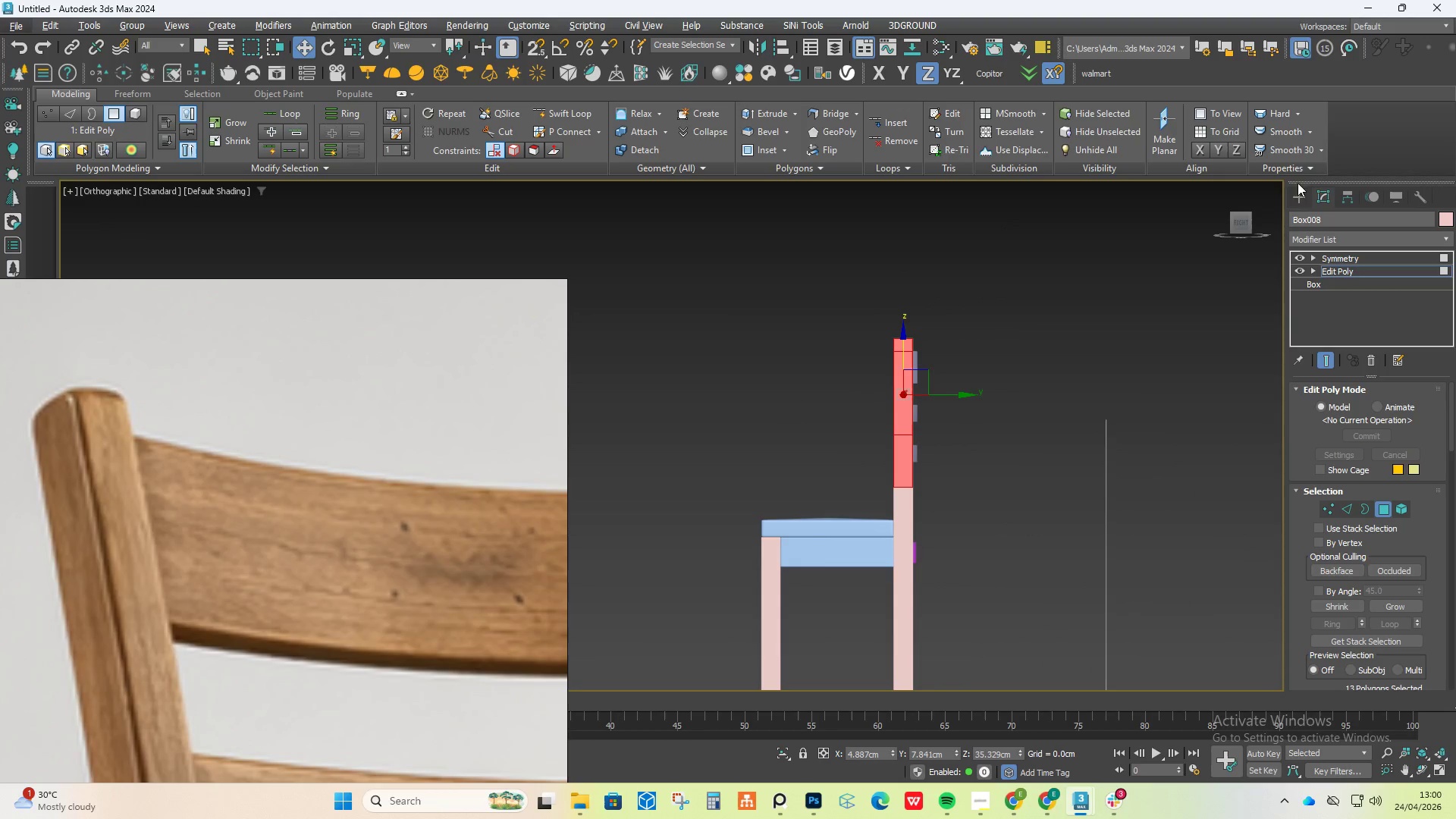 
left_click([1299, 196])
 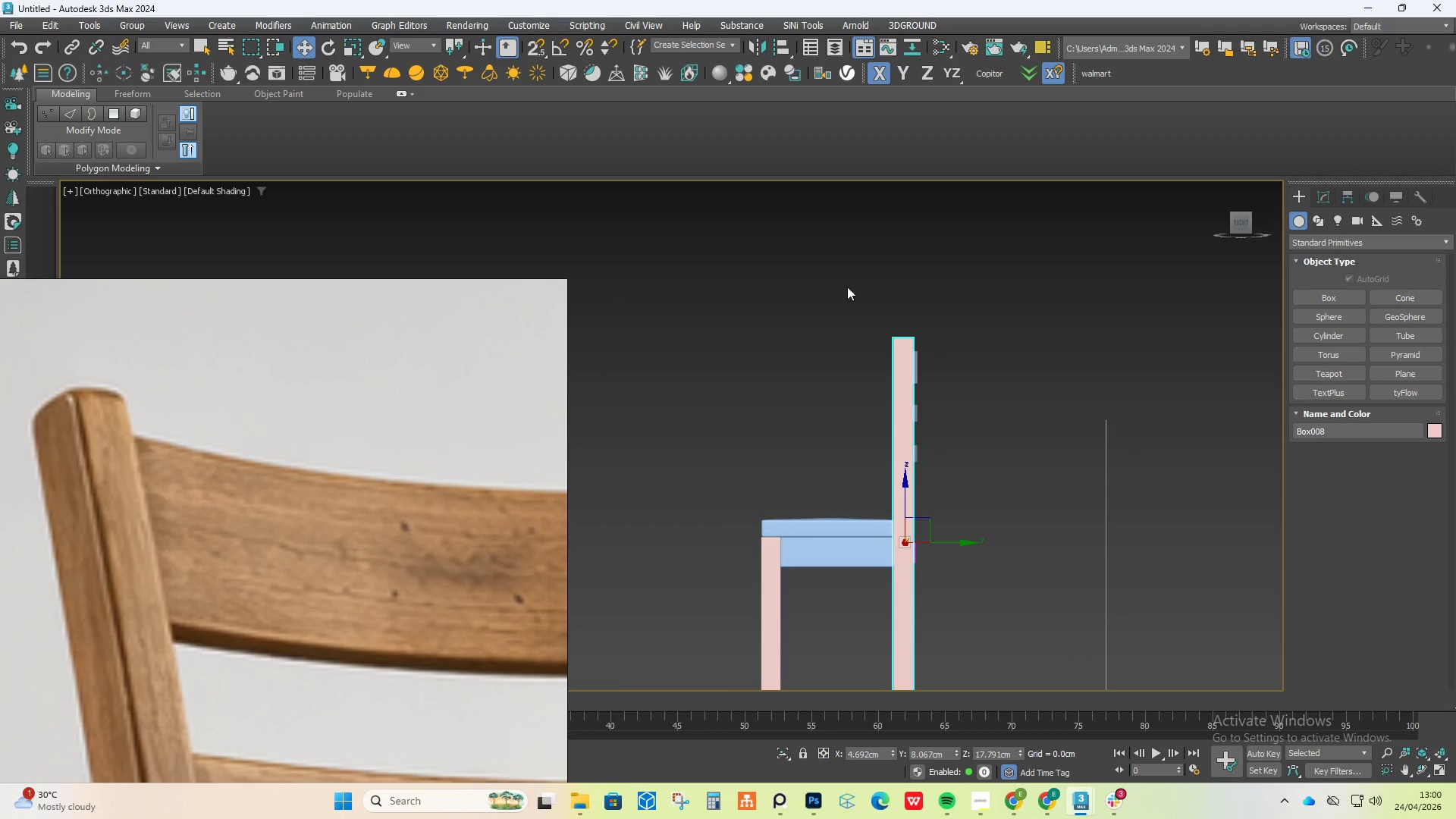 
left_click_drag(start_coordinate=[827, 280], to_coordinate=[1028, 474])
 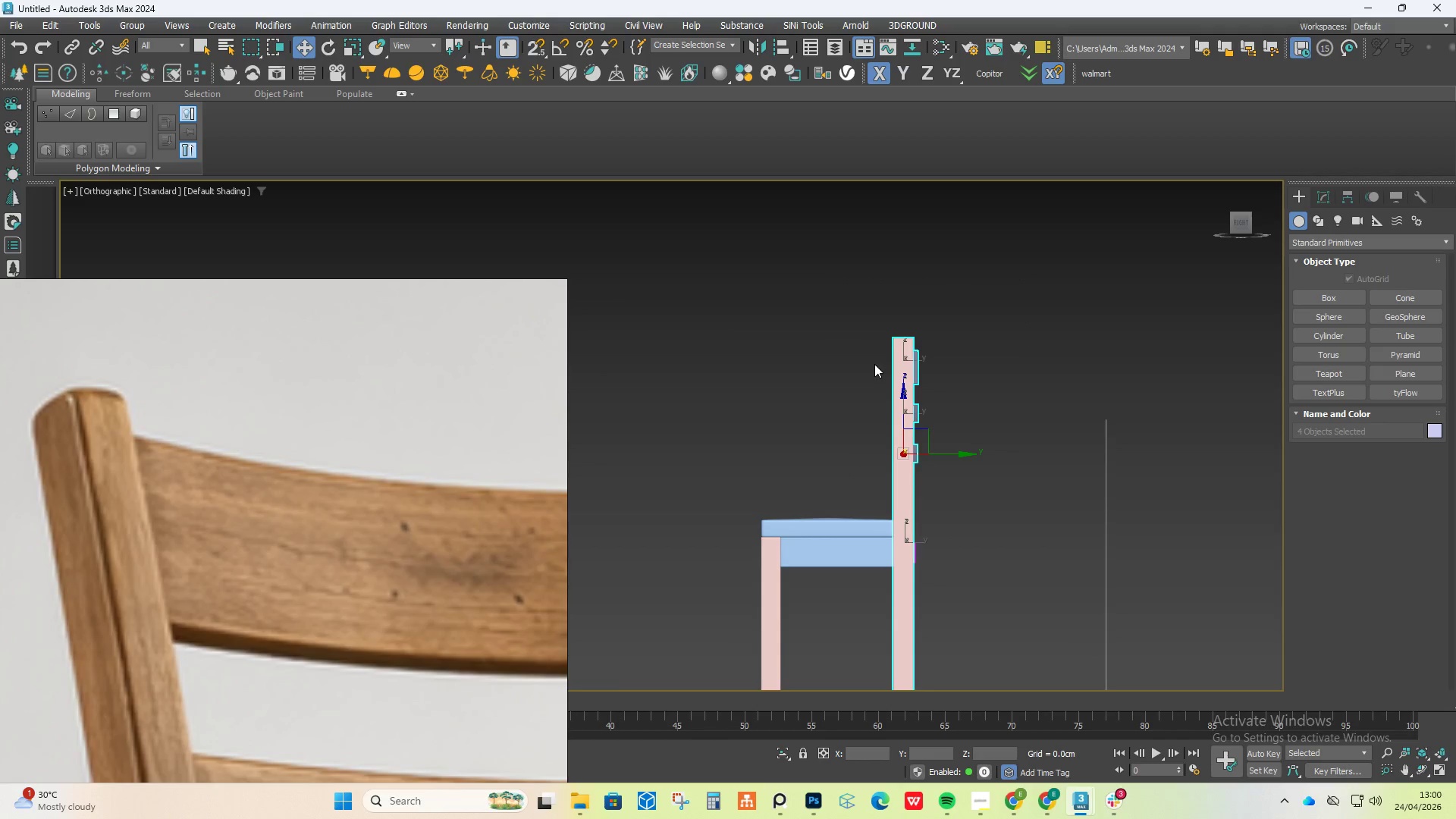 
hold_key(key=AltLeft, duration=2.42)
scroll: coordinate [869, 381], scroll_direction: up, amount: 1.0
 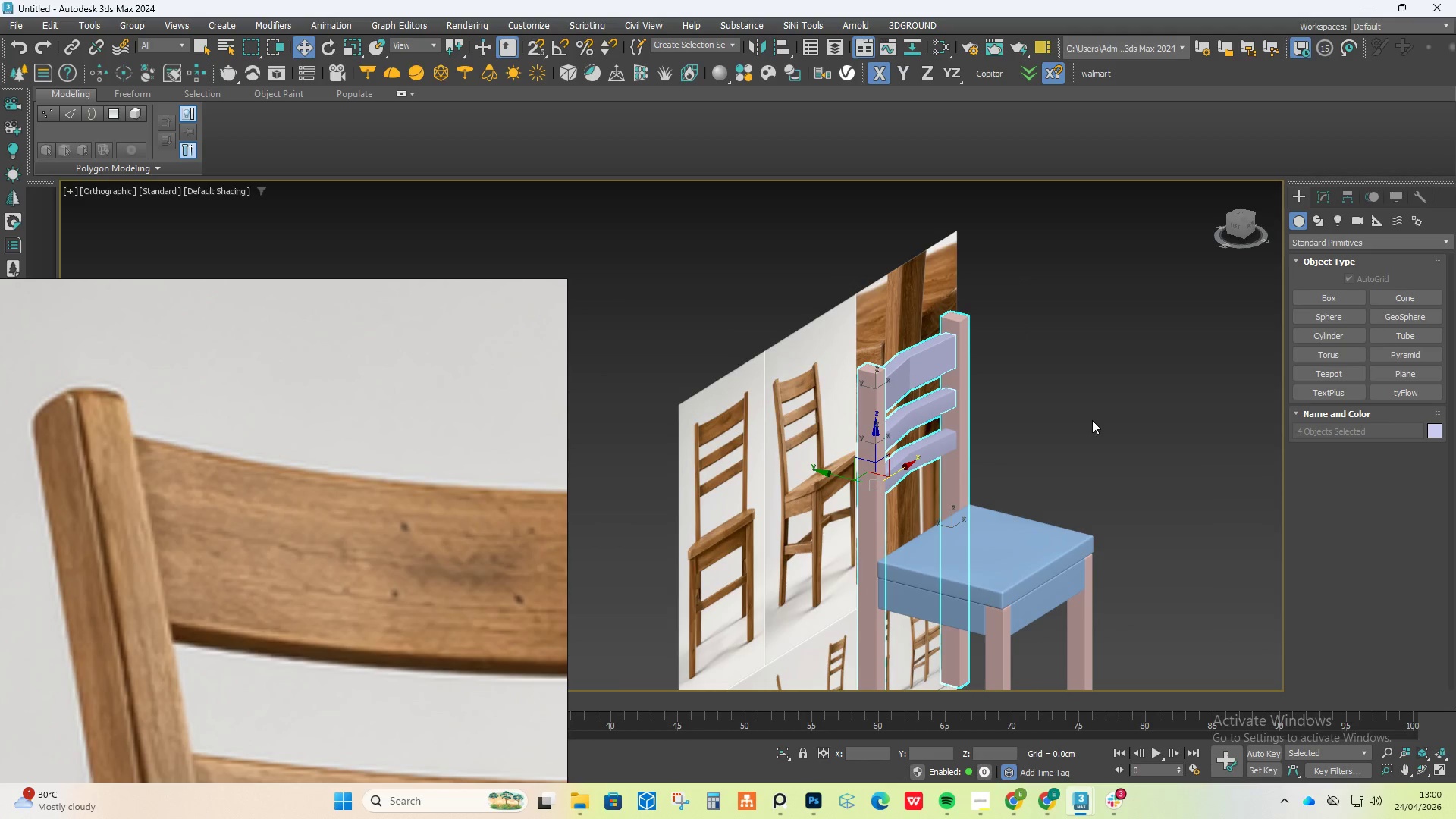 
wait(7.67)
 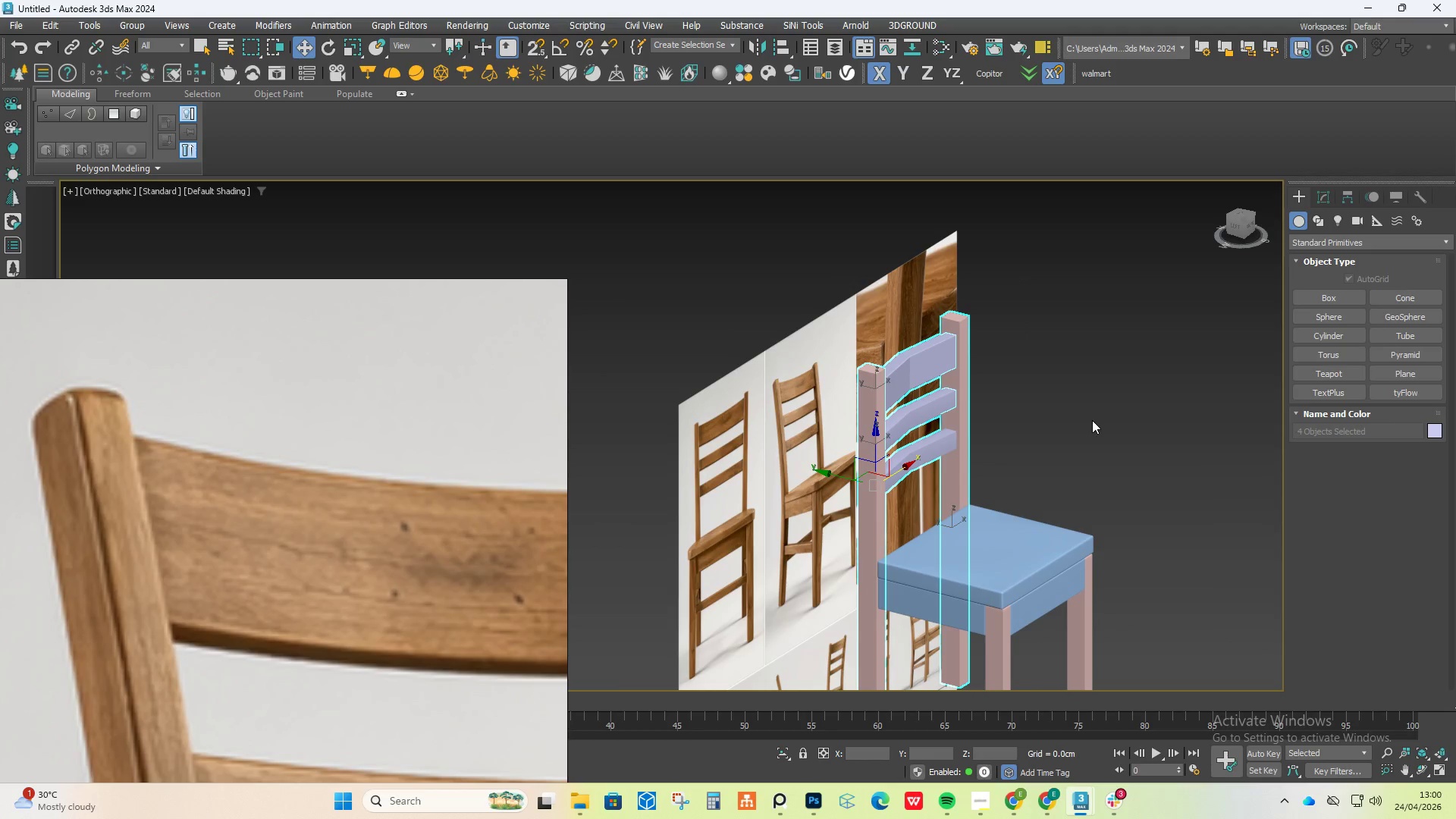 
left_click([1370, 240])
 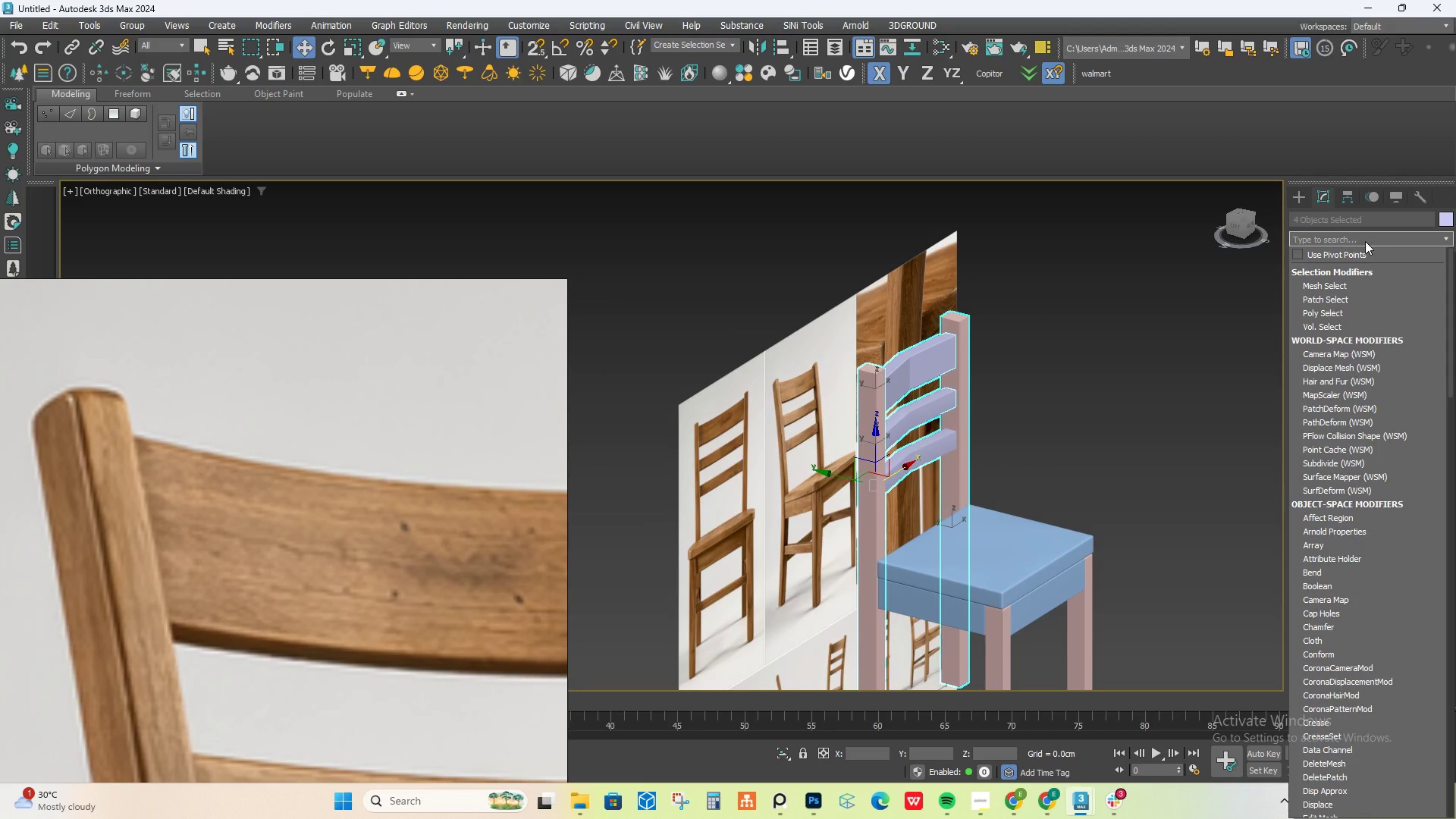 
type(ff)
 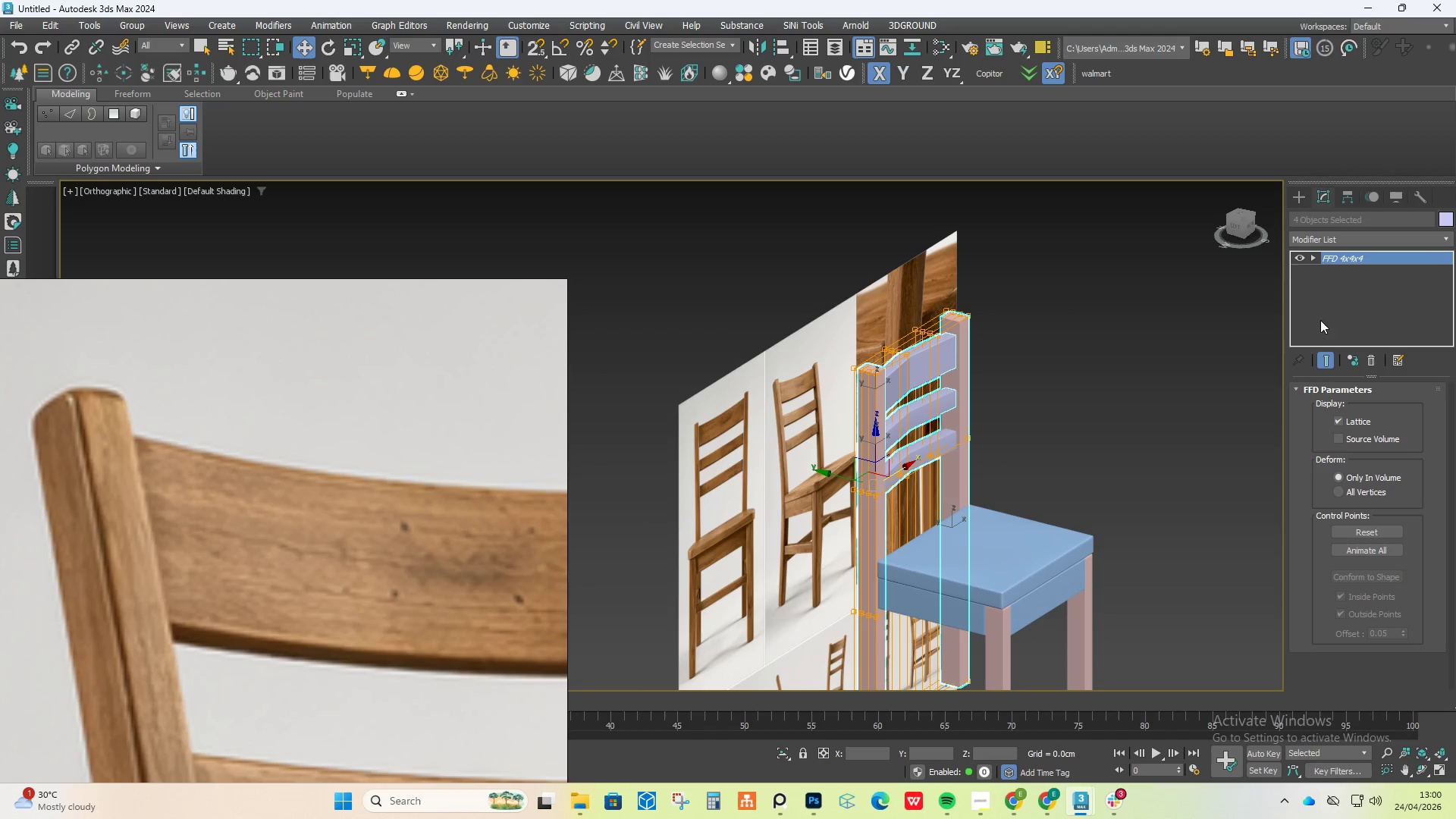 
left_click([1310, 256])
 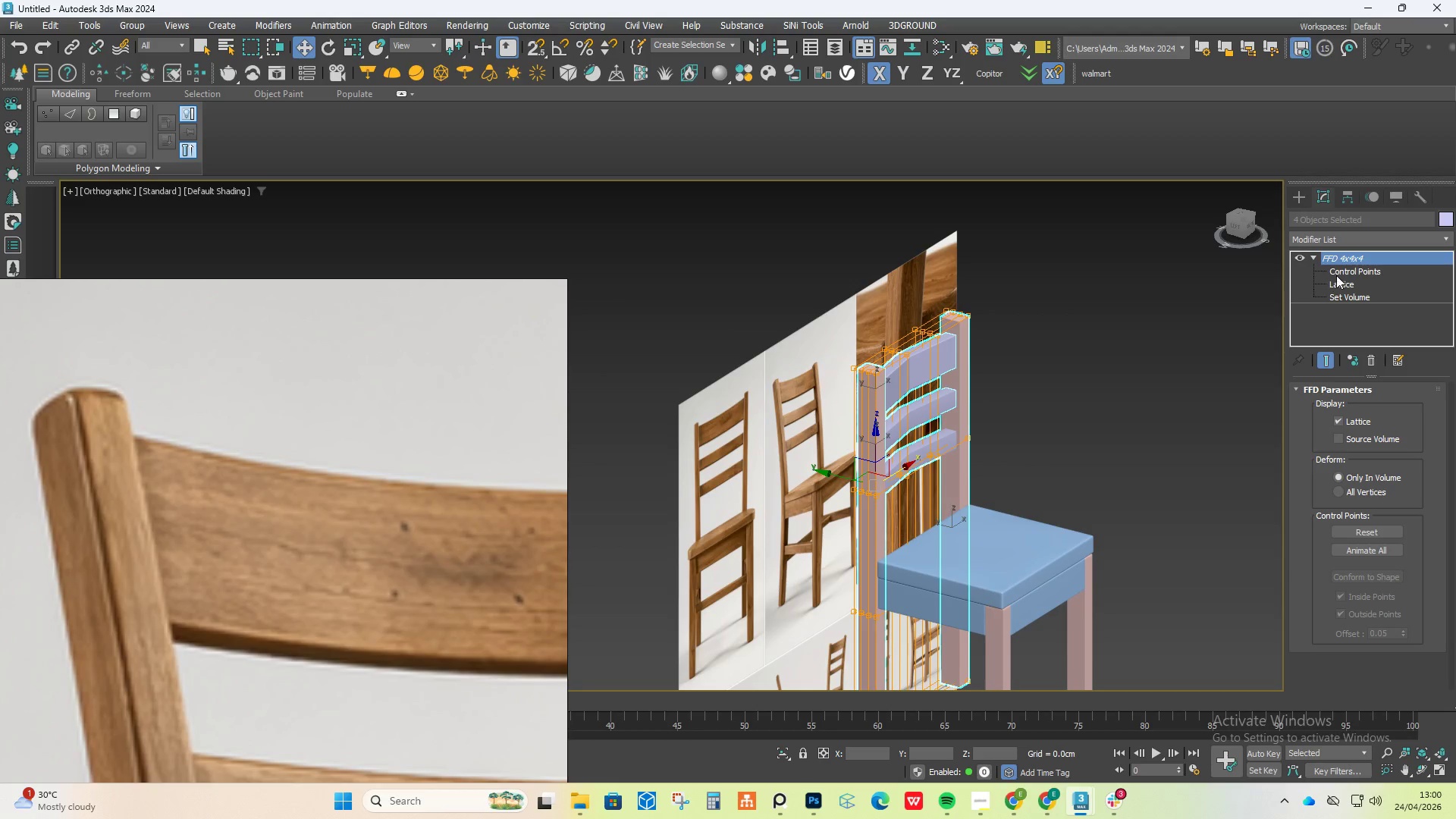 
left_click([1344, 272])
 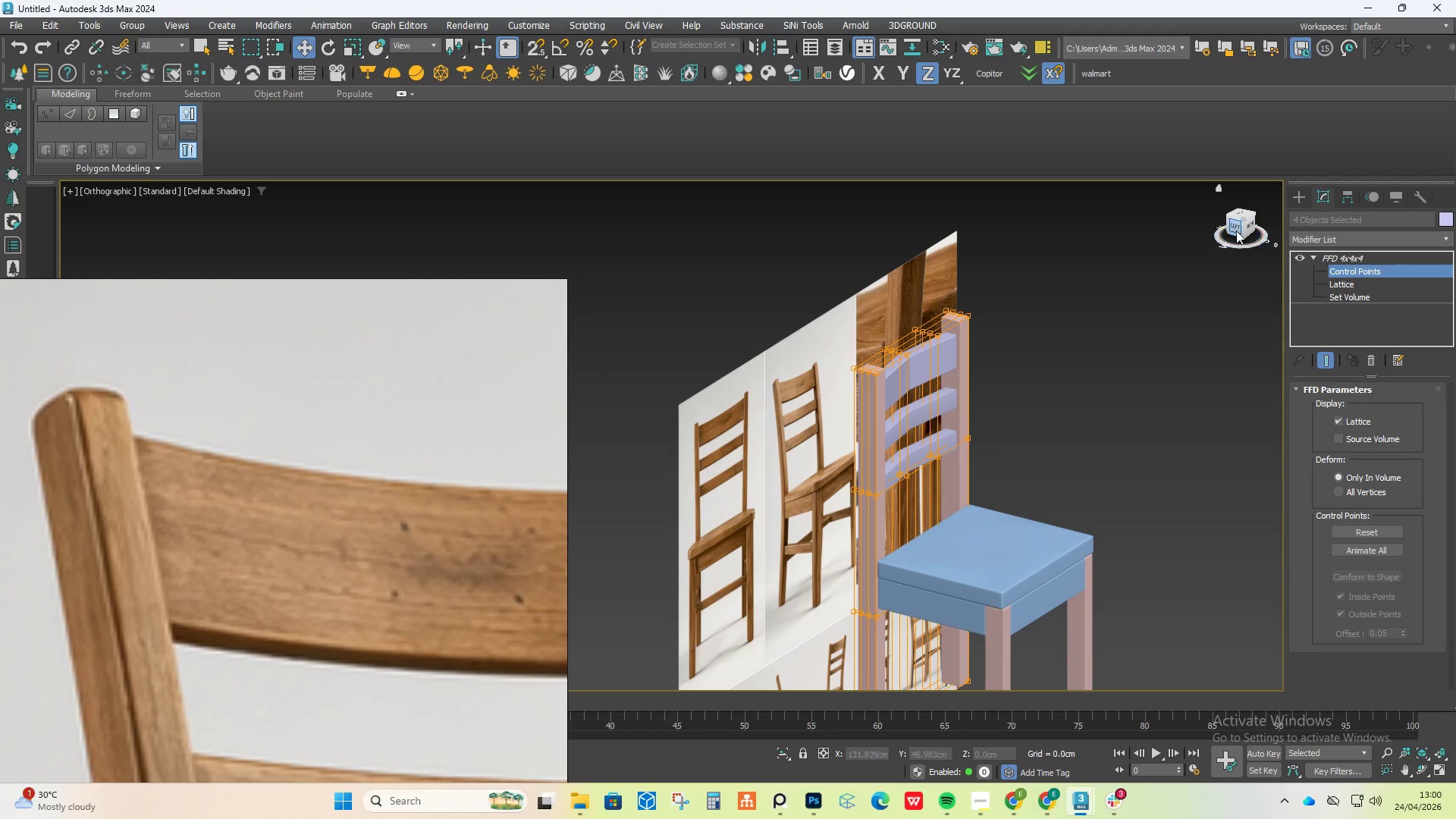 
left_click([1235, 230])
 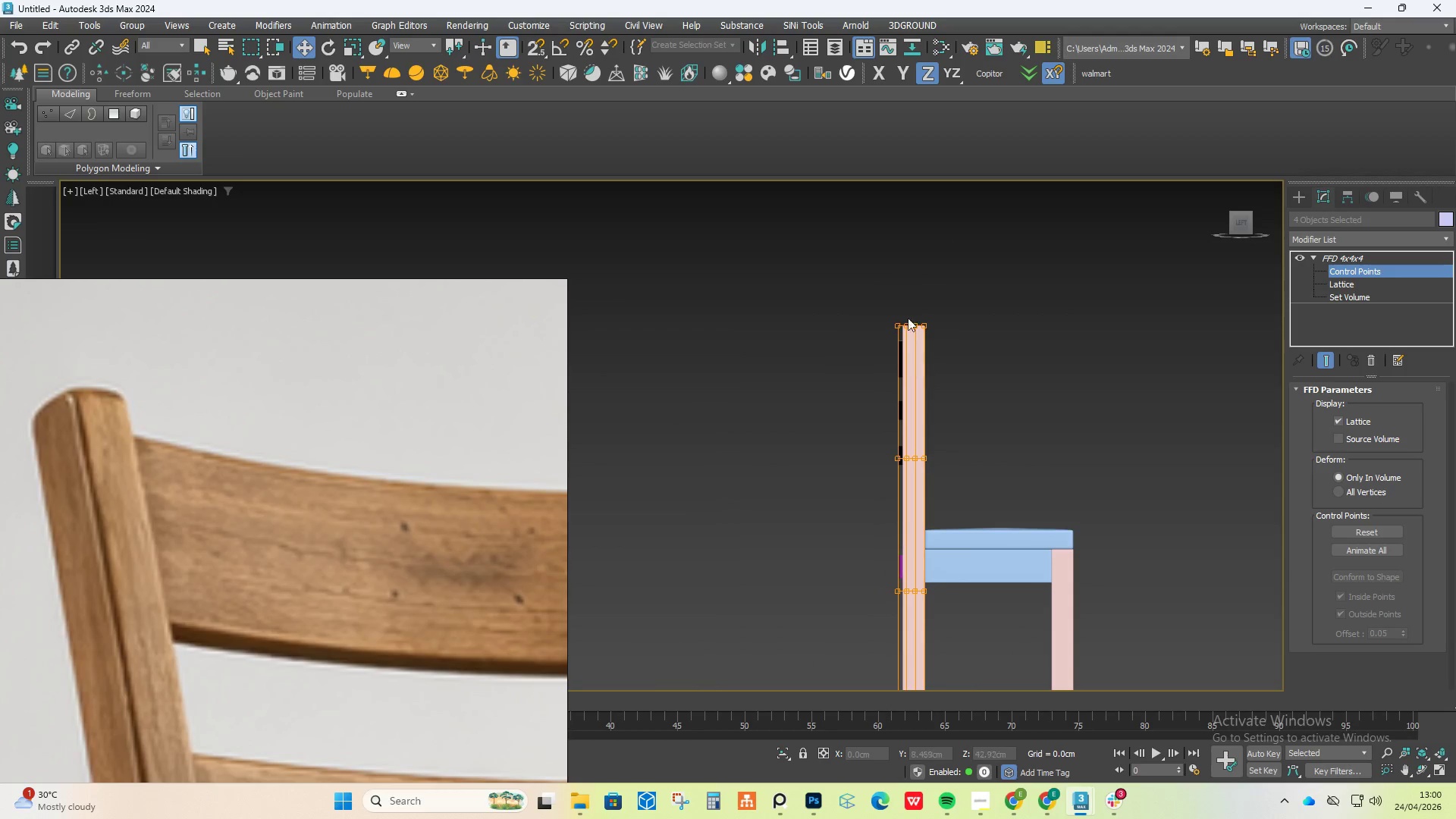 
left_click_drag(start_coordinate=[849, 285], to_coordinate=[968, 365])
 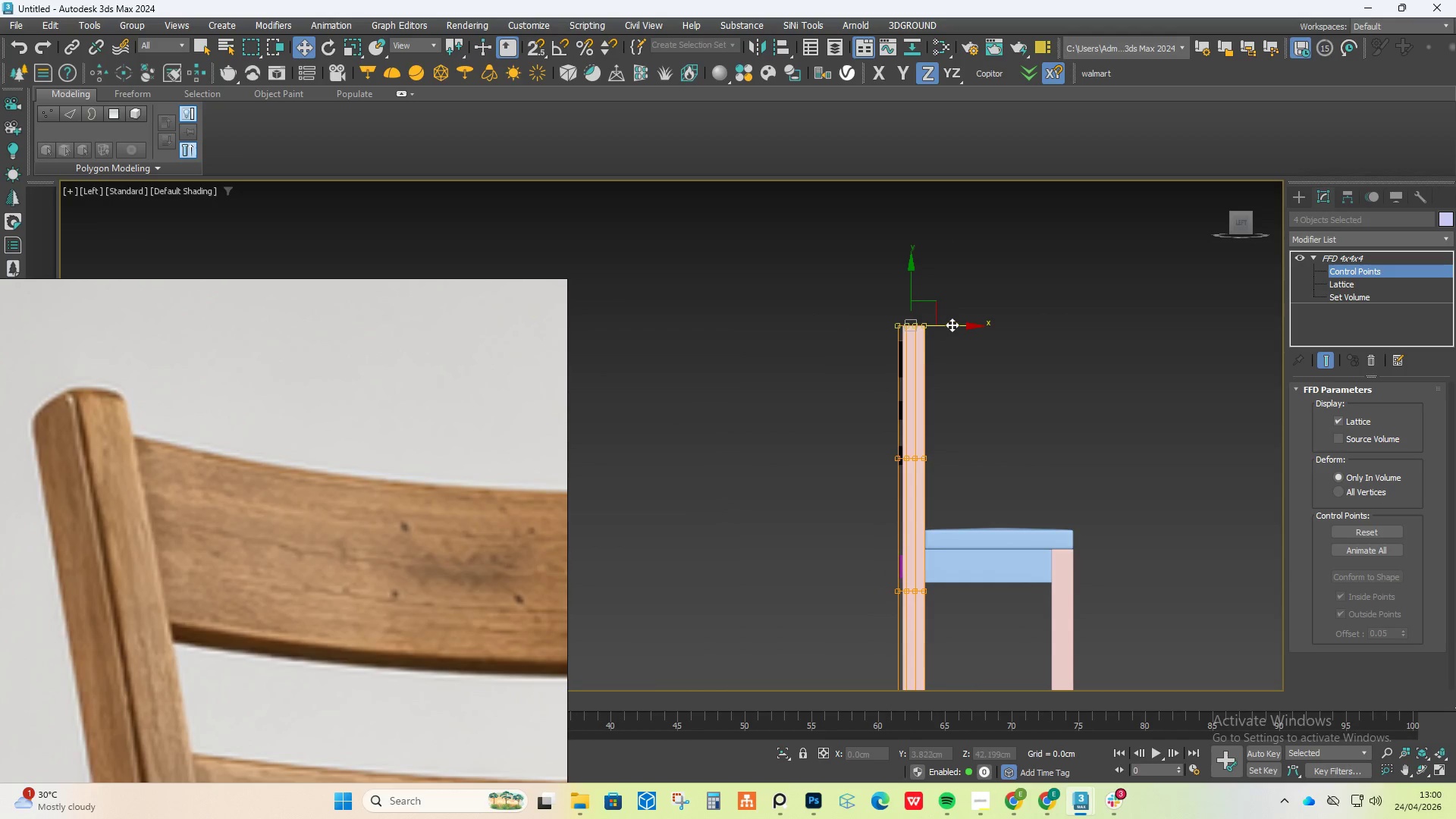 
left_click_drag(start_coordinate=[952, 325], to_coordinate=[912, 322])
 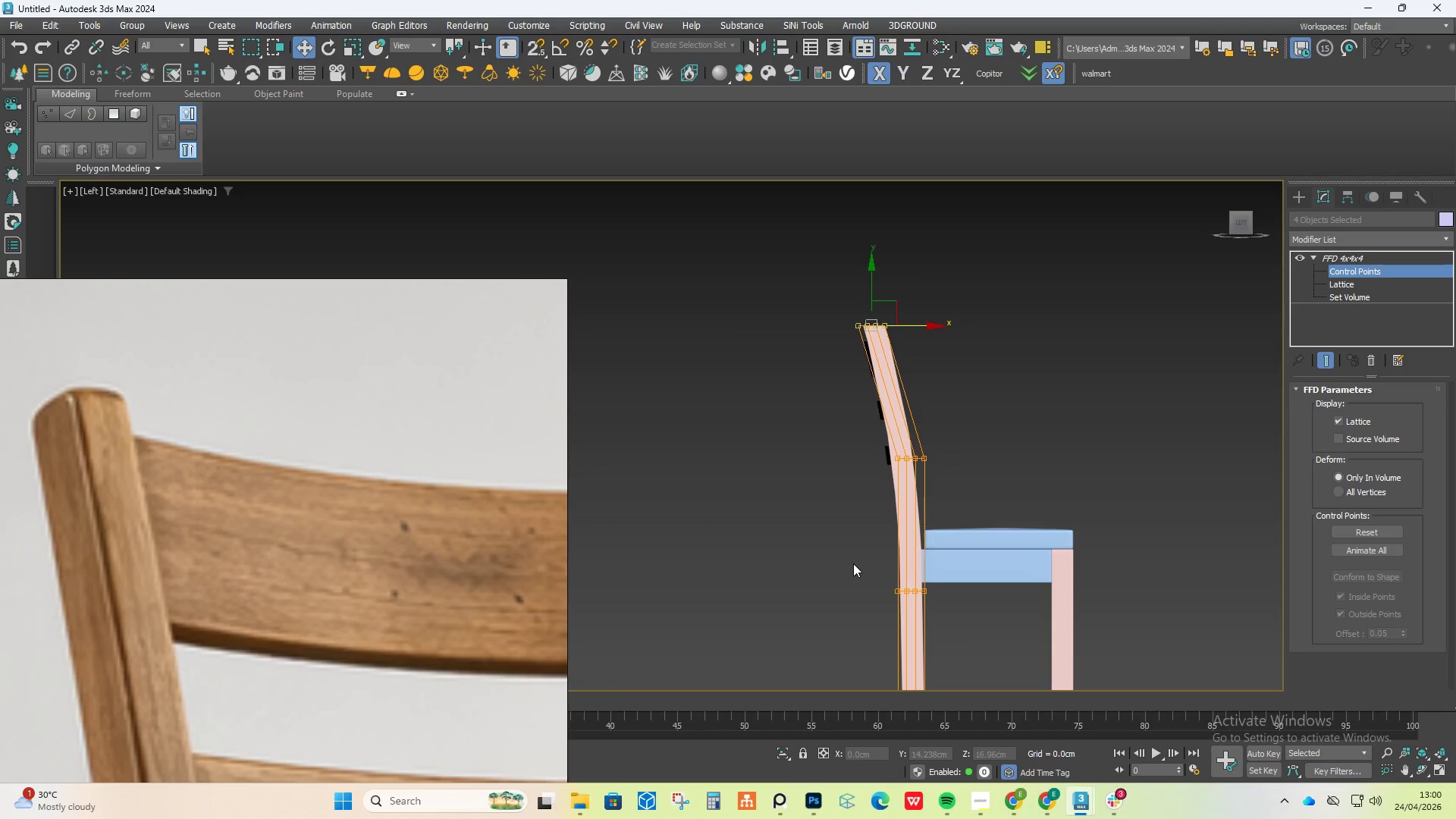 
left_click_drag(start_coordinate=[861, 561], to_coordinate=[947, 623])
 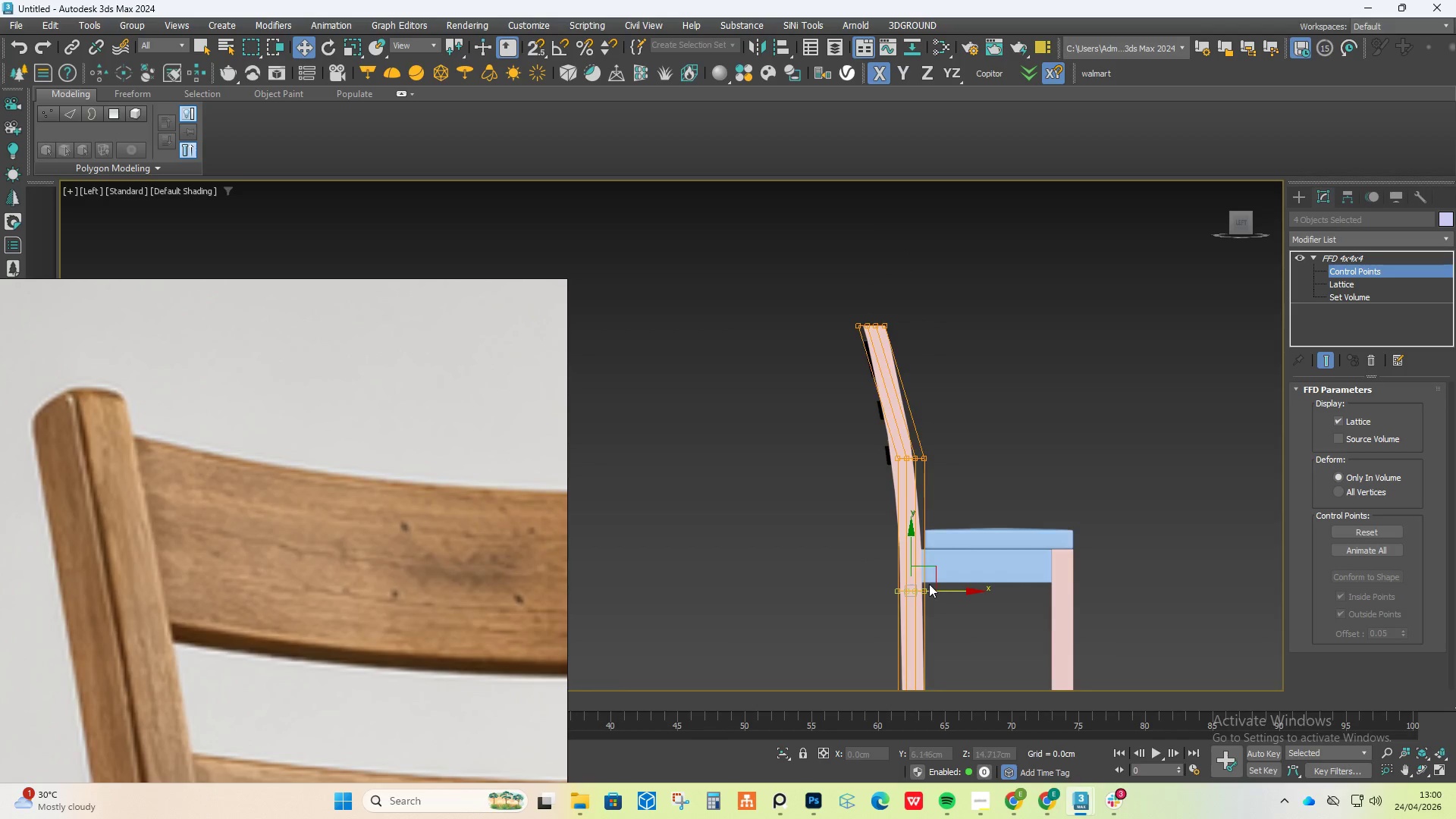 
scroll: coordinate [929, 584], scroll_direction: up, amount: 2.0
 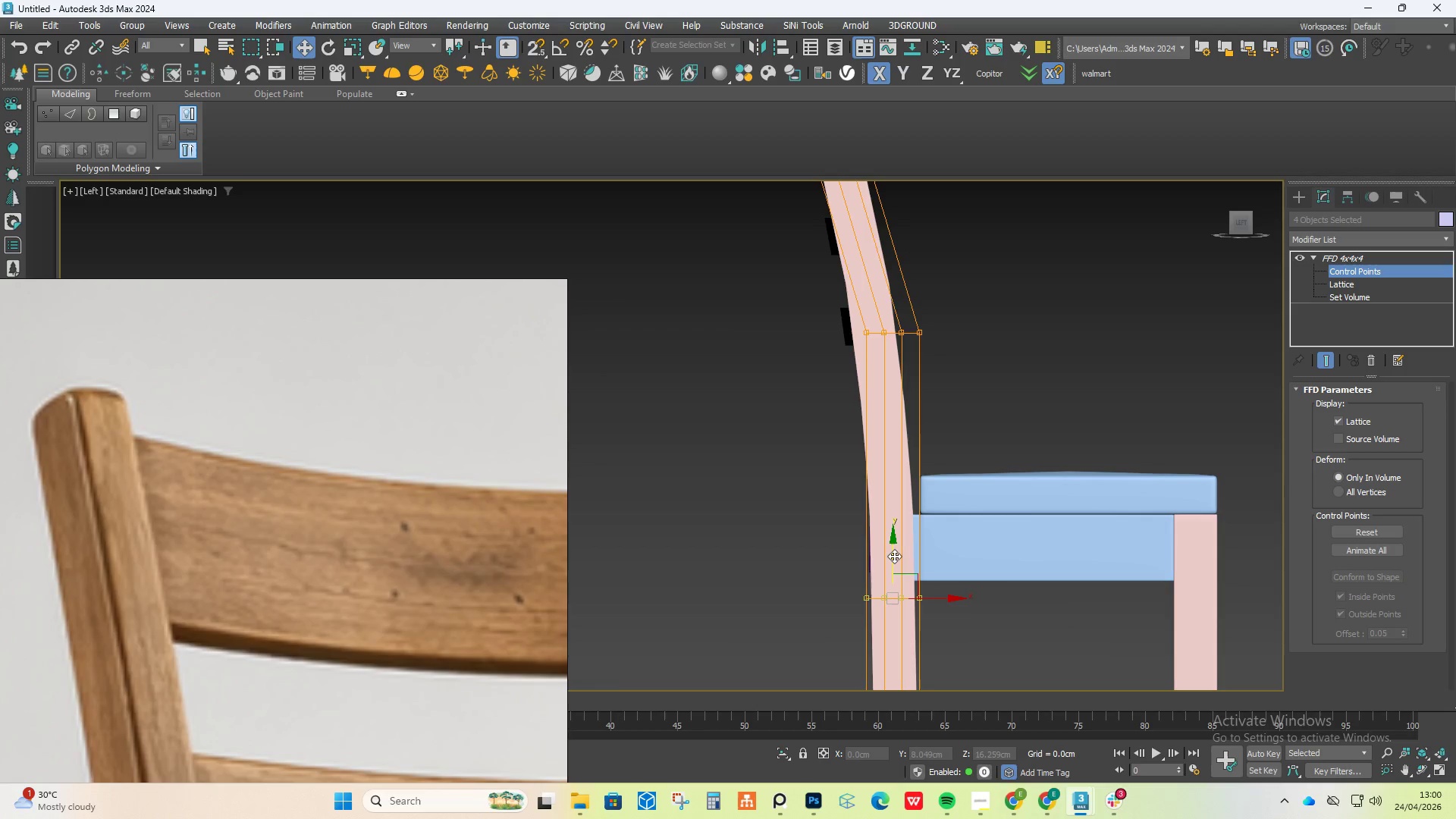 
left_click_drag(start_coordinate=[895, 554], to_coordinate=[898, 440])
 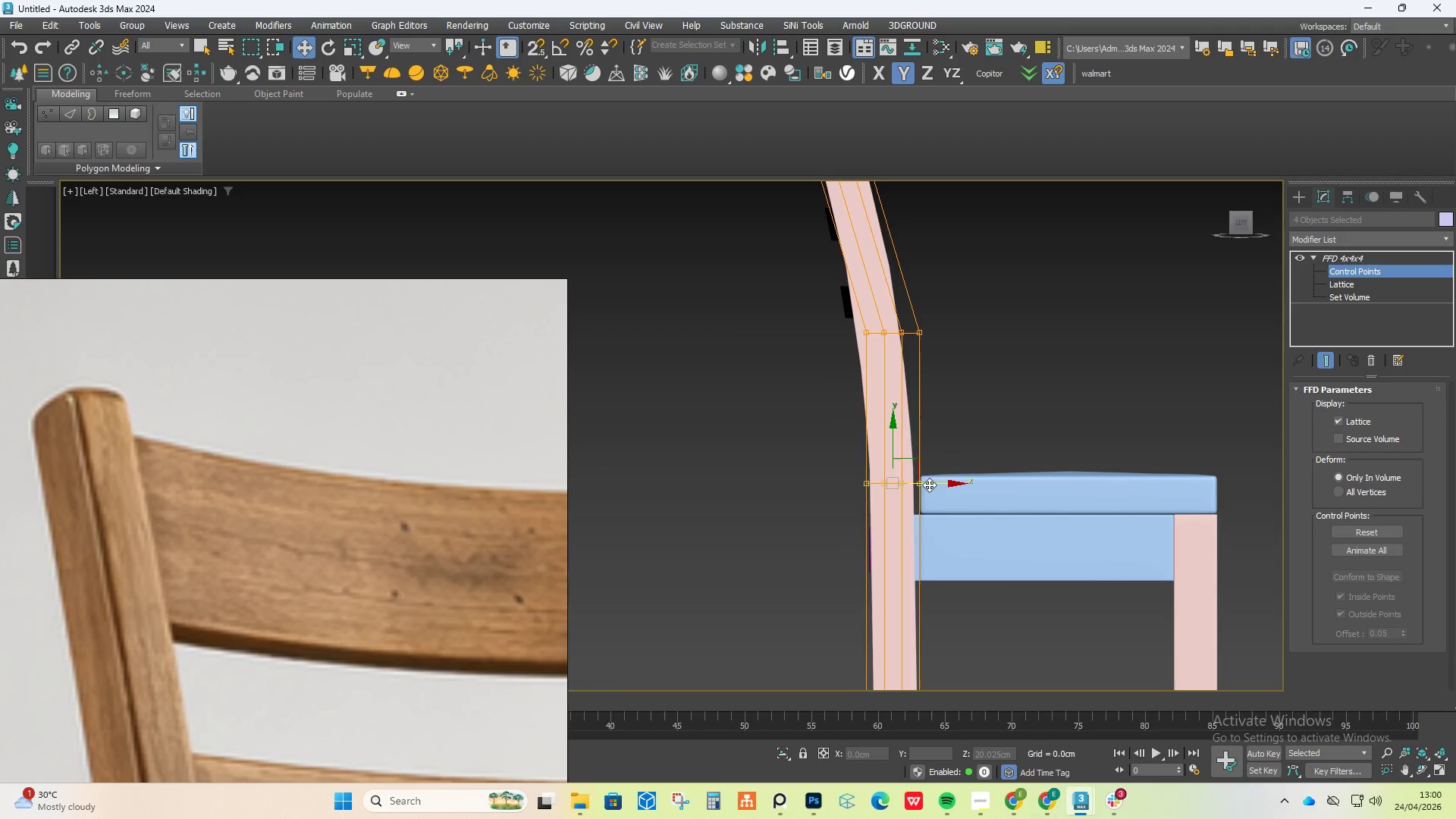 
left_click_drag(start_coordinate=[932, 482], to_coordinate=[949, 480])
 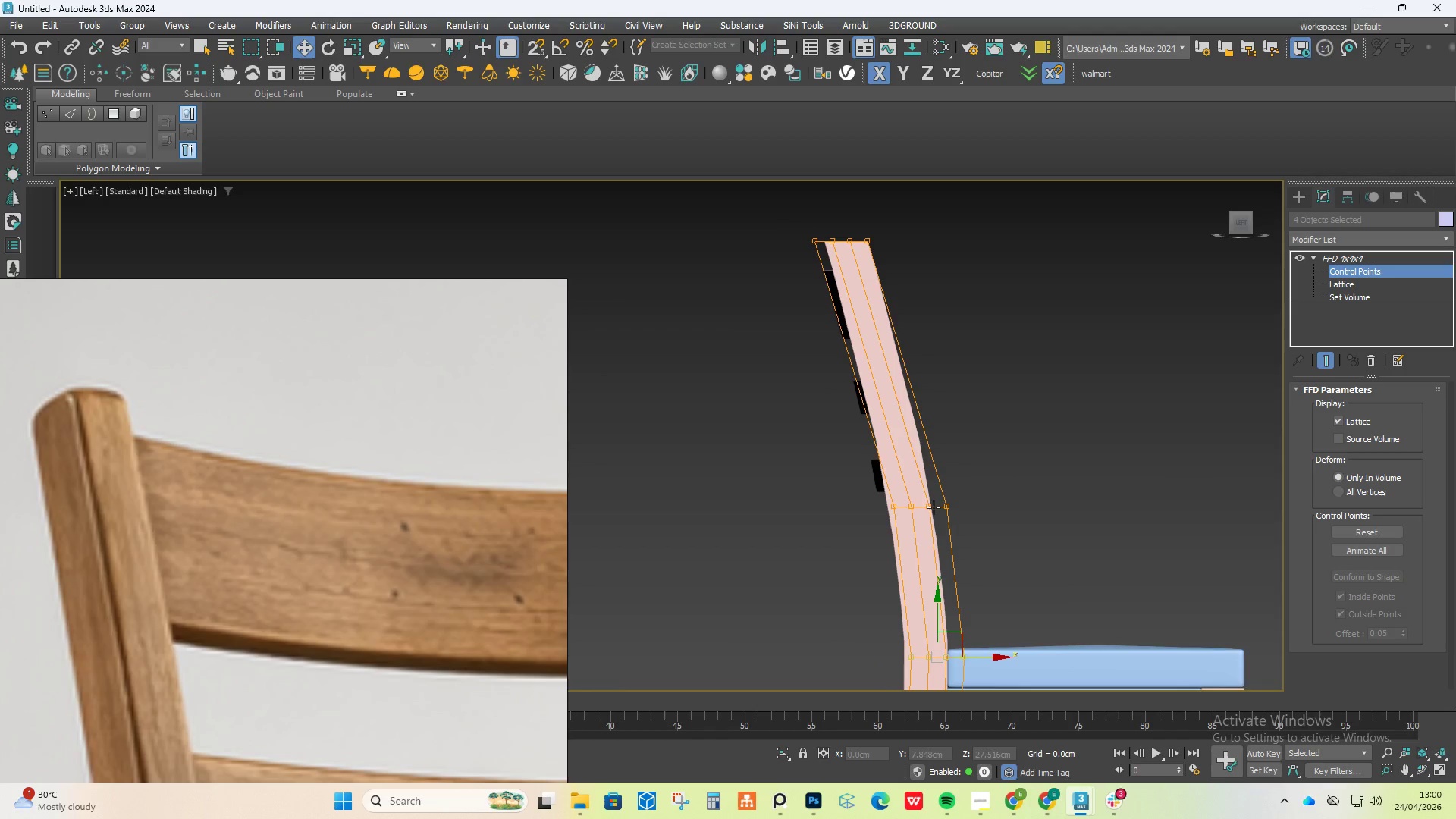 
left_click_drag(start_coordinate=[979, 481], to_coordinate=[834, 544])
 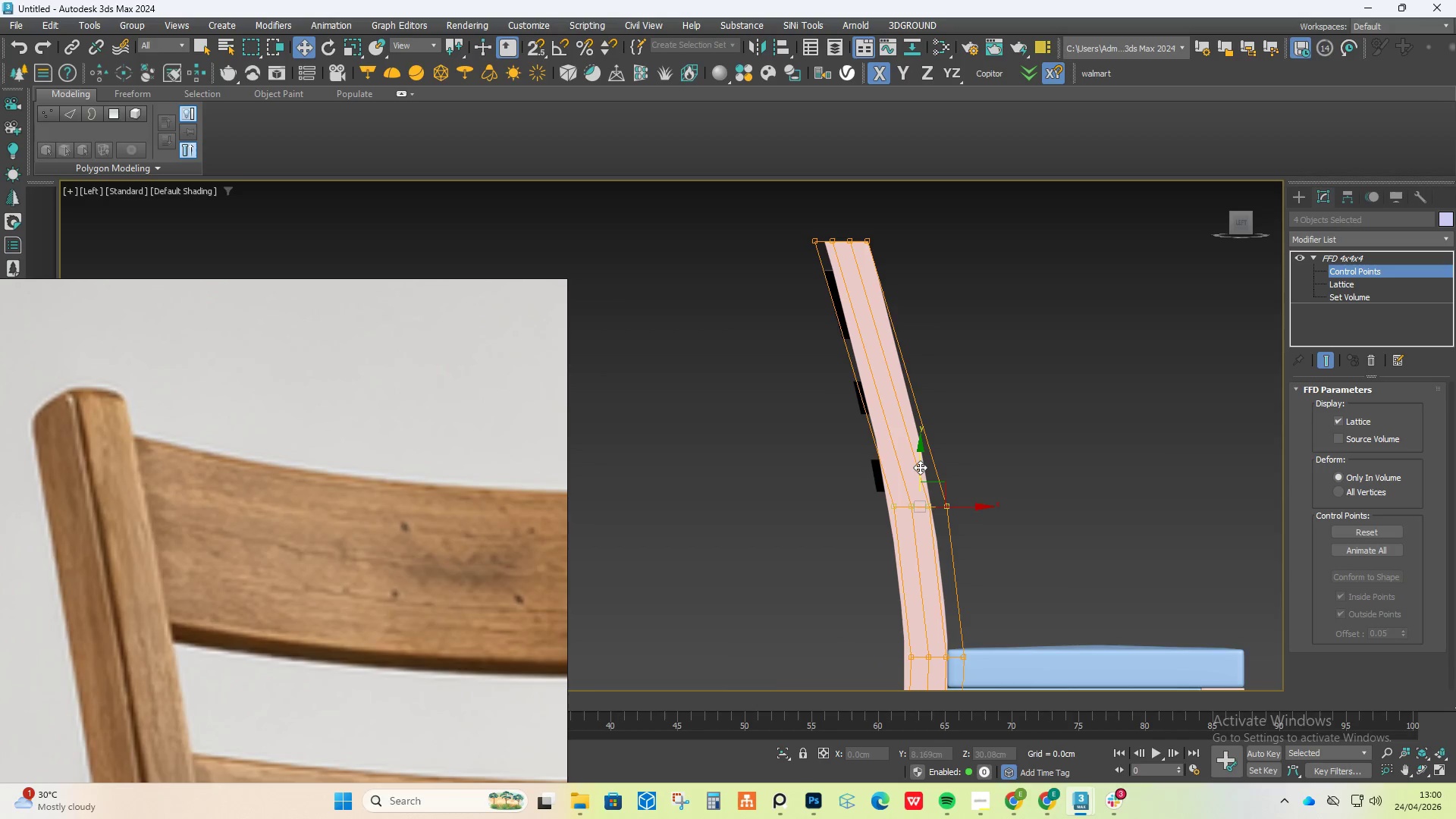 
left_click_drag(start_coordinate=[921, 462], to_coordinate=[921, 431])
 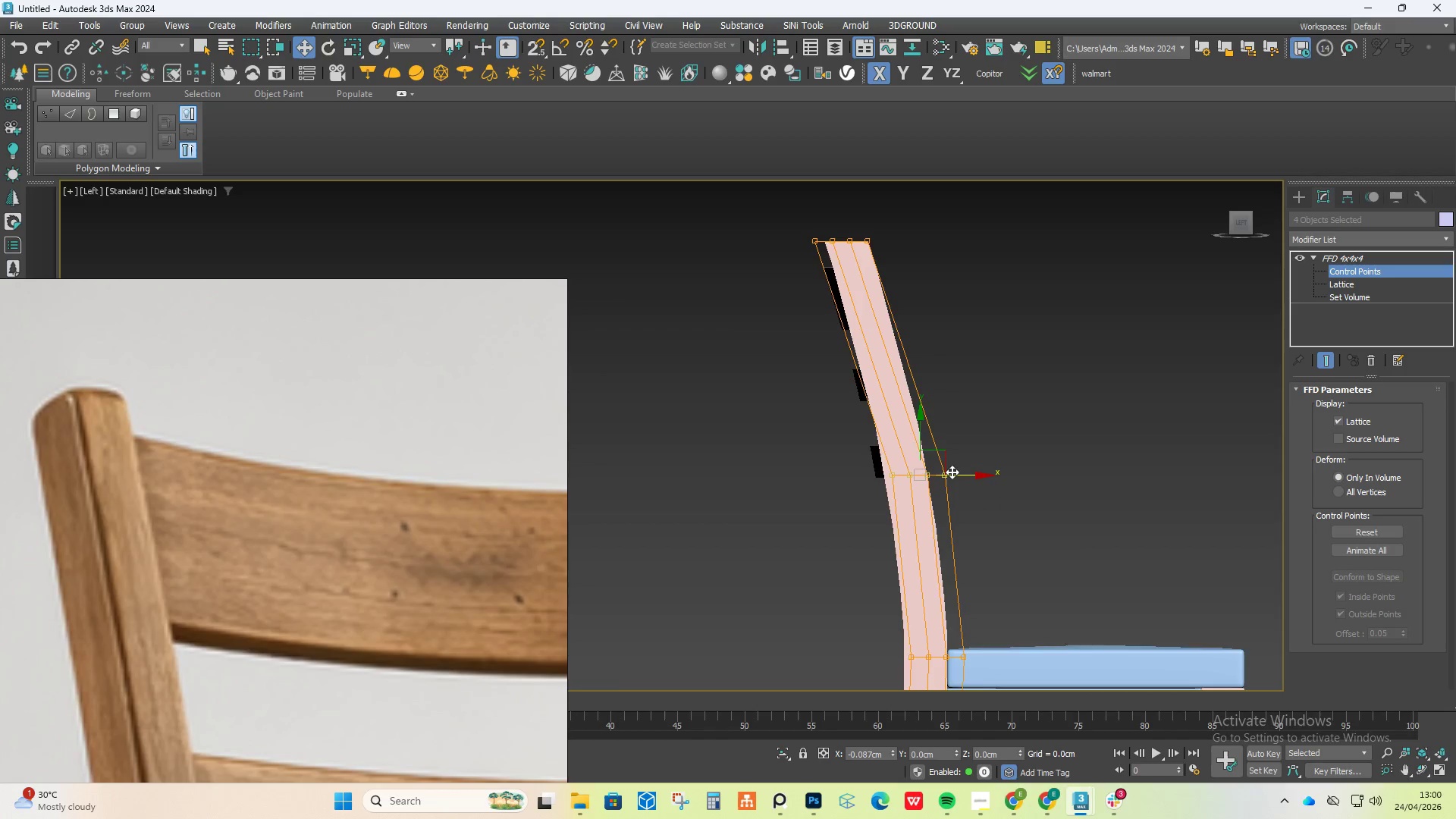 
scroll: coordinate [891, 414], scroll_direction: down, amount: 2.0
 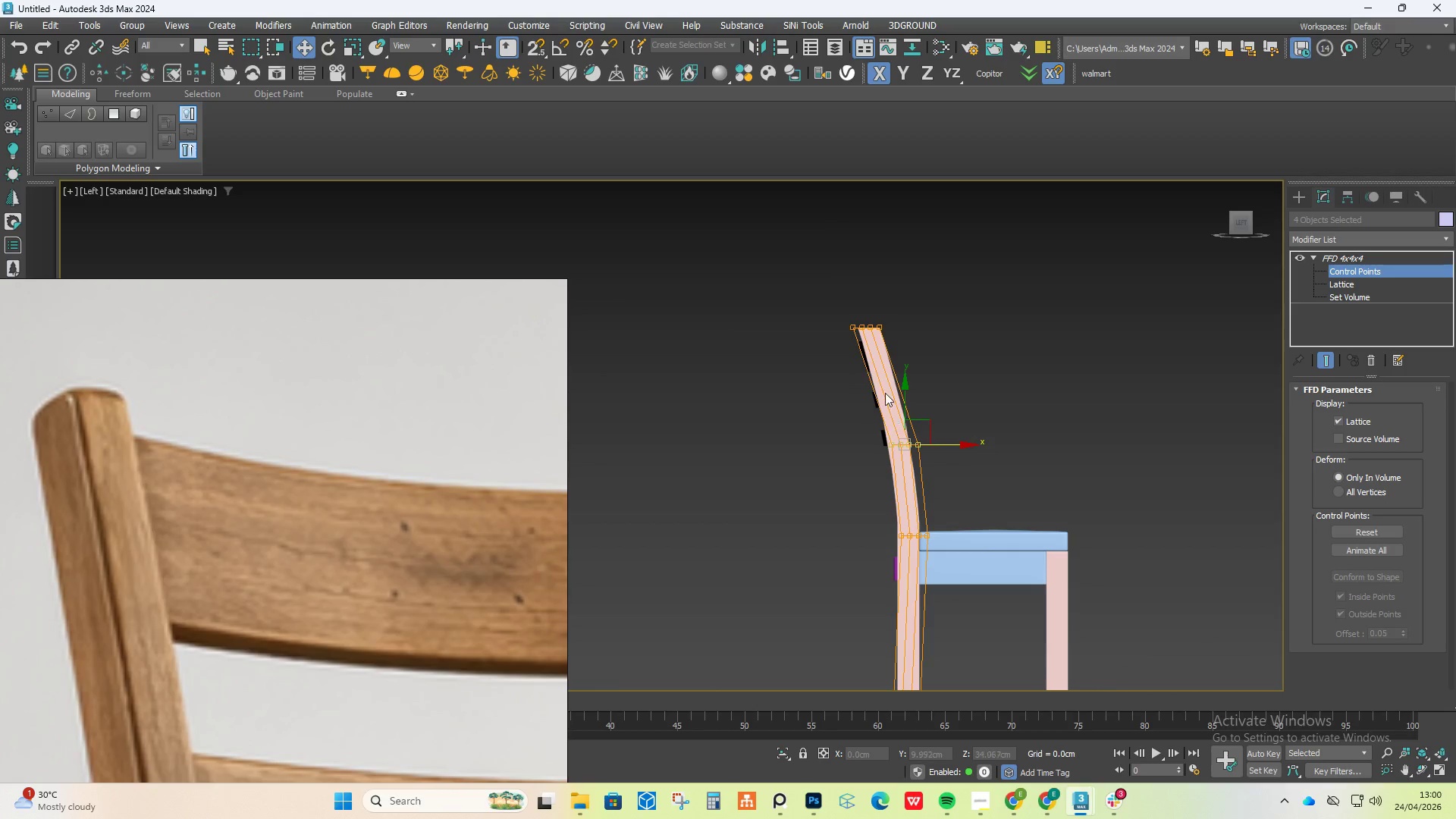 
scroll: coordinate [877, 345], scroll_direction: up, amount: 5.0
 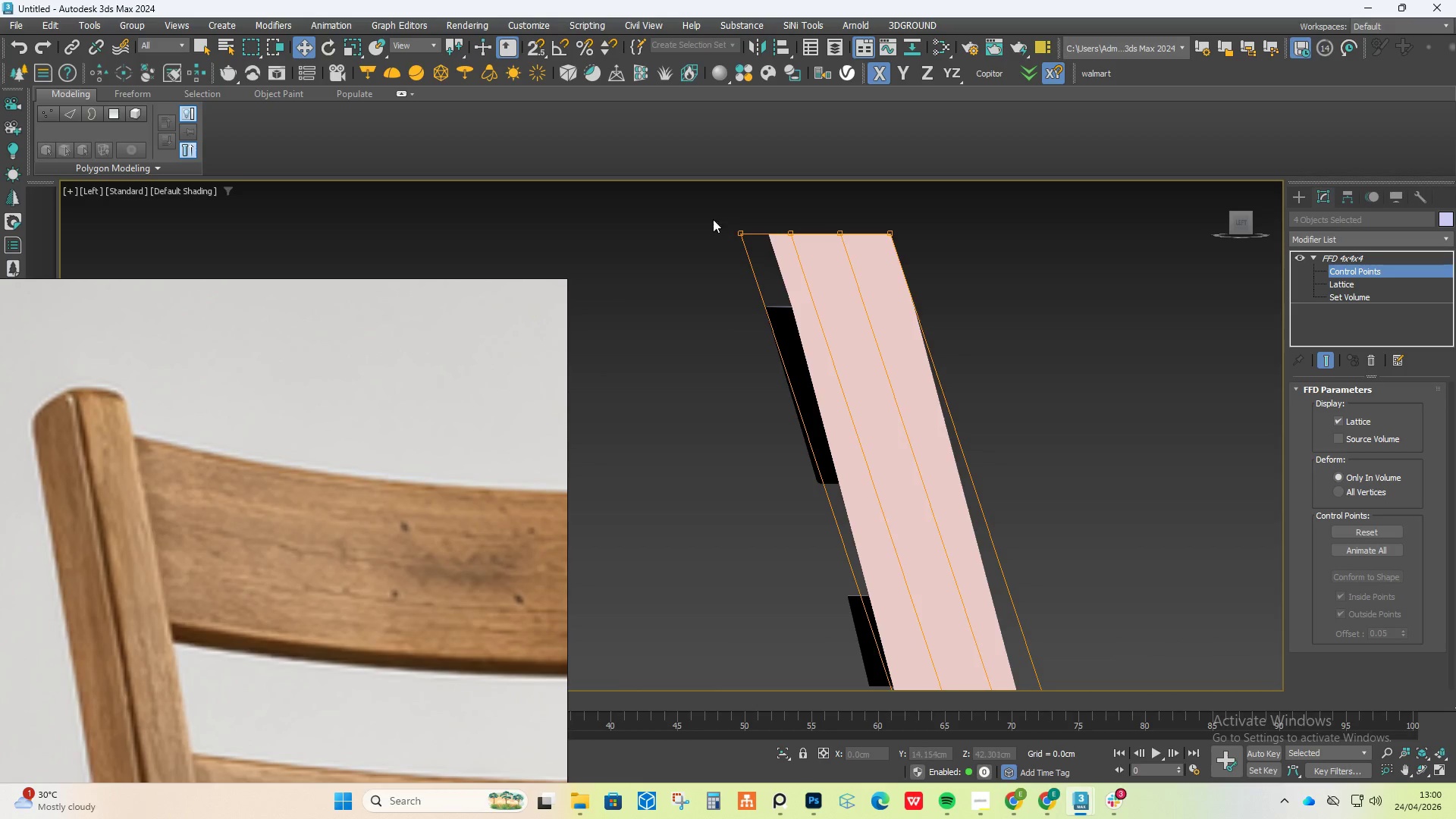 
left_click_drag(start_coordinate=[708, 215], to_coordinate=[796, 334])
 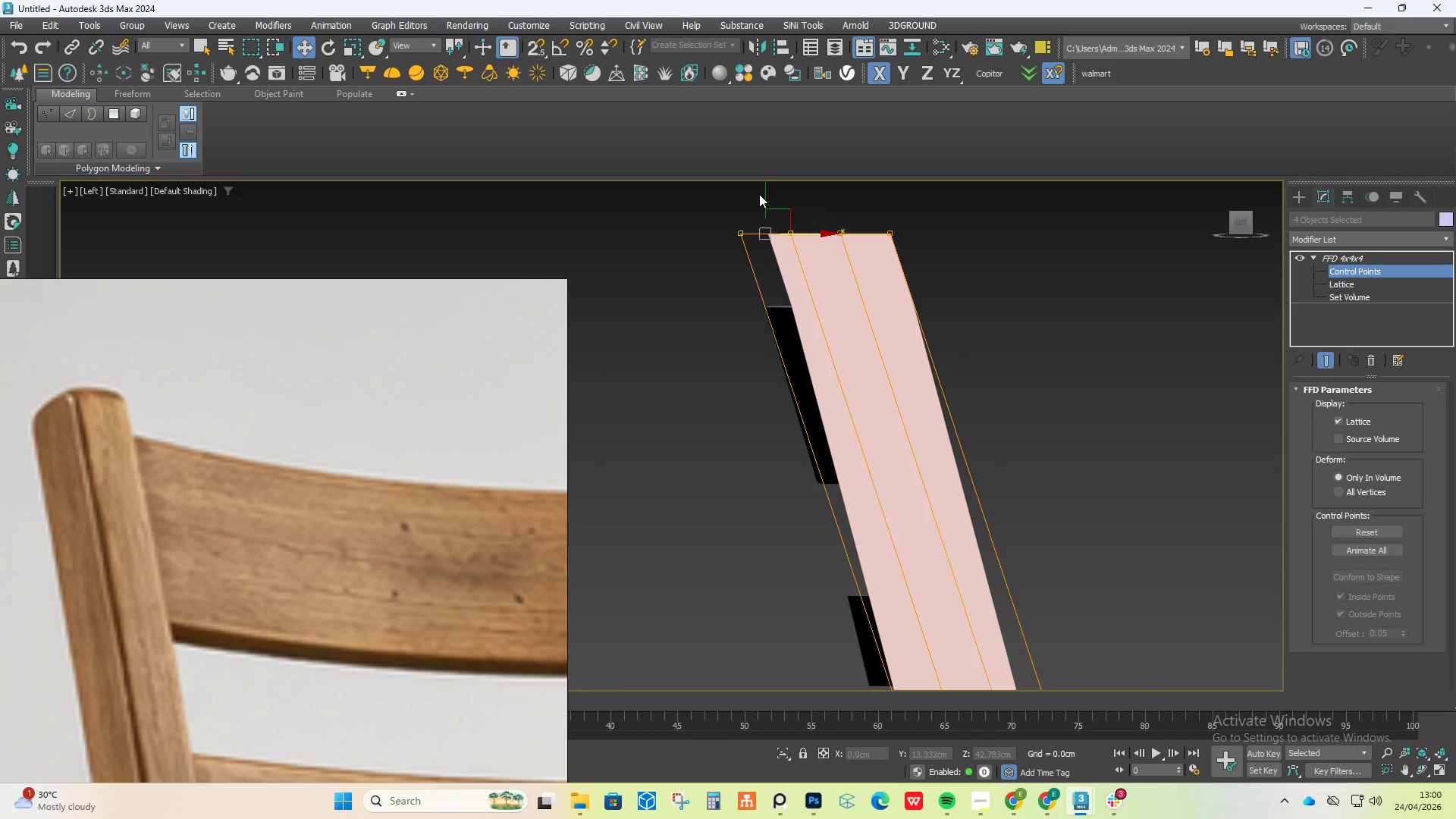 
left_click_drag(start_coordinate=[761, 193], to_coordinate=[765, 215])
 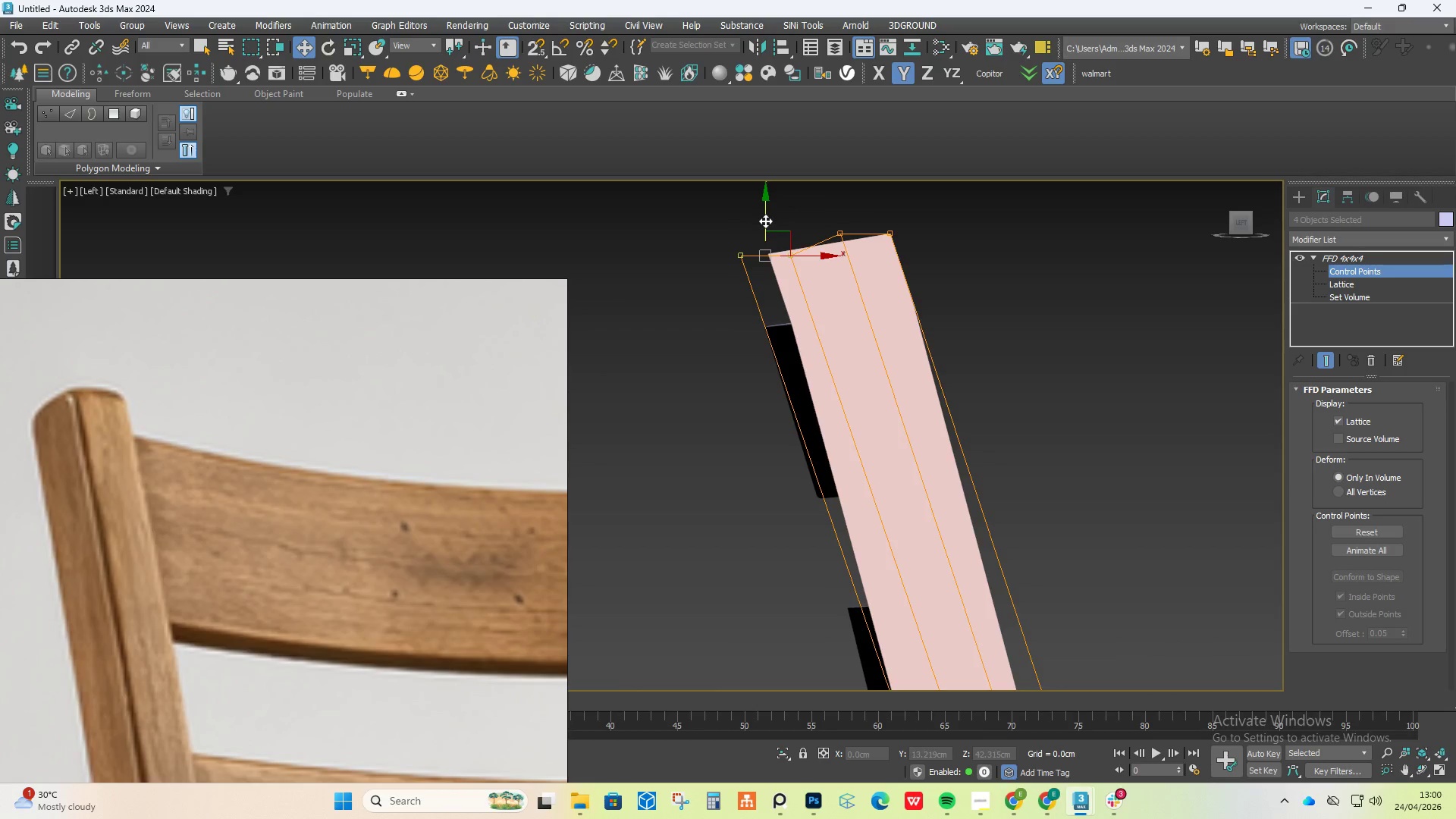 
key(Control+ControlLeft)
 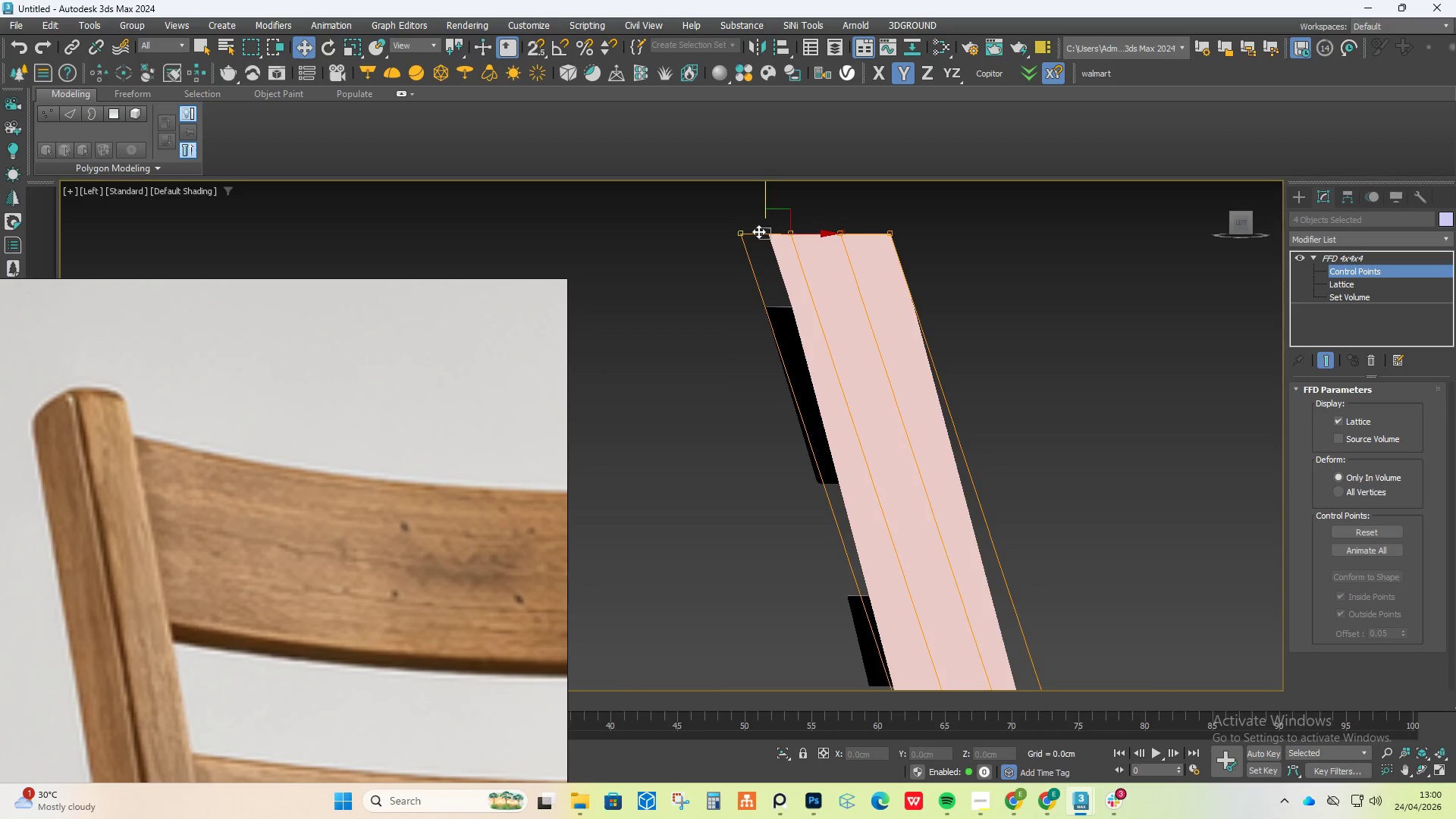 
key(Control+Z)
 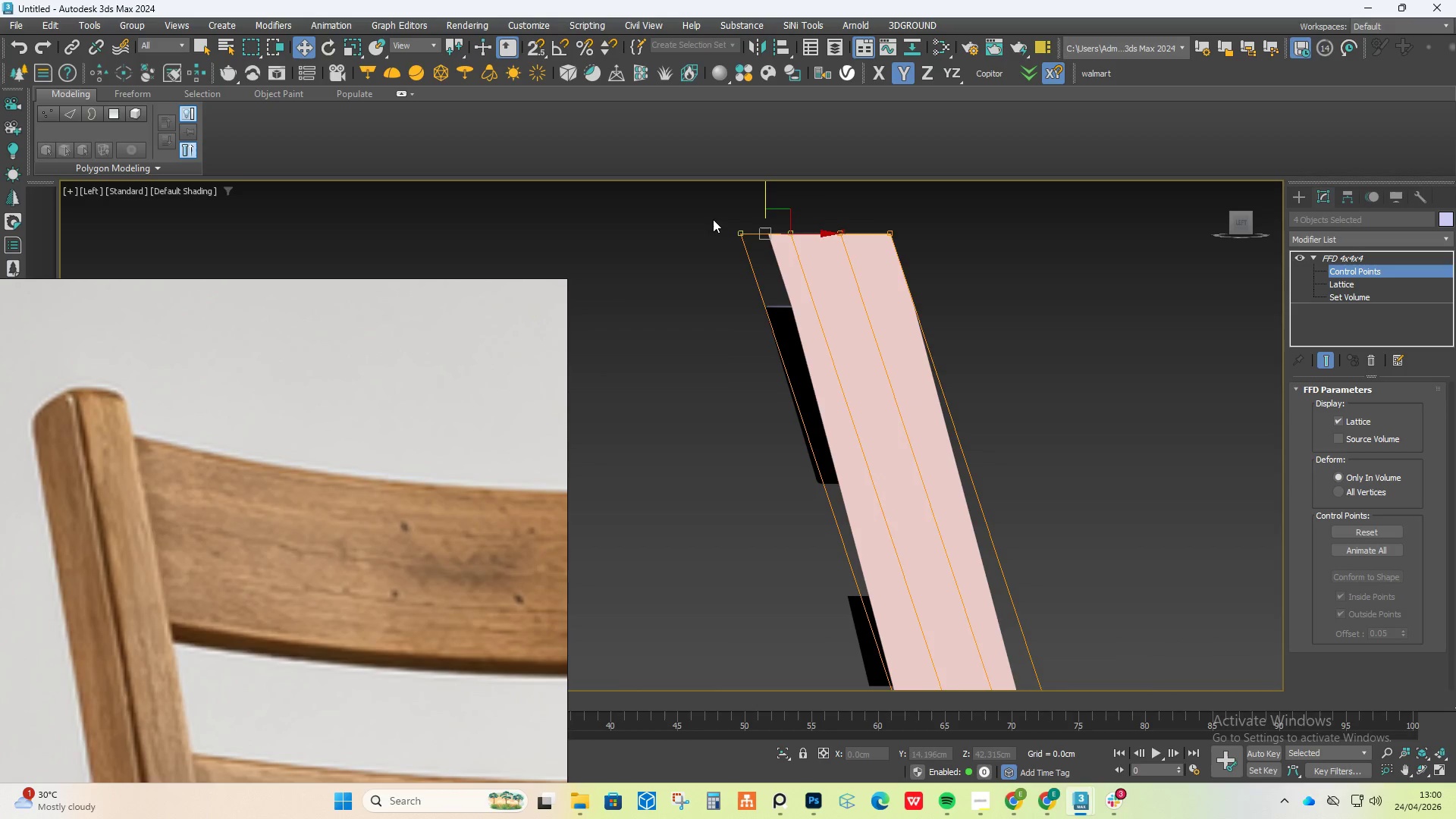 
left_click_drag(start_coordinate=[714, 219], to_coordinate=[758, 307])
 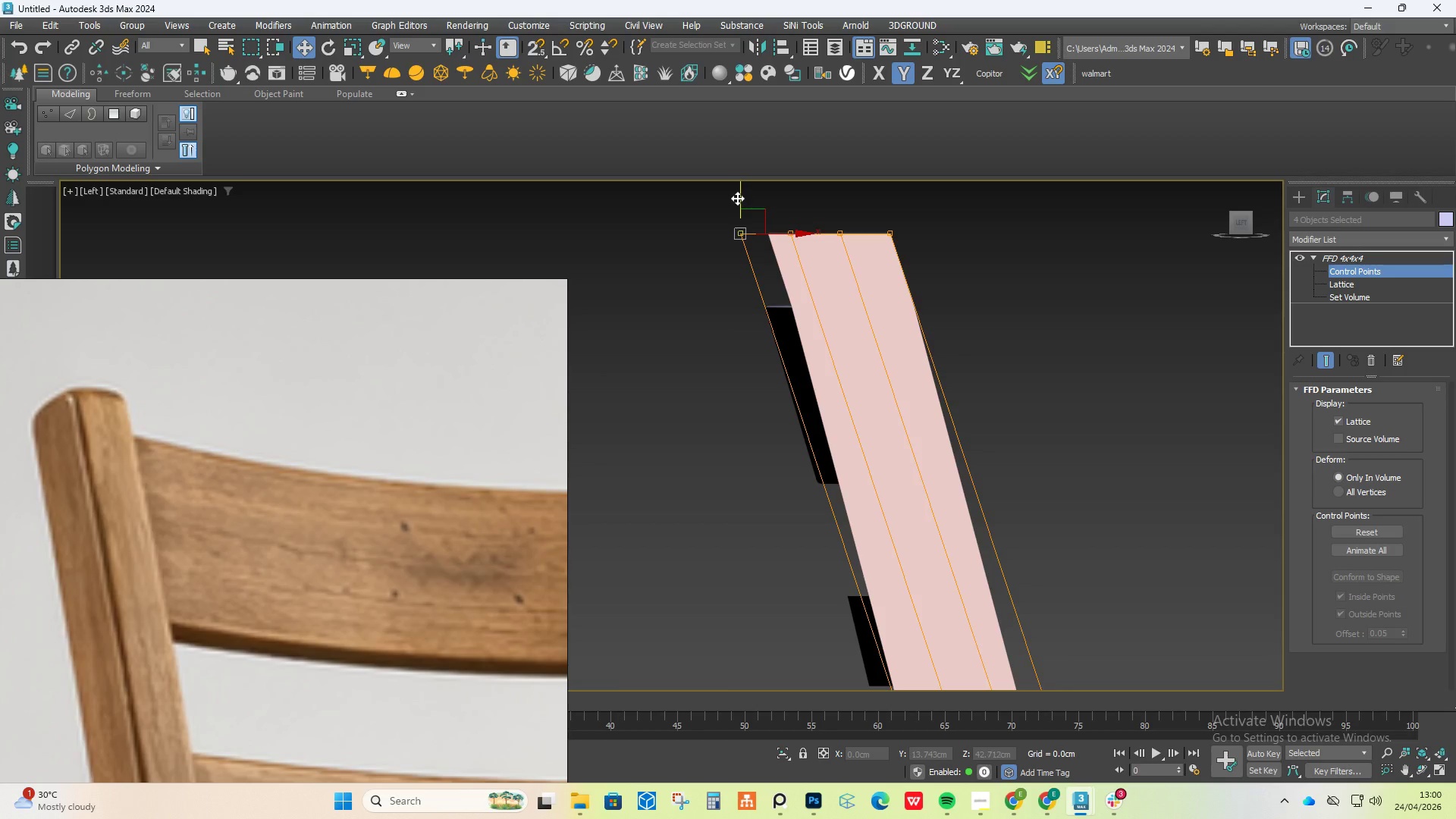 
left_click_drag(start_coordinate=[737, 198], to_coordinate=[748, 242])
 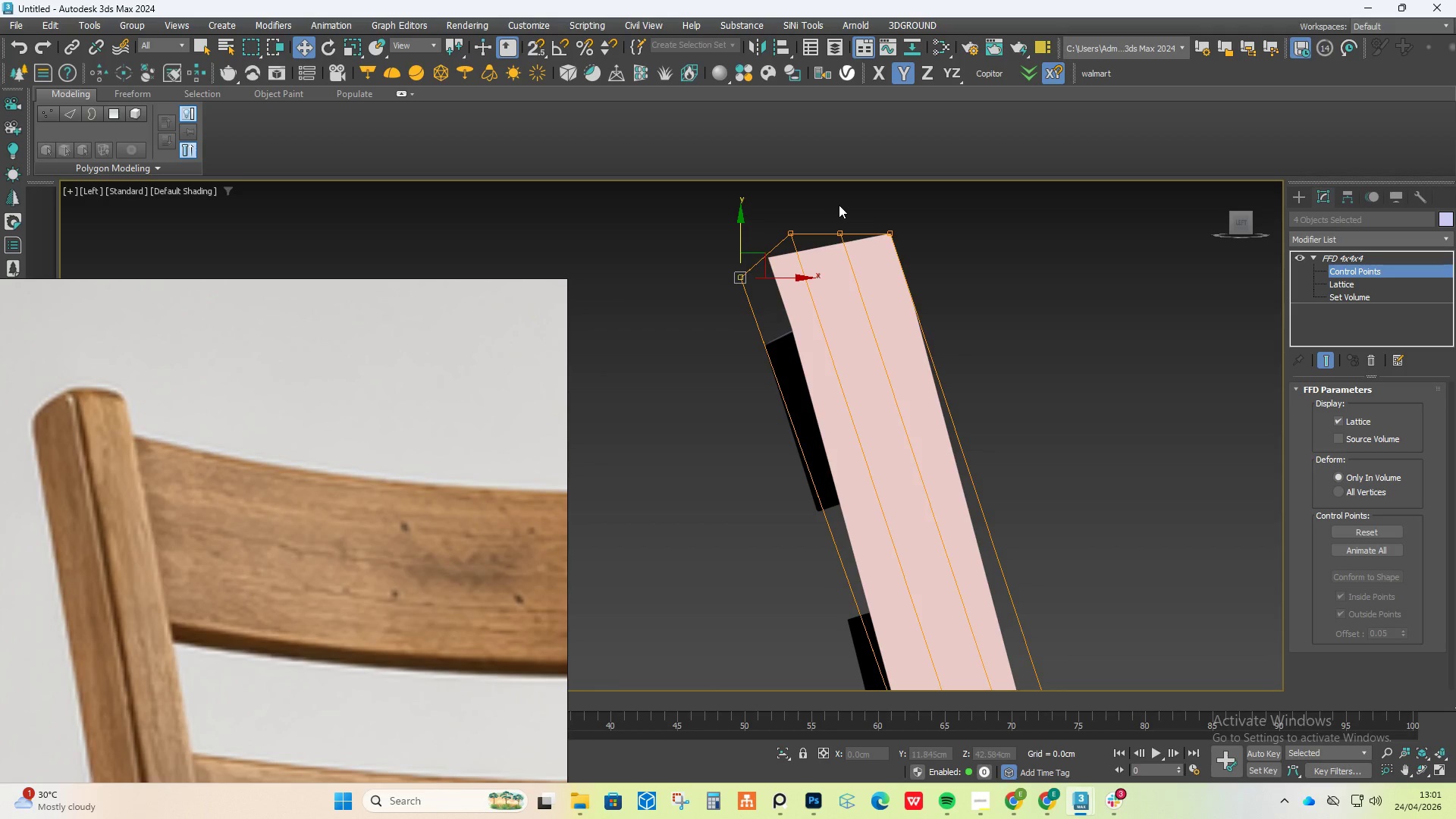 
left_click_drag(start_coordinate=[841, 205], to_coordinate=[833, 250])
 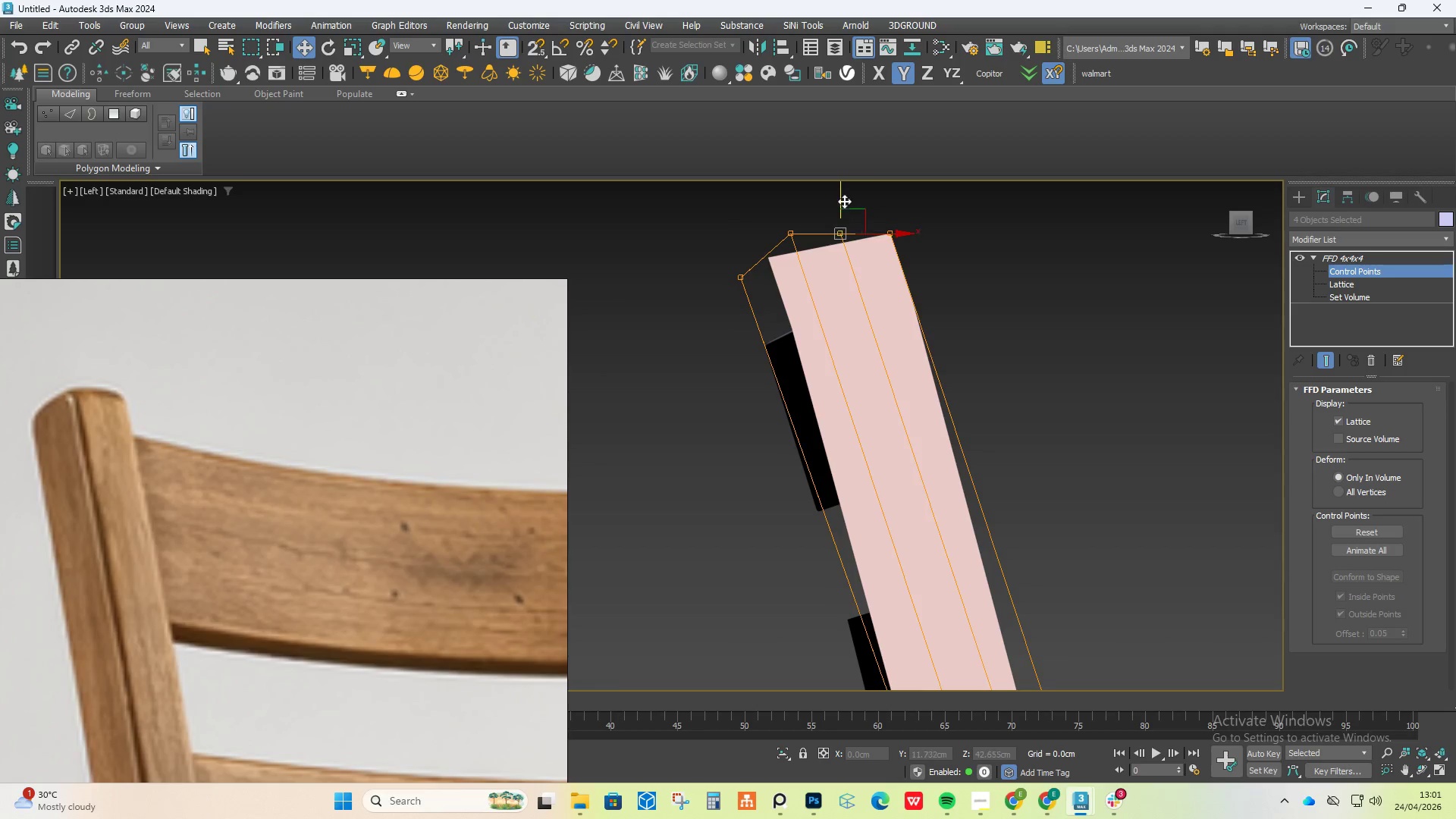 
left_click_drag(start_coordinate=[838, 196], to_coordinate=[827, 167])
 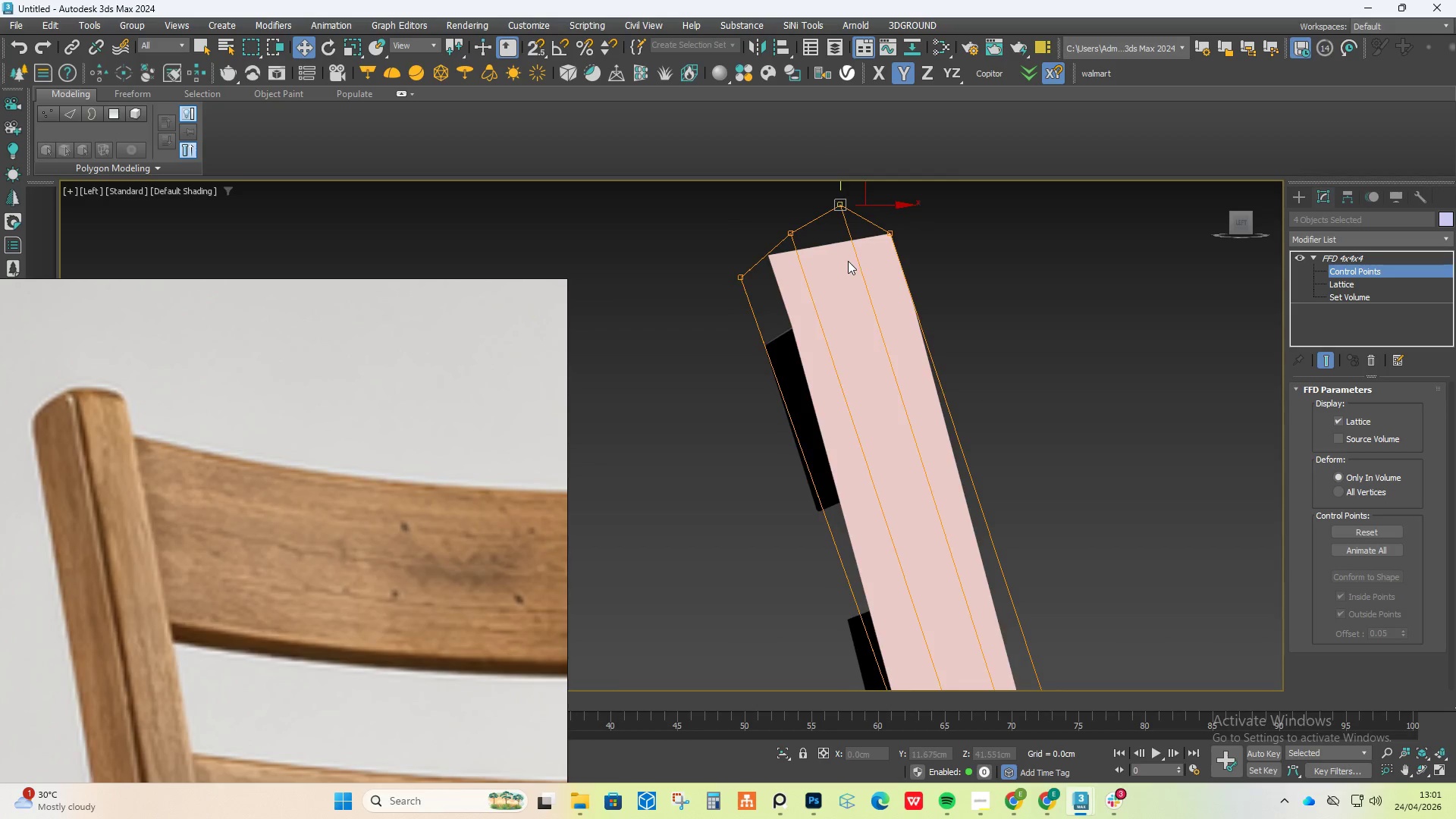 
hold_key(key=AltLeft, duration=2.27)
 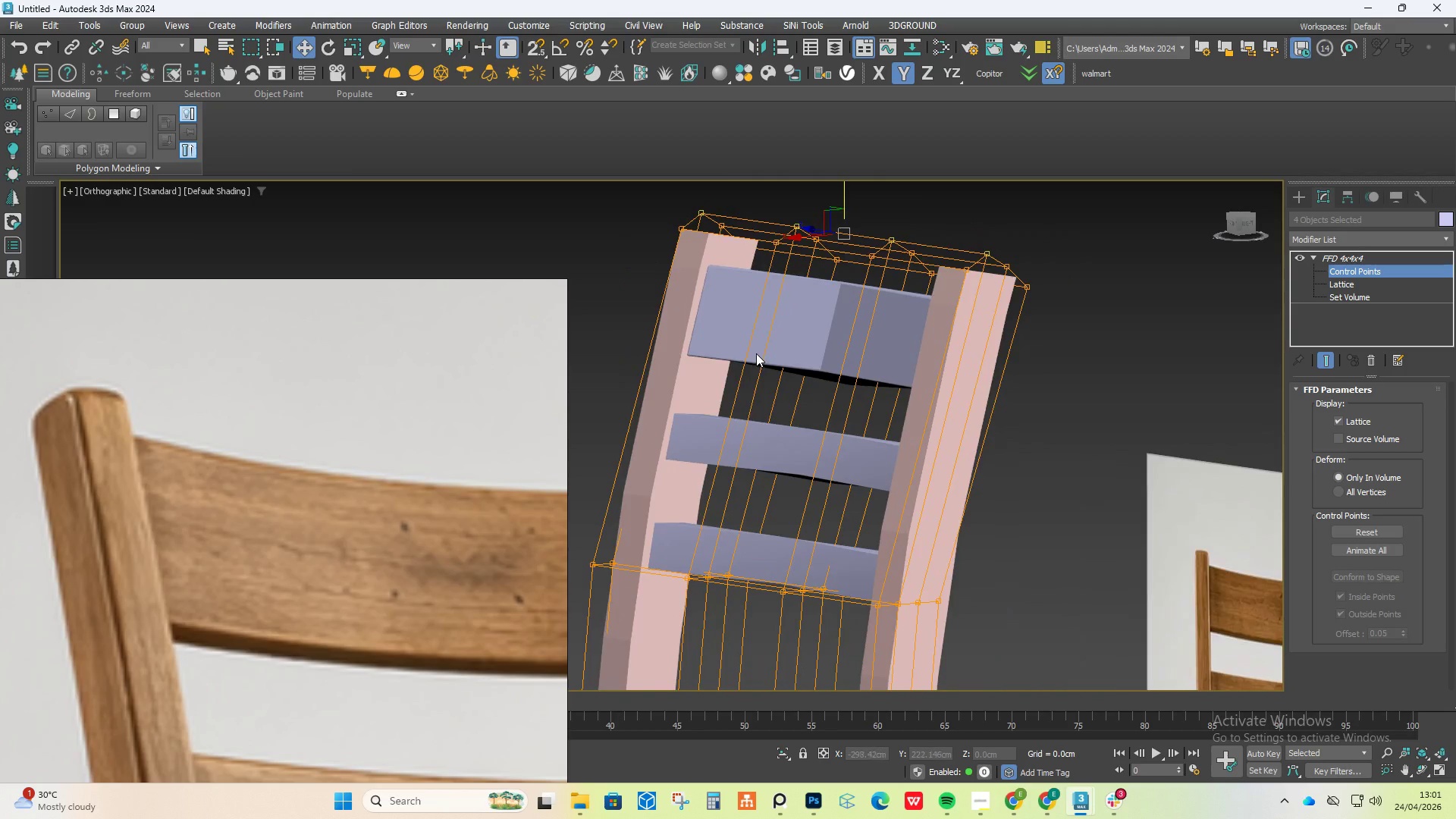 
scroll: coordinate [848, 263], scroll_direction: down, amount: 2.0
 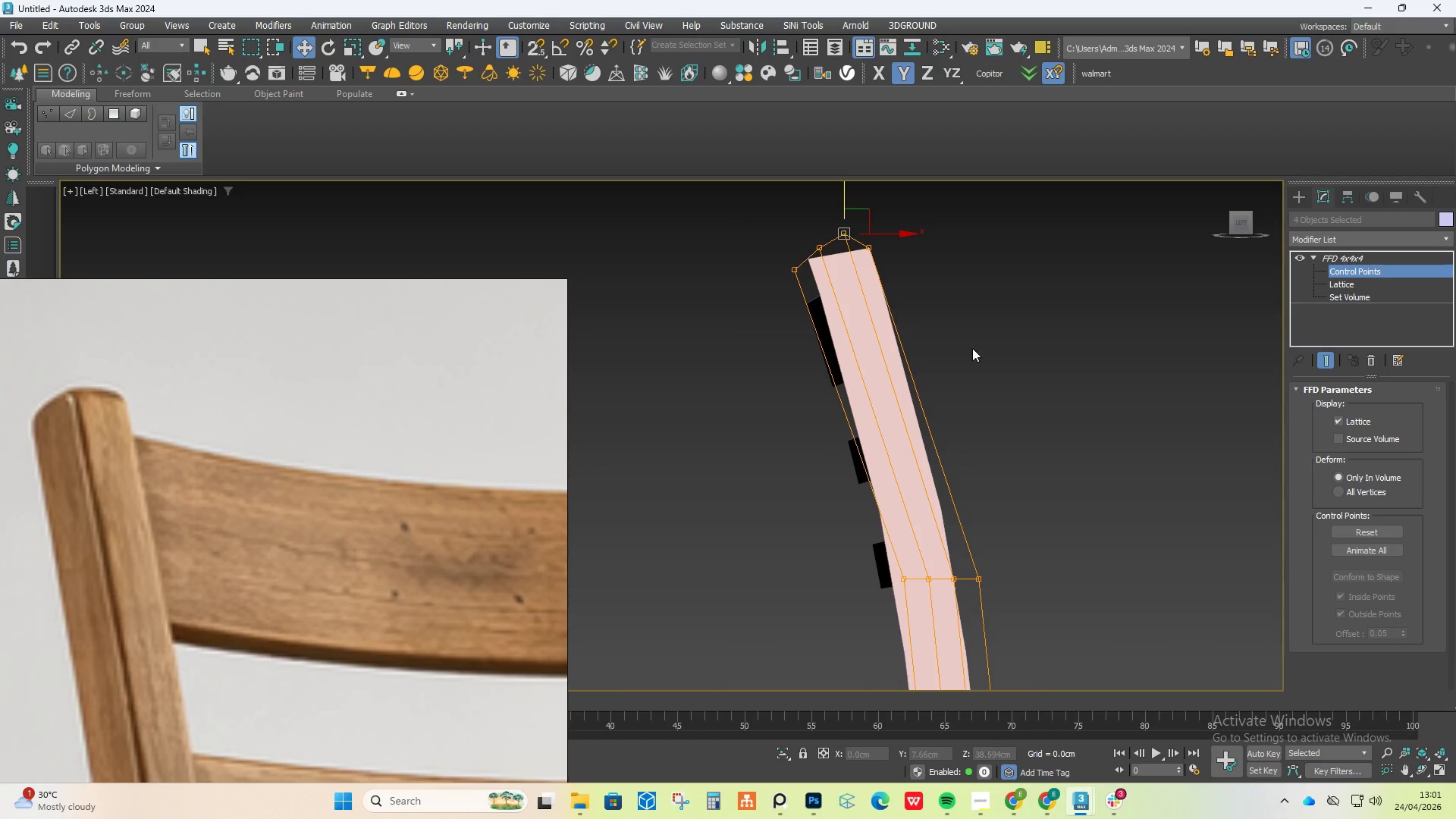 
hold_key(key=AltLeft, duration=1.23)
 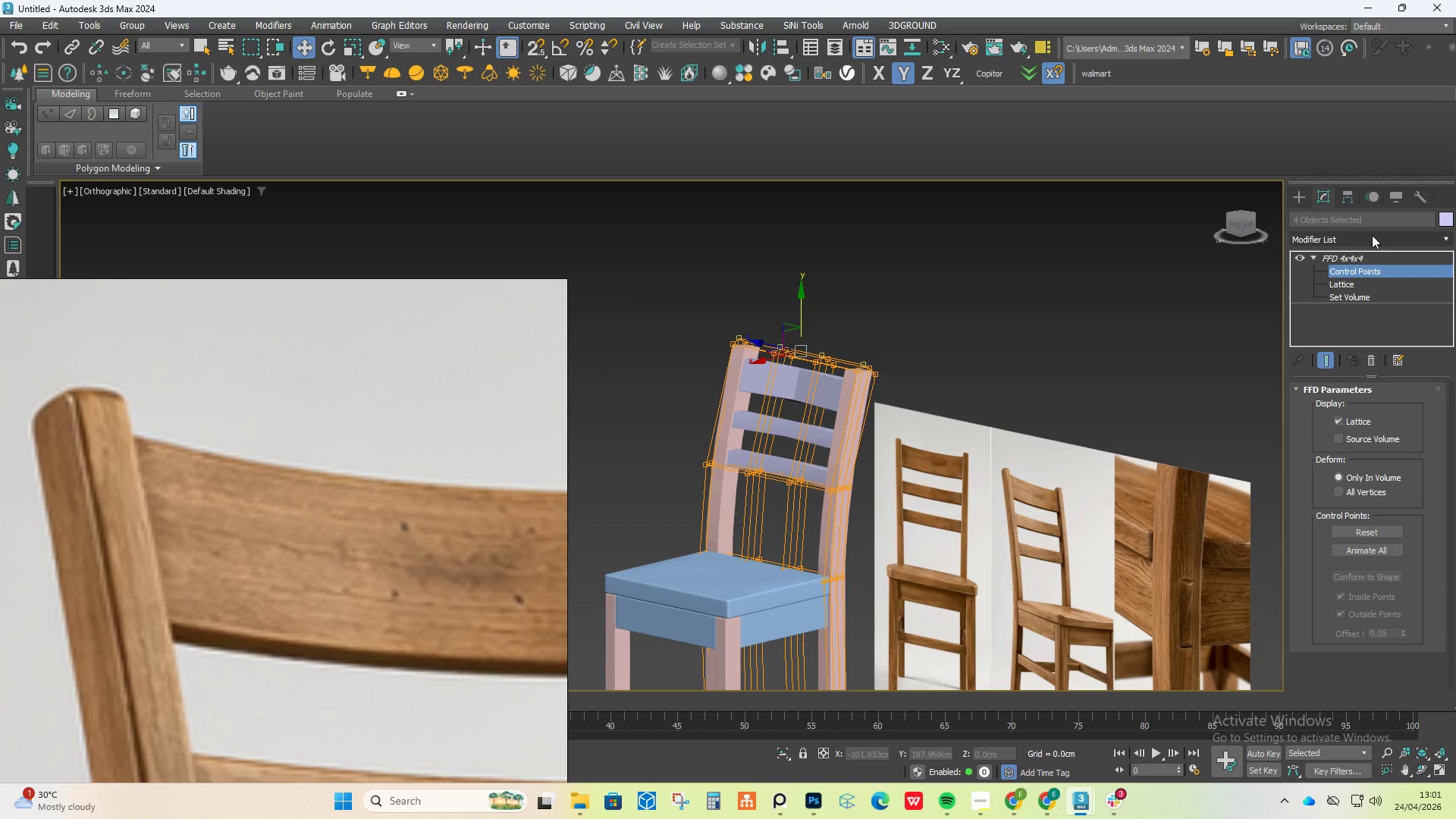 
scroll: coordinate [803, 491], scroll_direction: down, amount: 3.0
 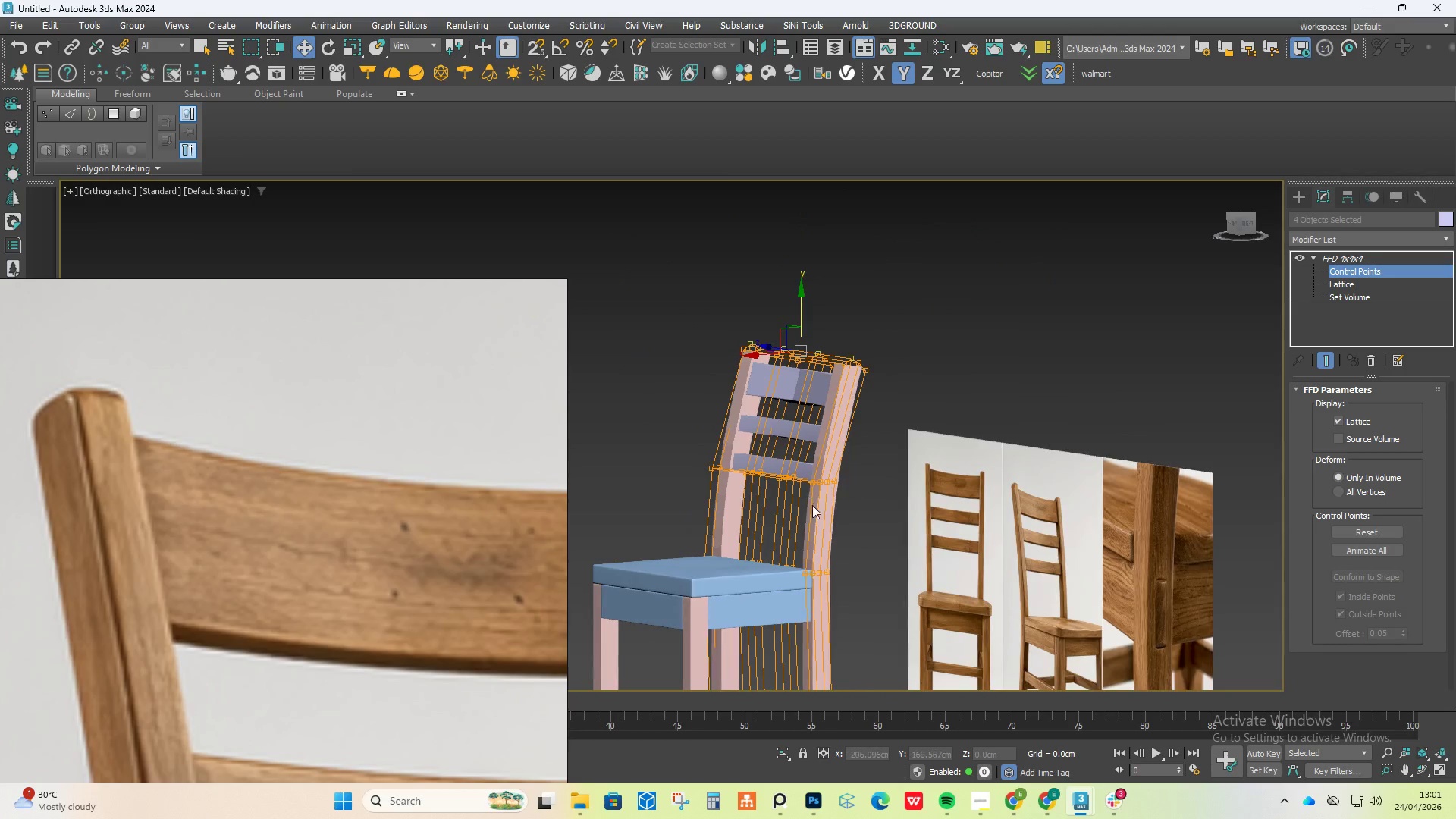 
left_click([1372, 235])
 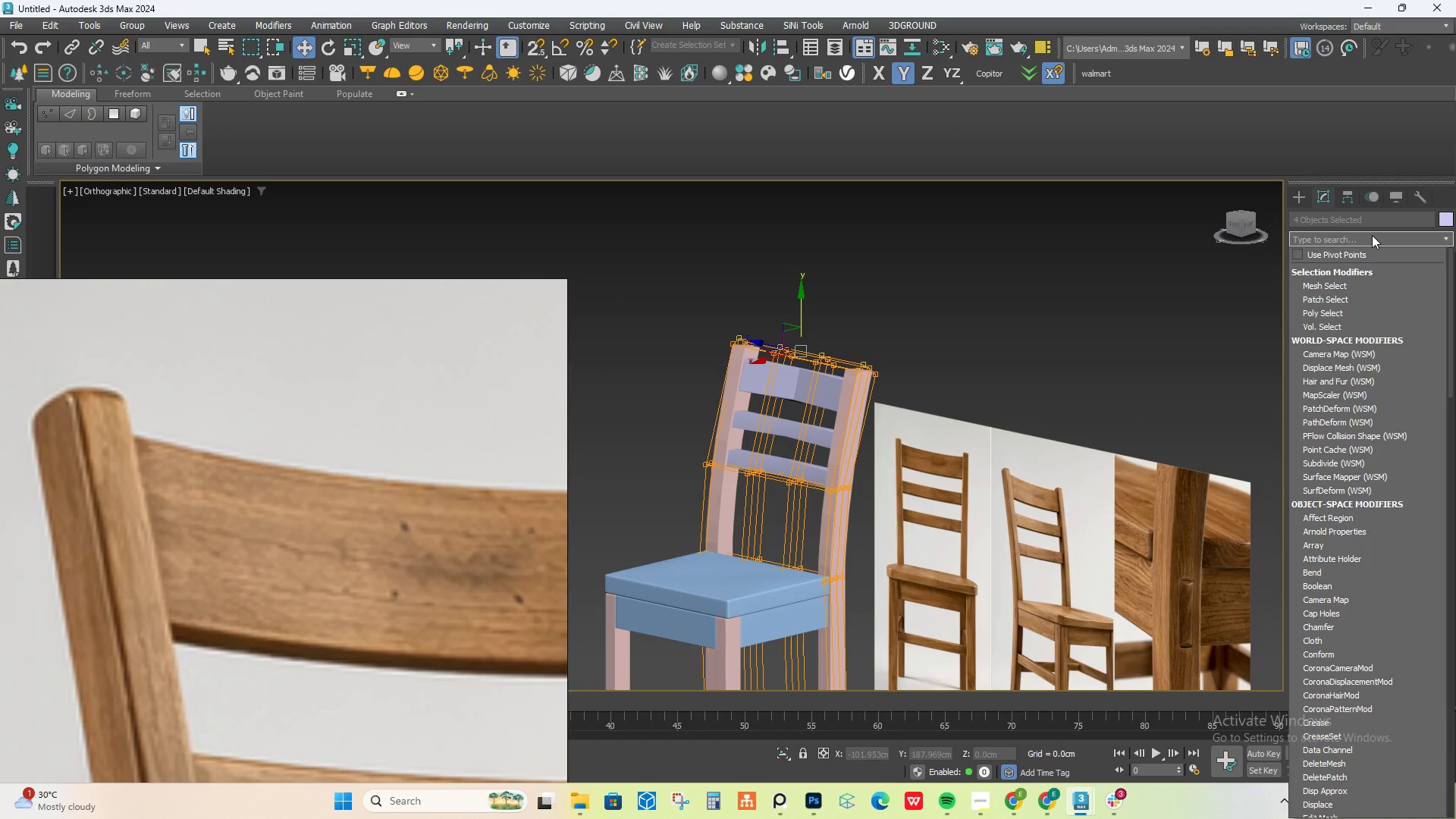 
type(tu)
 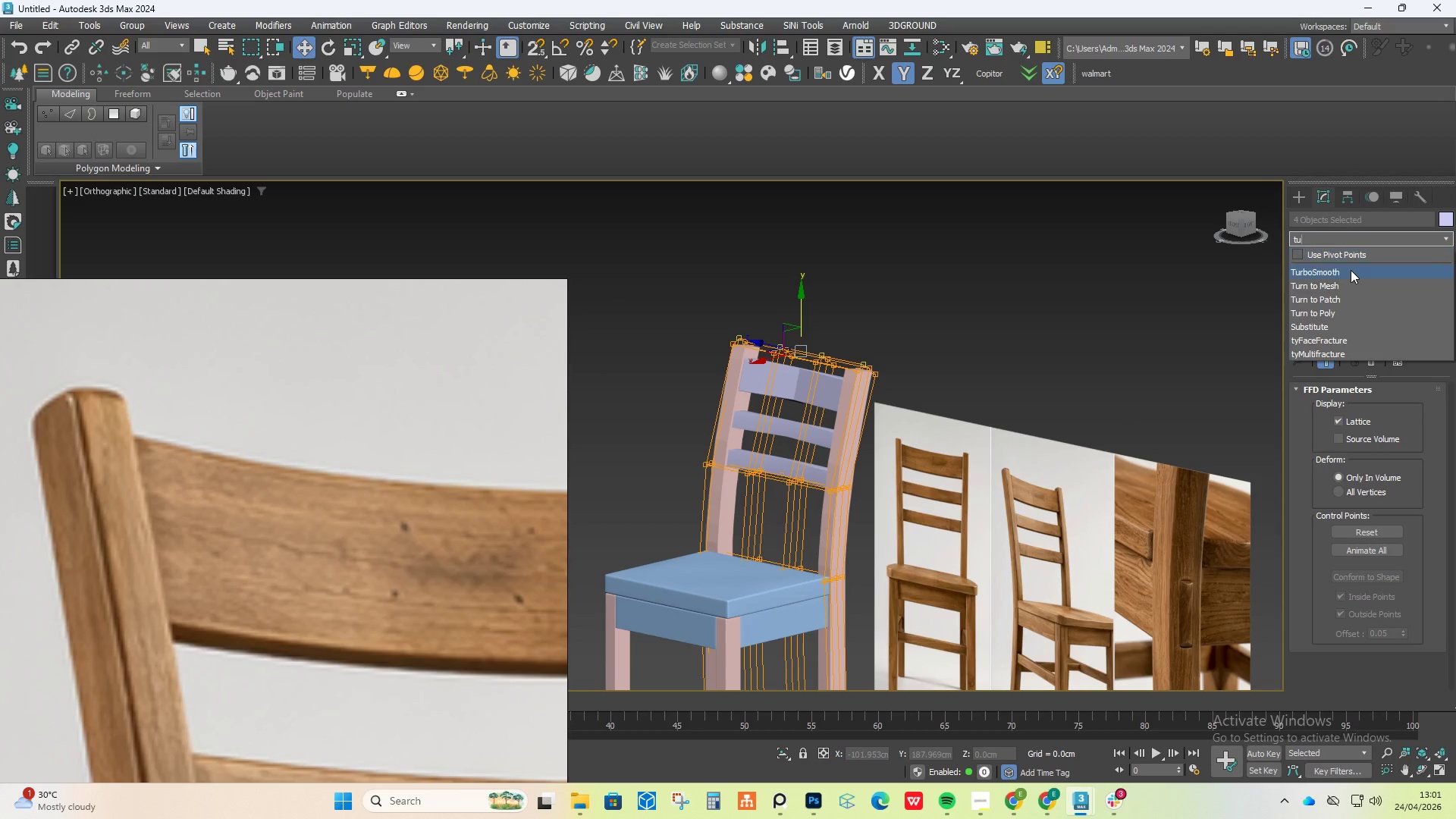 
left_click([1351, 270])
 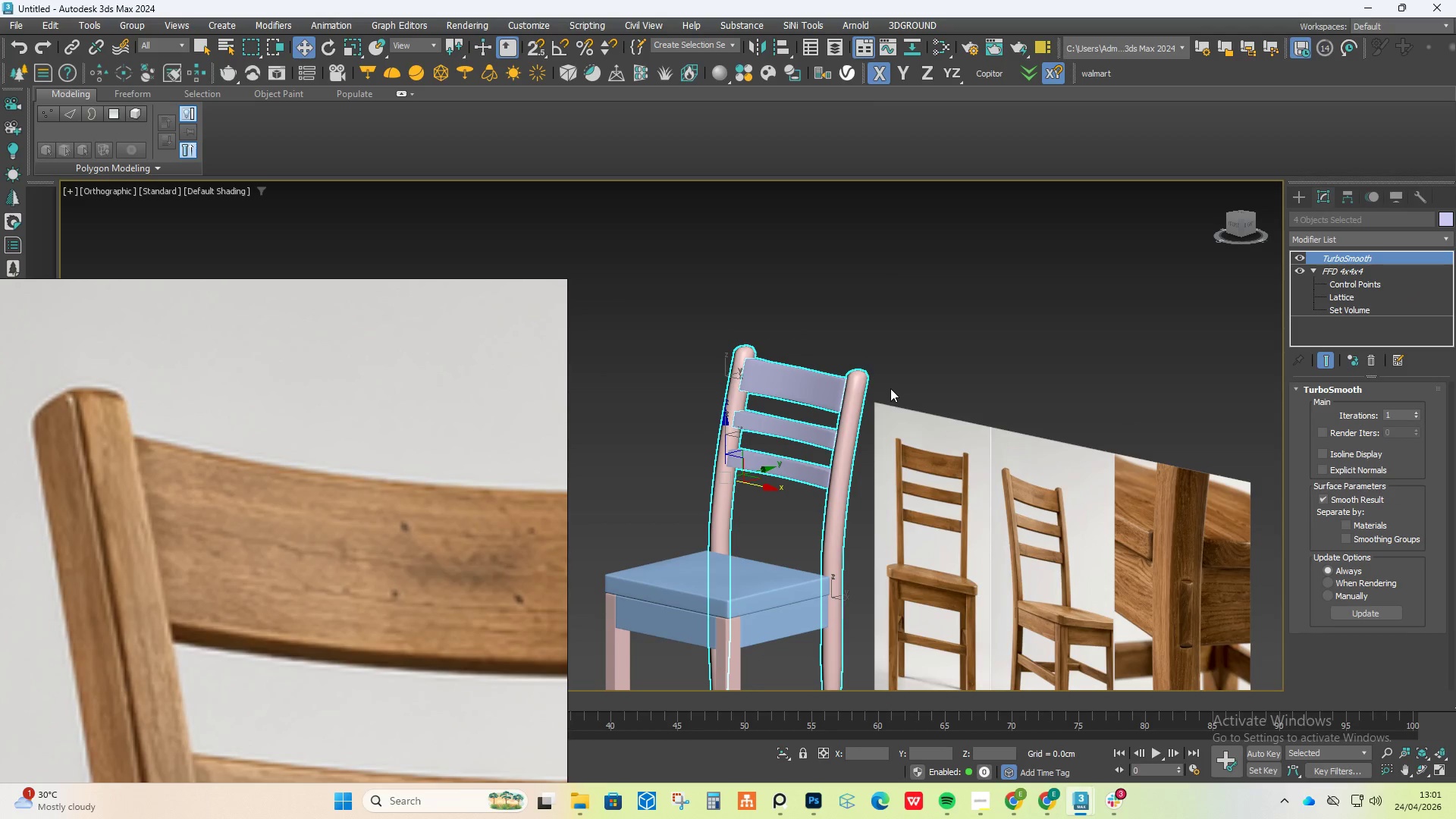 
scroll: coordinate [852, 392], scroll_direction: down, amount: 2.0
 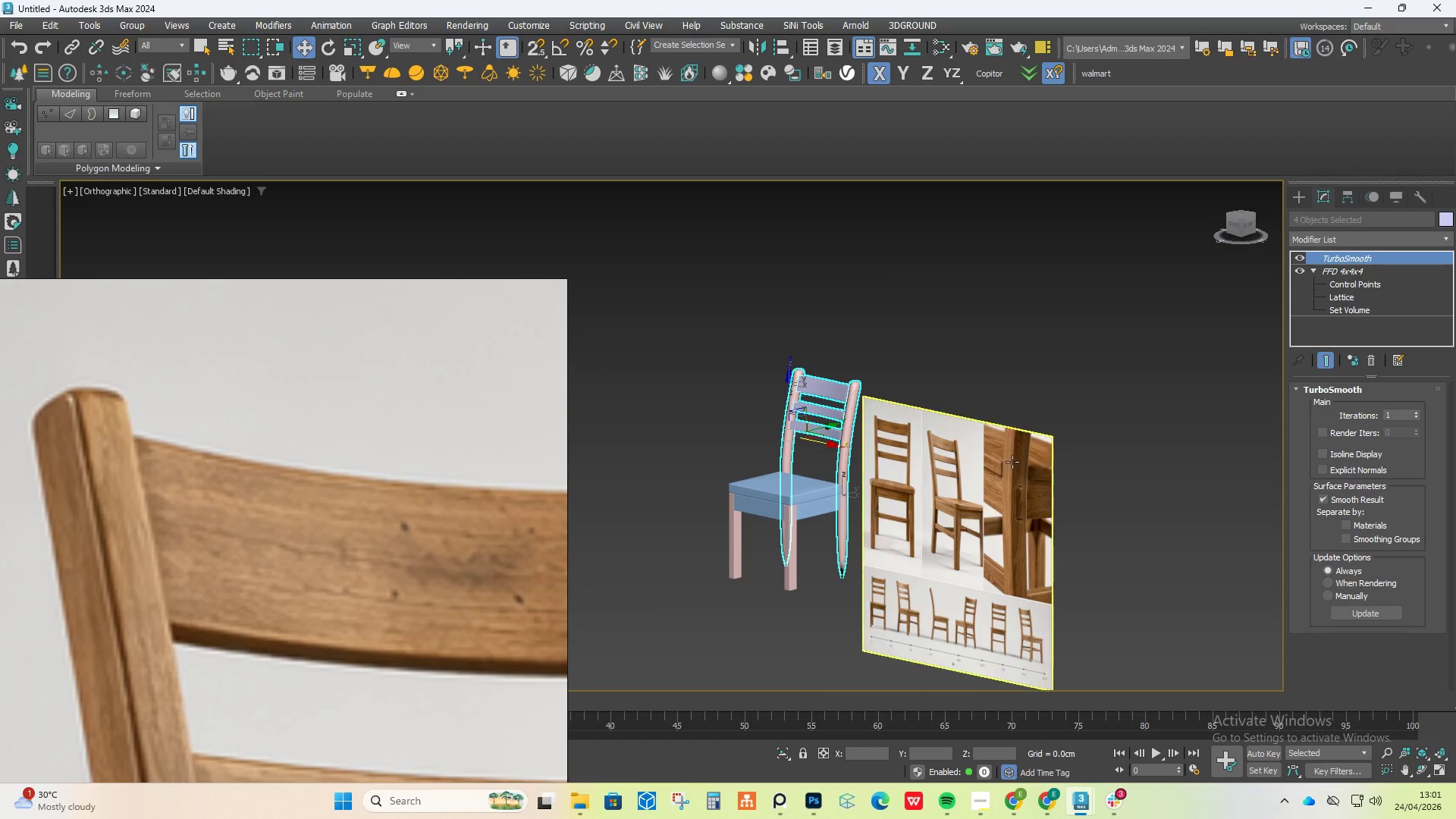 
key(Control+Z)
 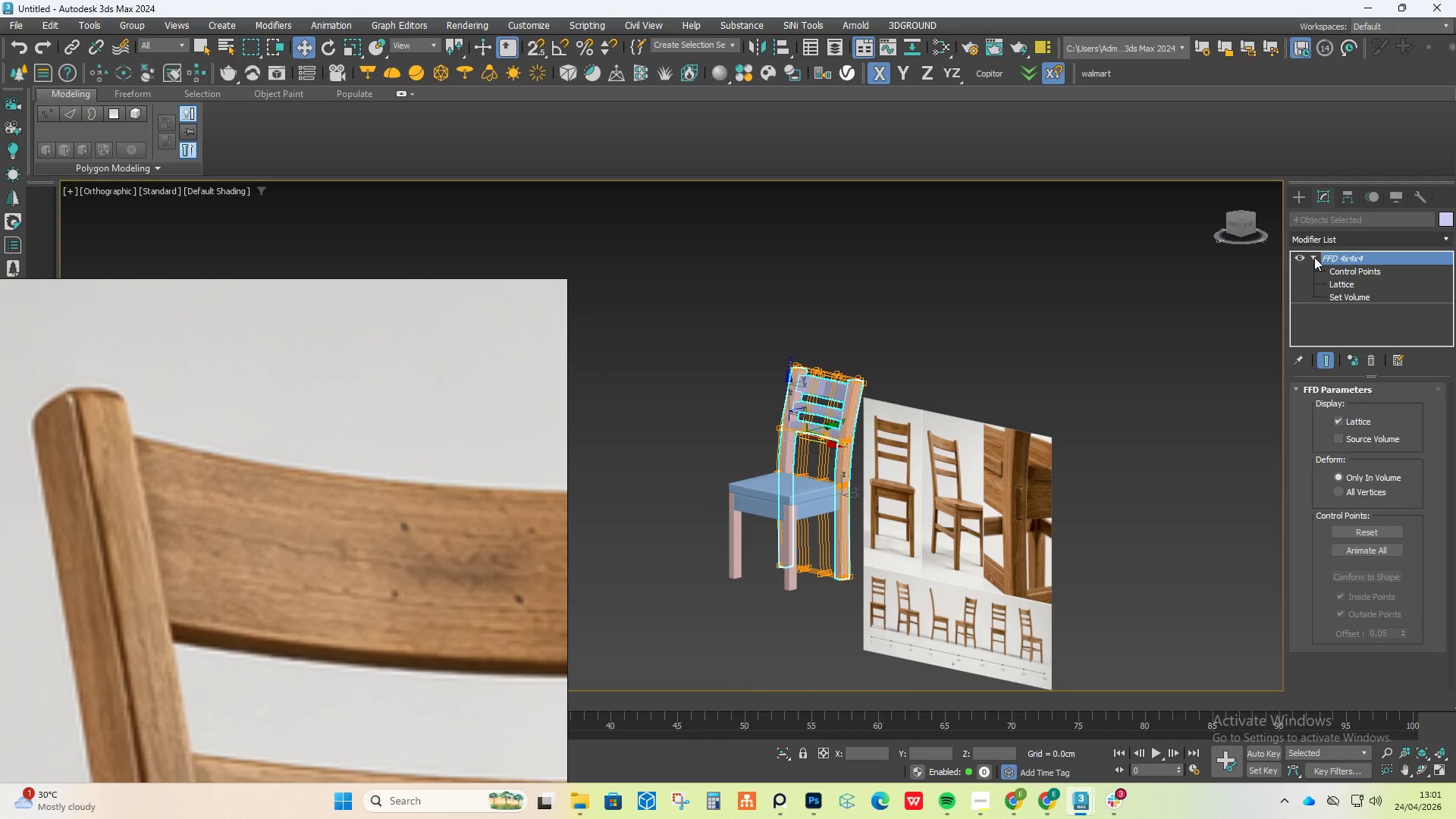 
scroll: coordinate [903, 374], scroll_direction: up, amount: 3.0
 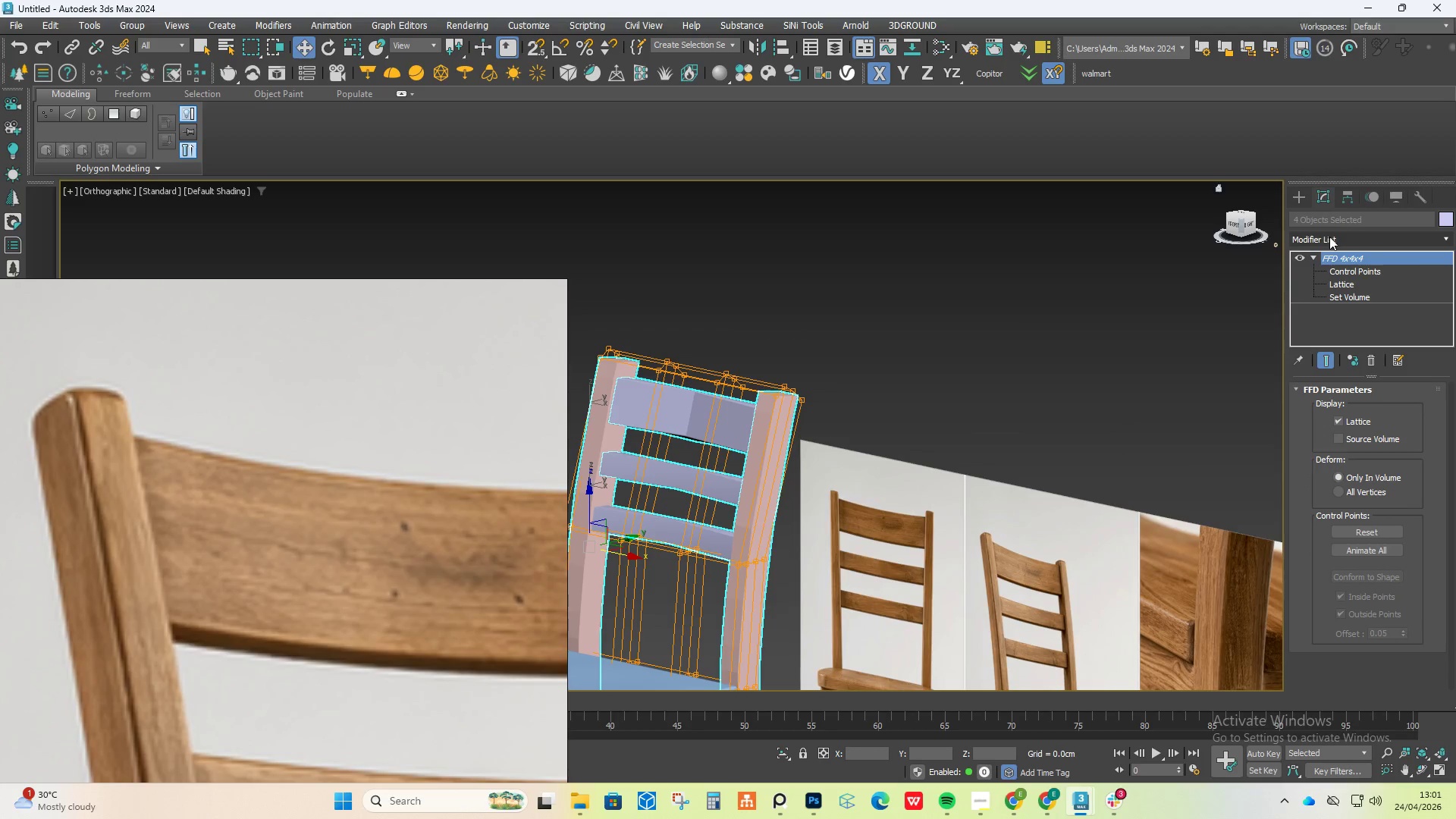 
left_click([1332, 237])
 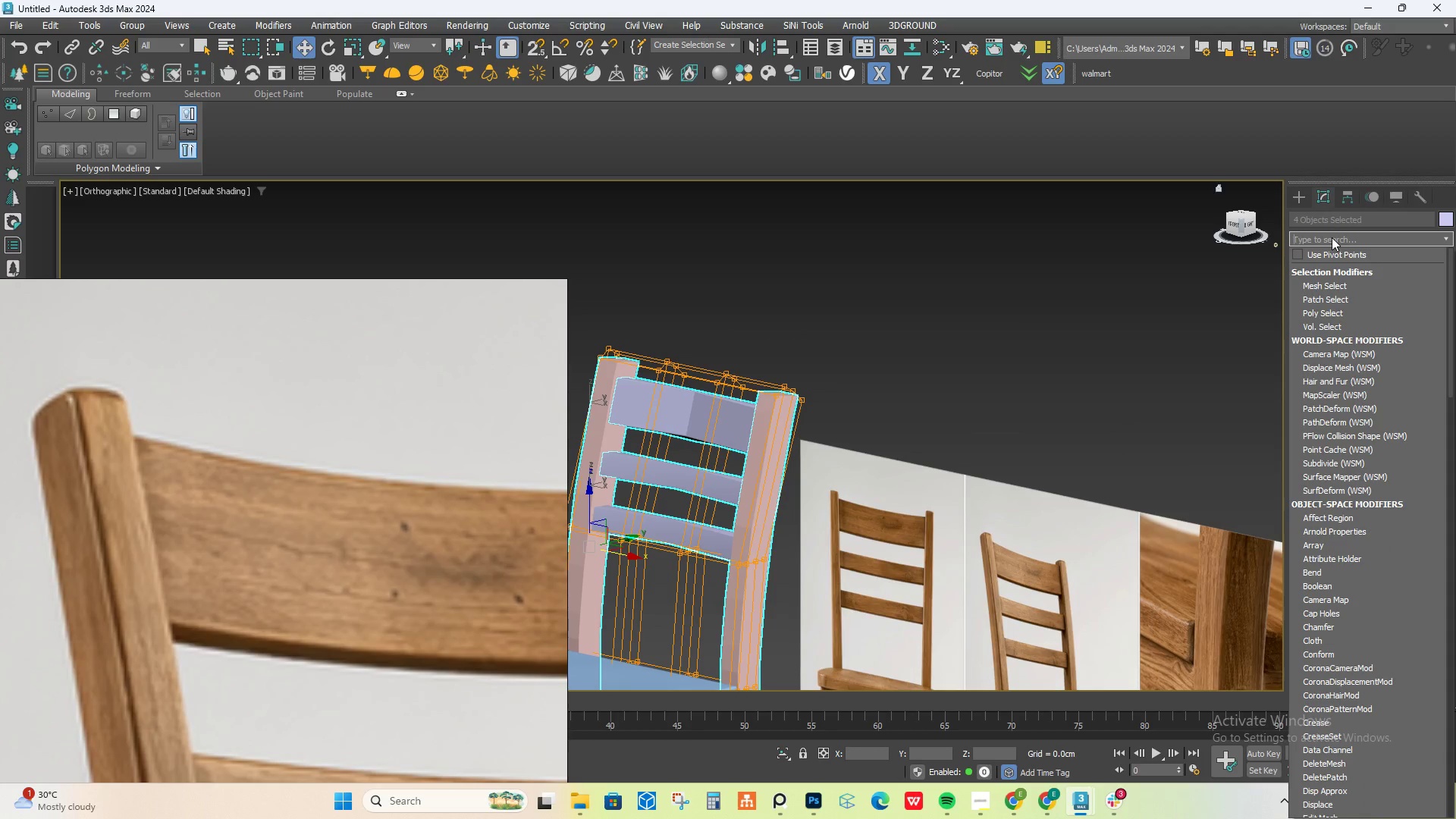 
type(ch)
 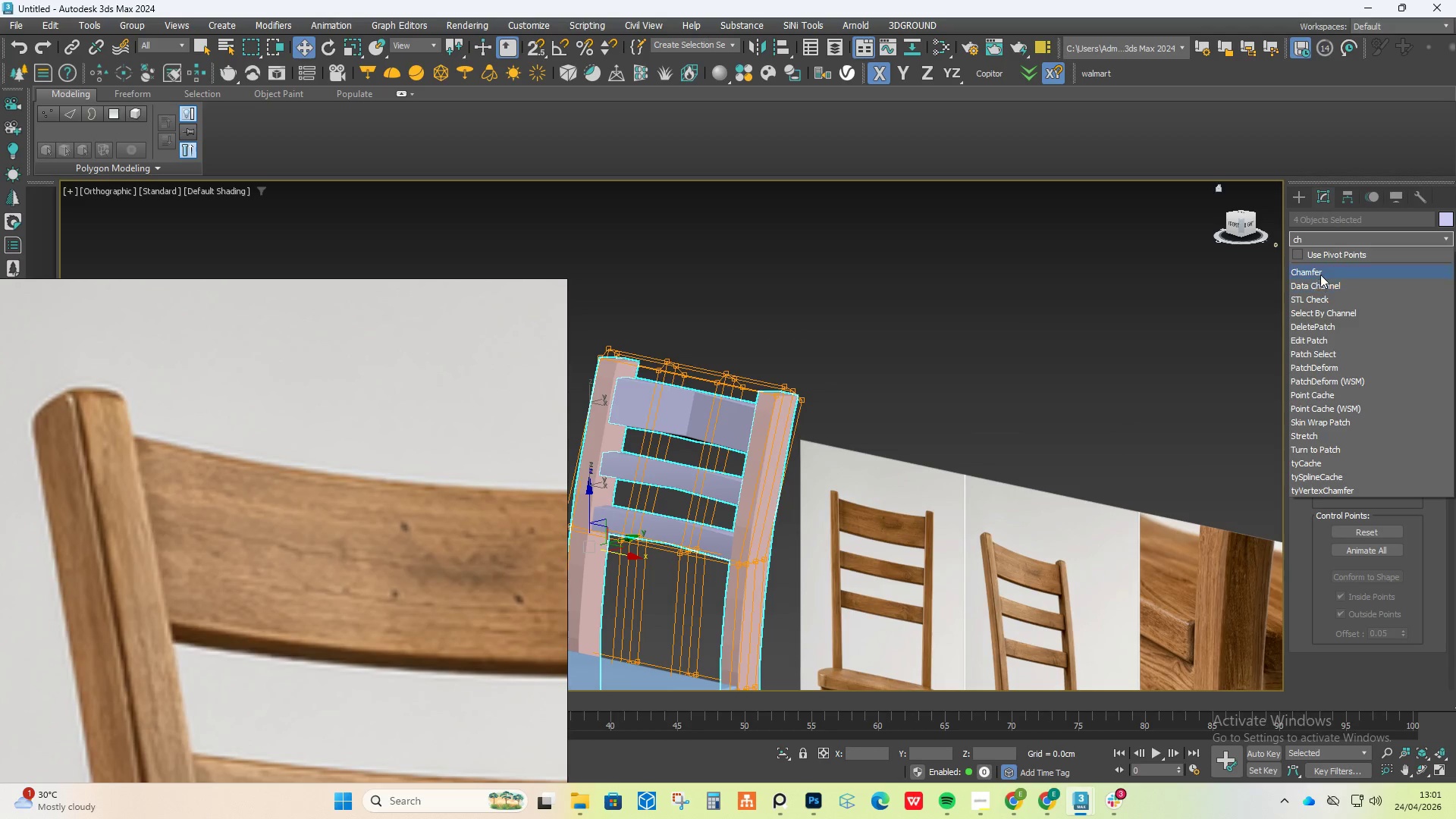 
left_click([1321, 272])
 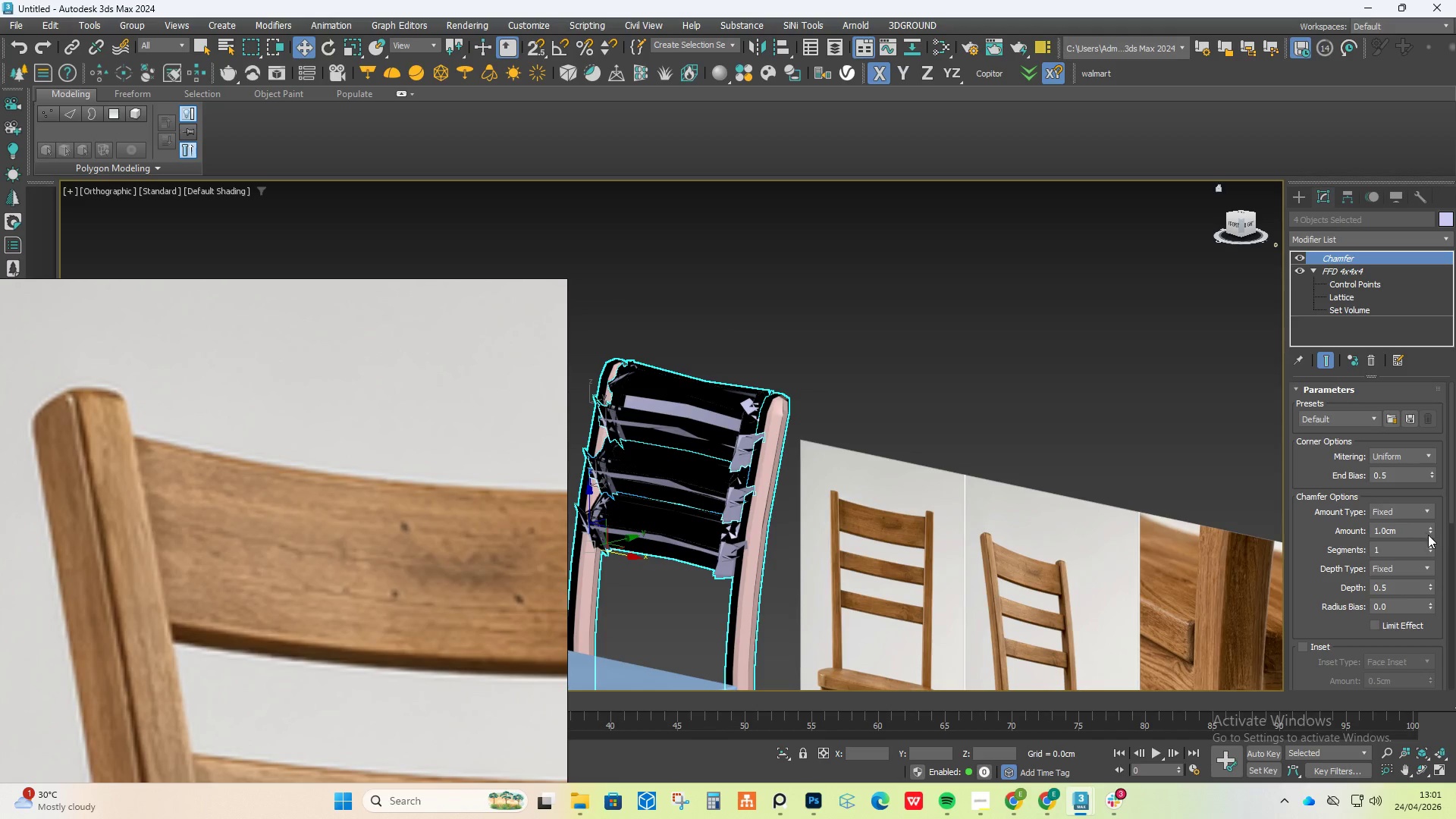 
left_click_drag(start_coordinate=[1429, 533], to_coordinate=[1417, 611])
 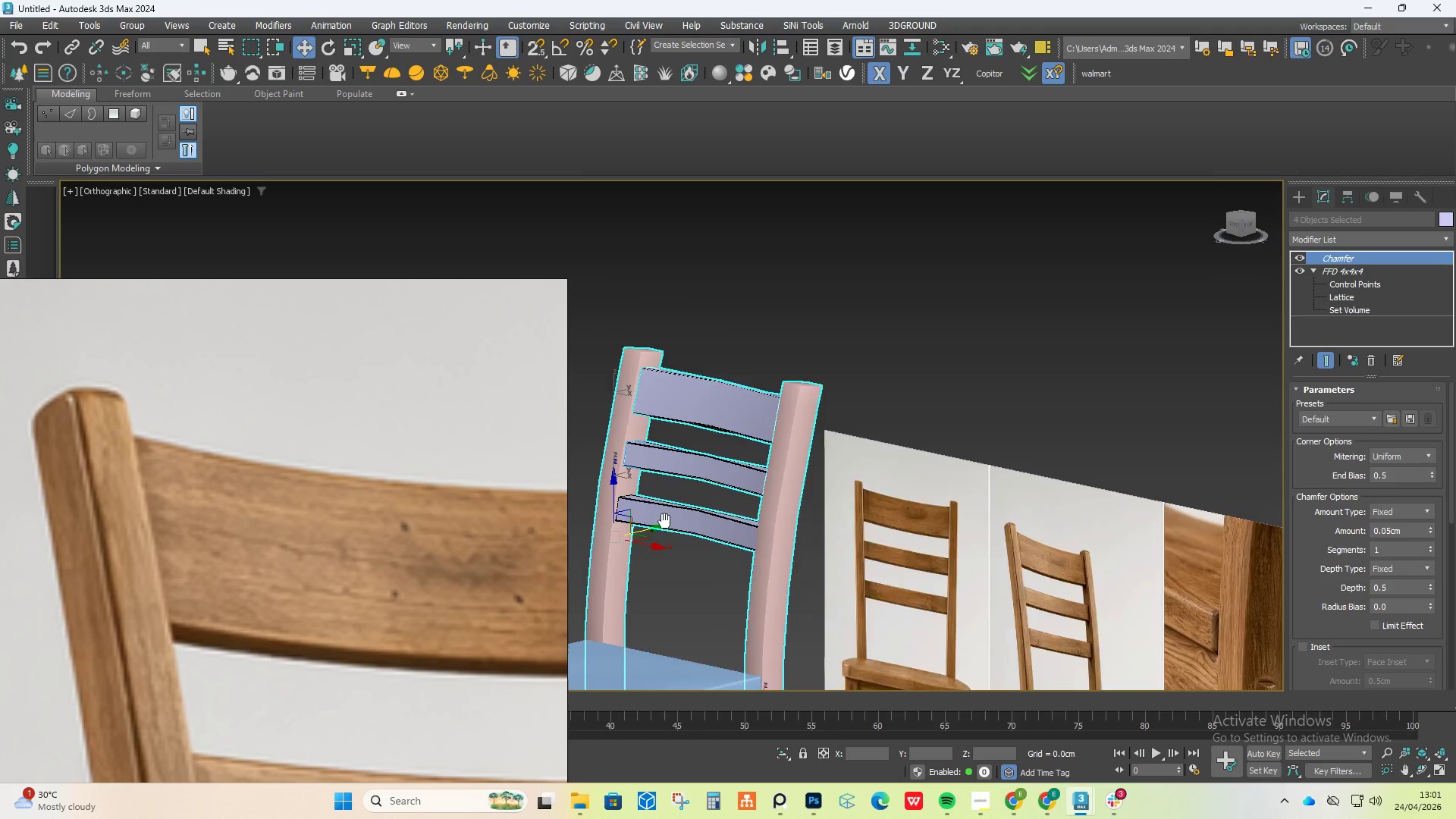 
scroll: coordinate [863, 391], scroll_direction: up, amount: 4.0
 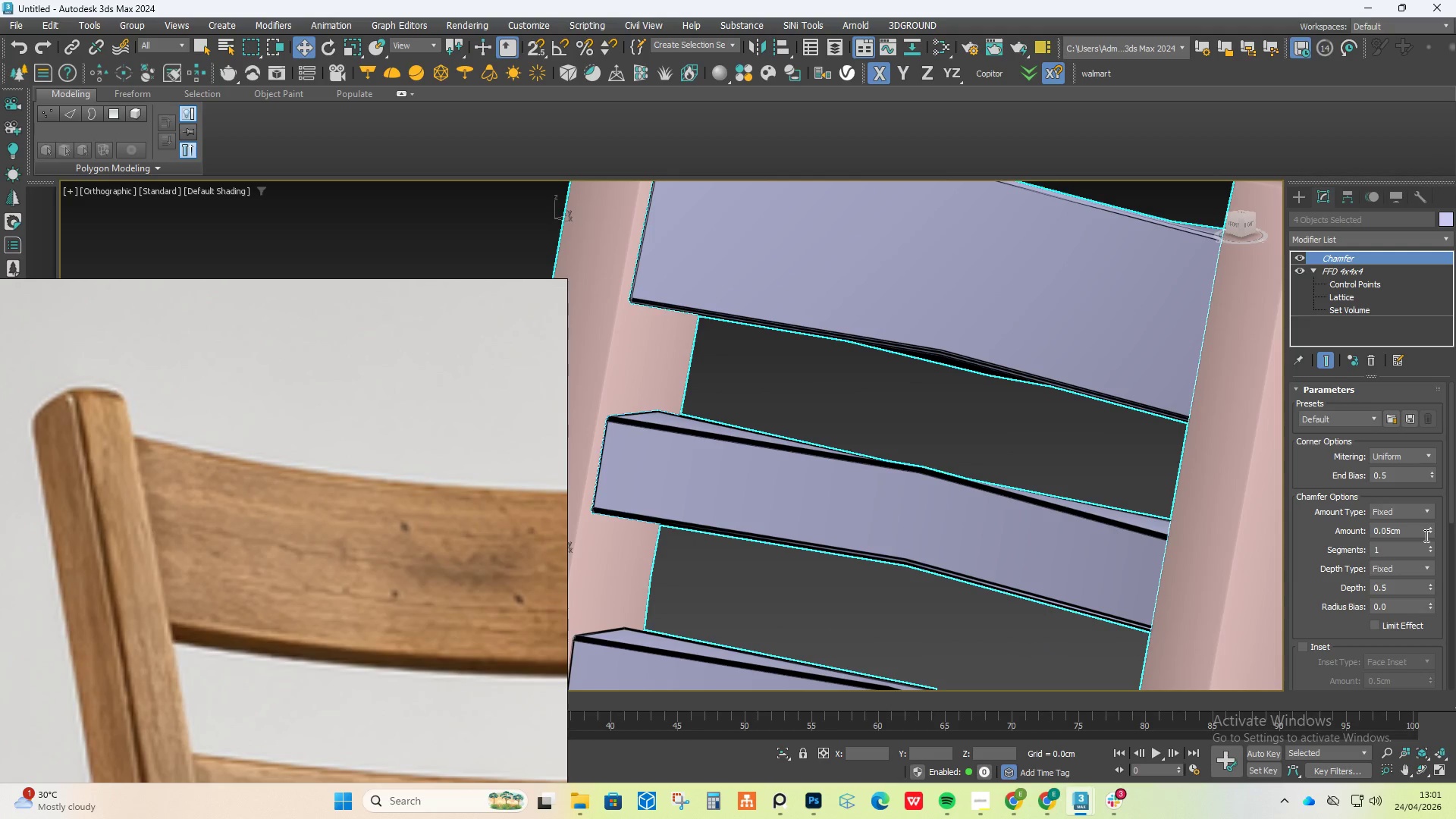 
left_click_drag(start_coordinate=[1429, 532], to_coordinate=[1431, 548])
 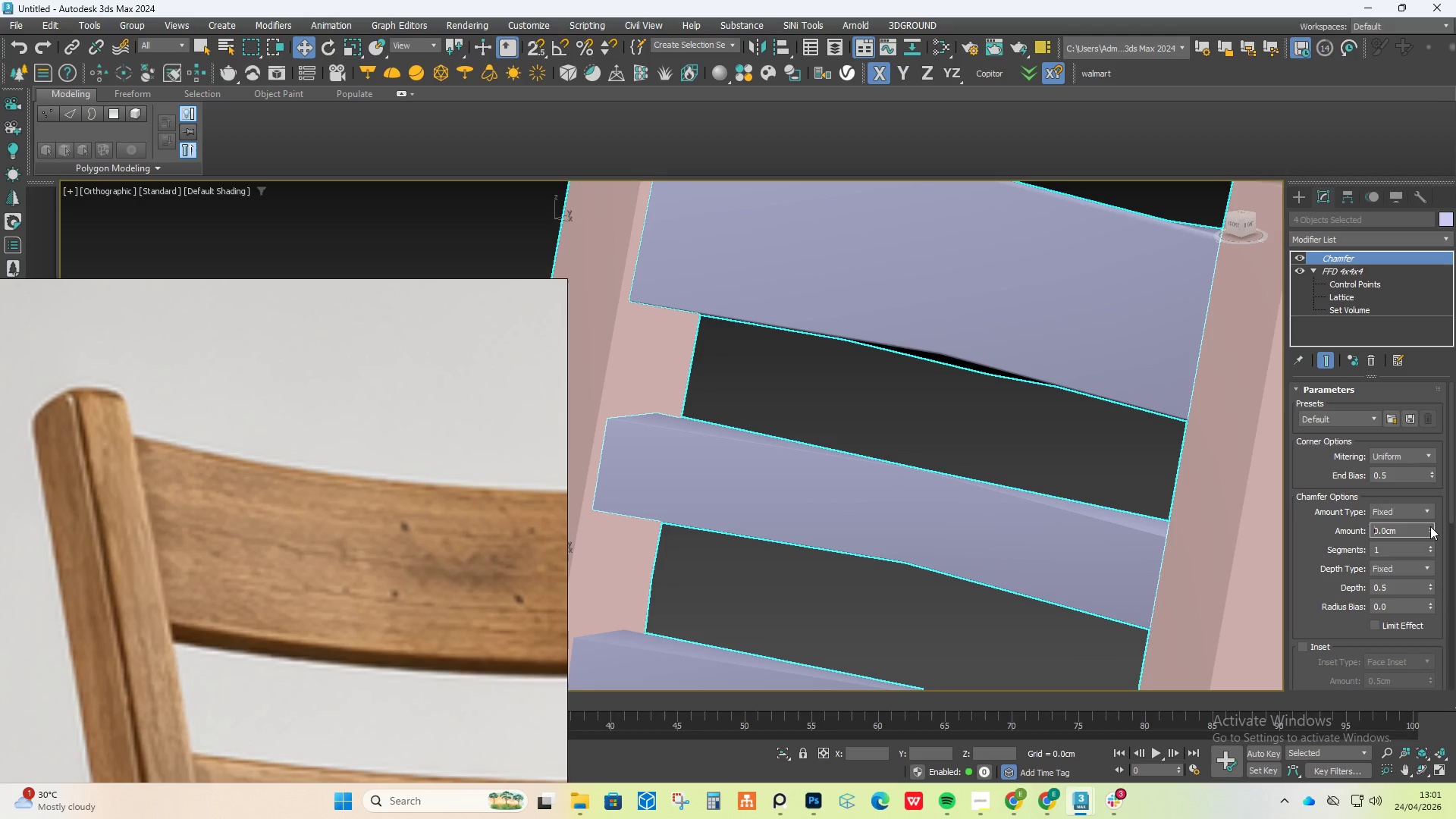 
left_click([1430, 526])
 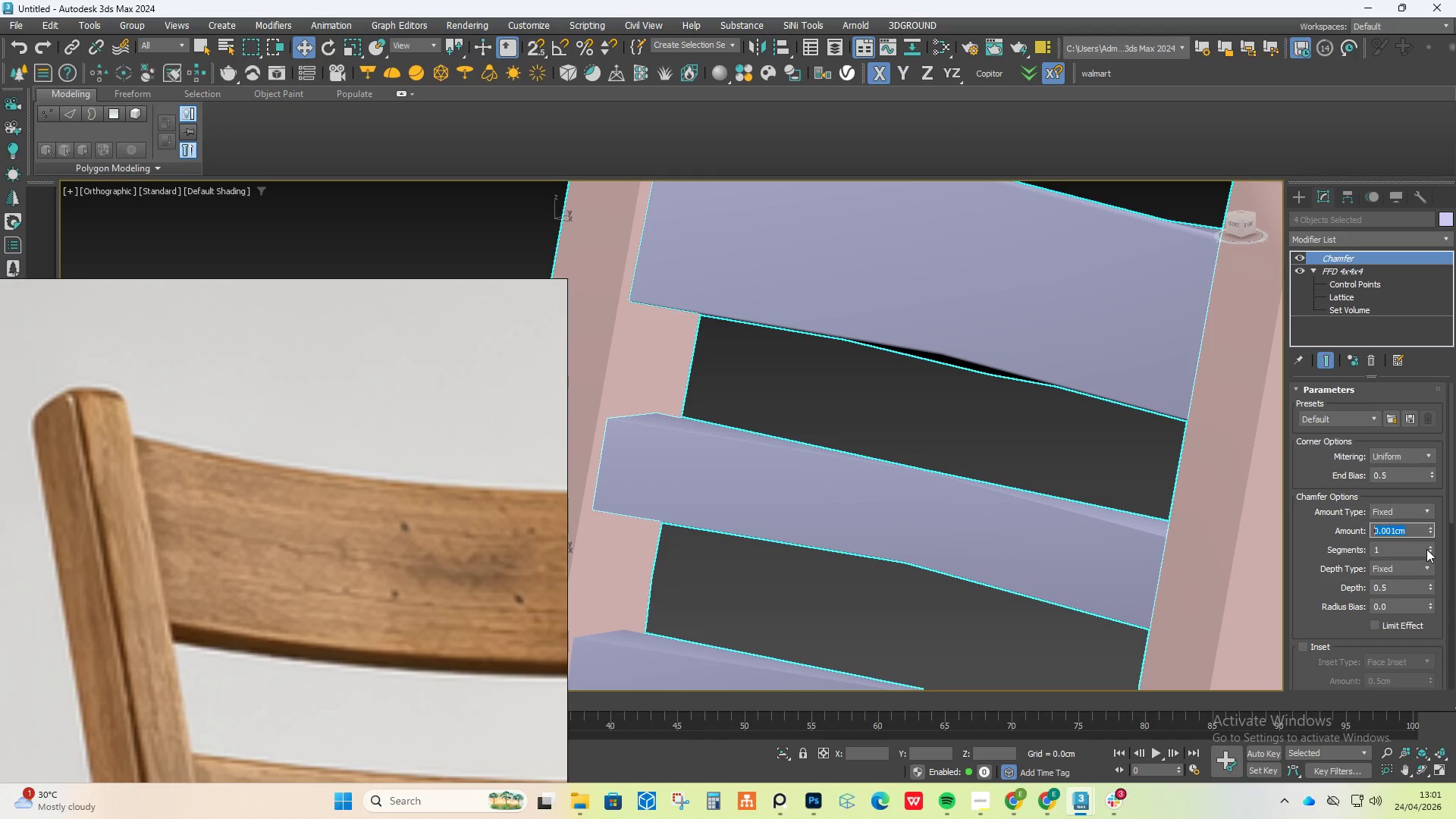 
left_click([1427, 547])
 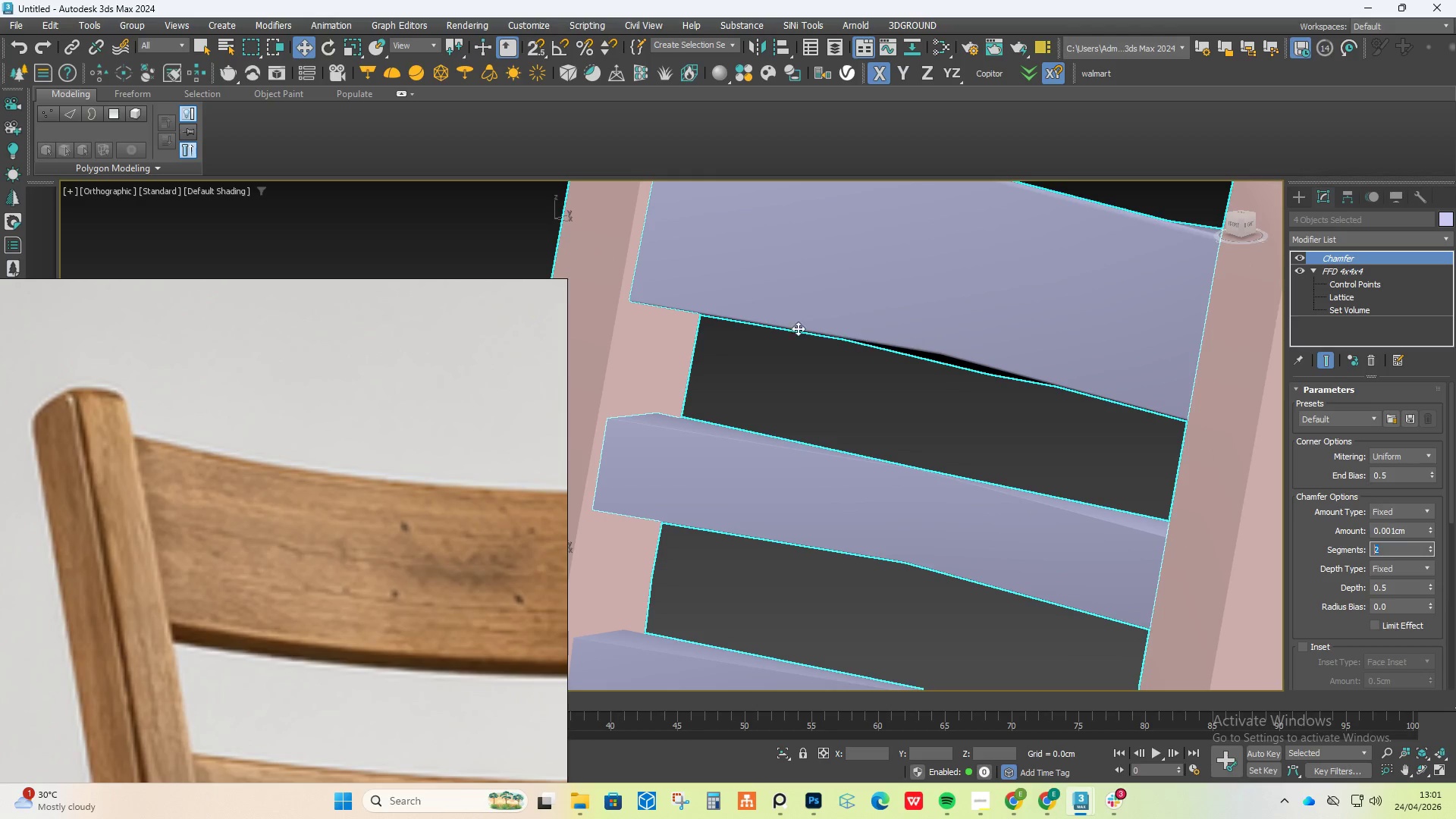 
key(F4)
 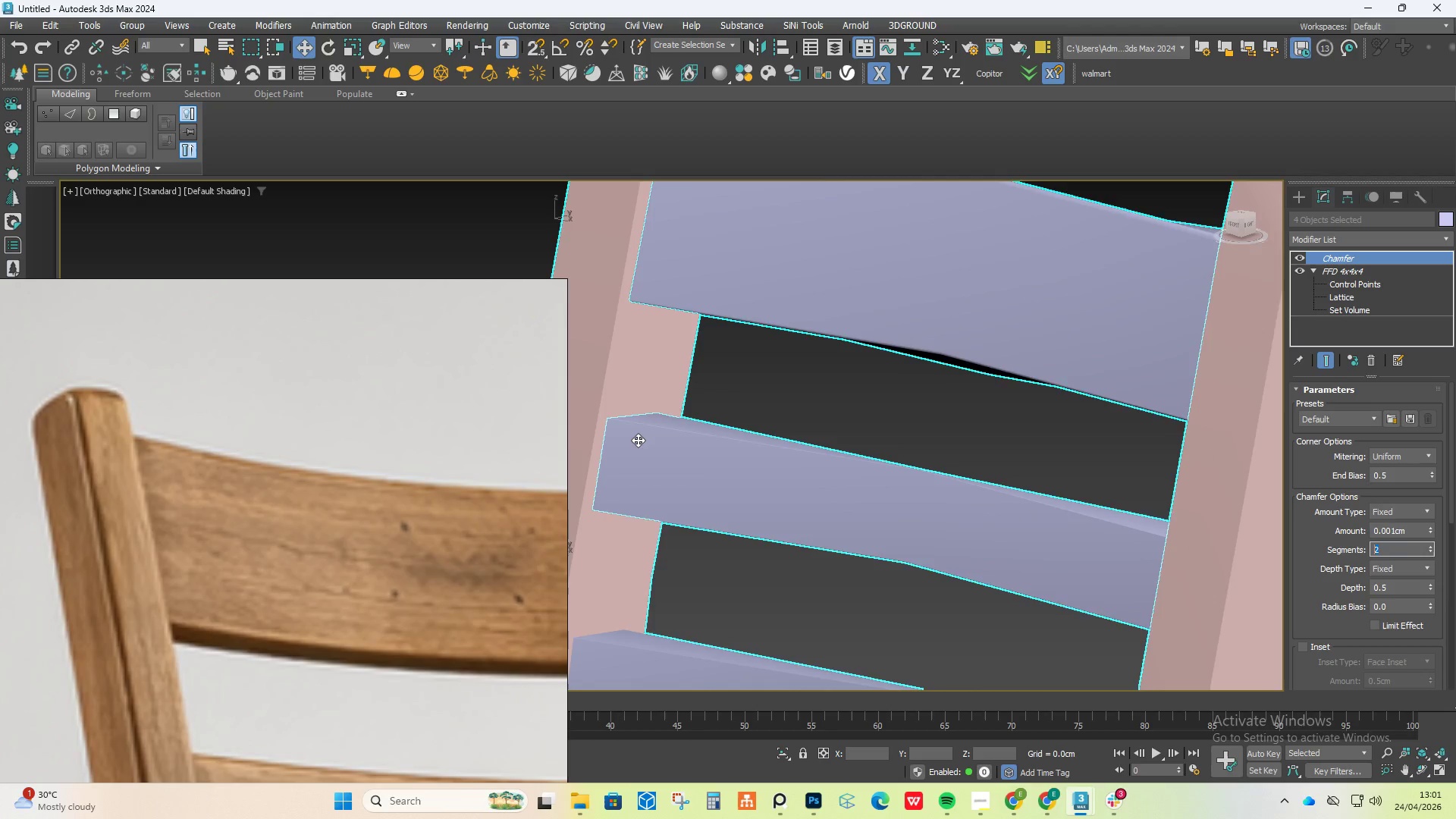 
key(F4)
 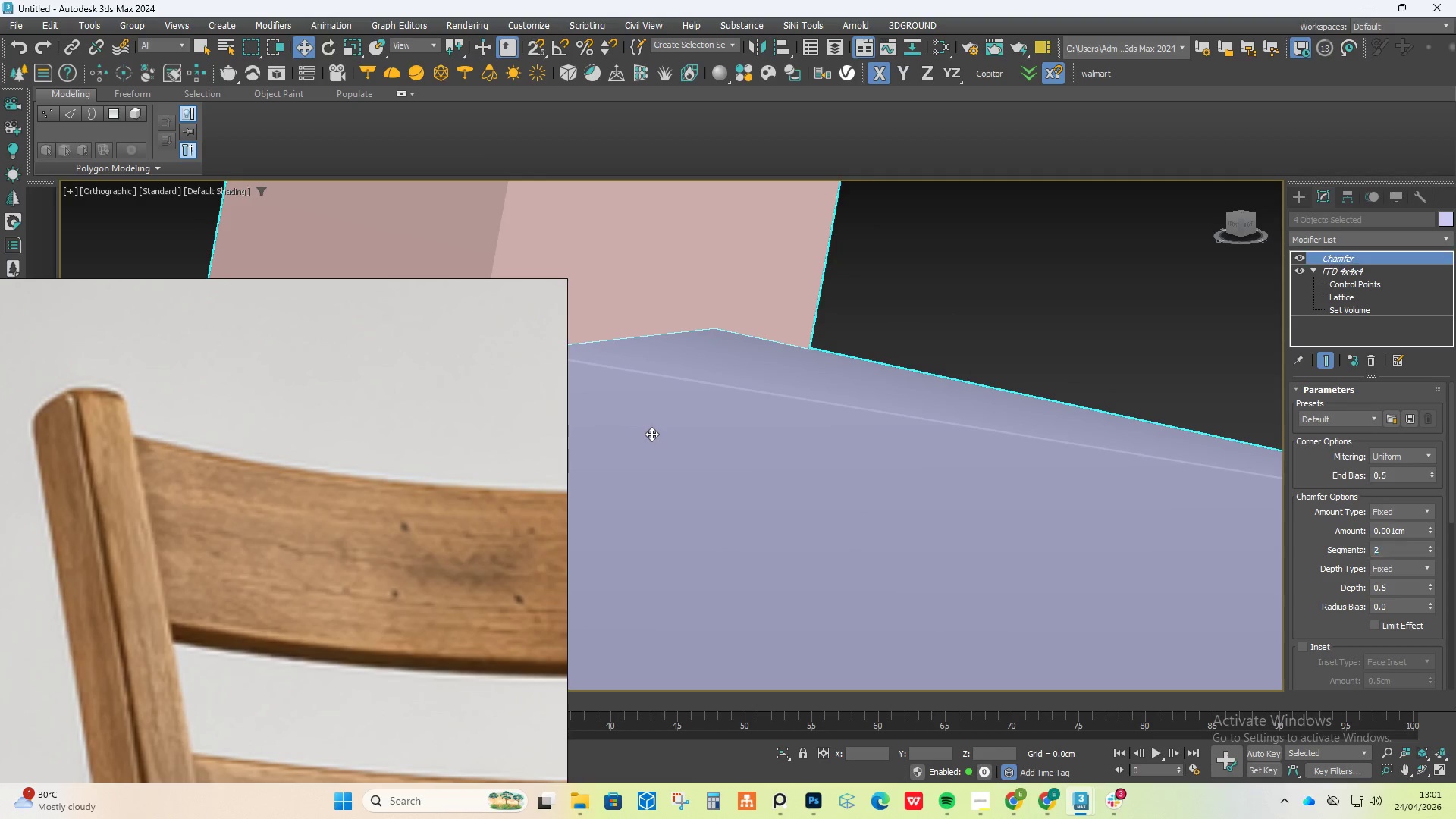 
scroll: coordinate [637, 441], scroll_direction: up, amount: 4.0
 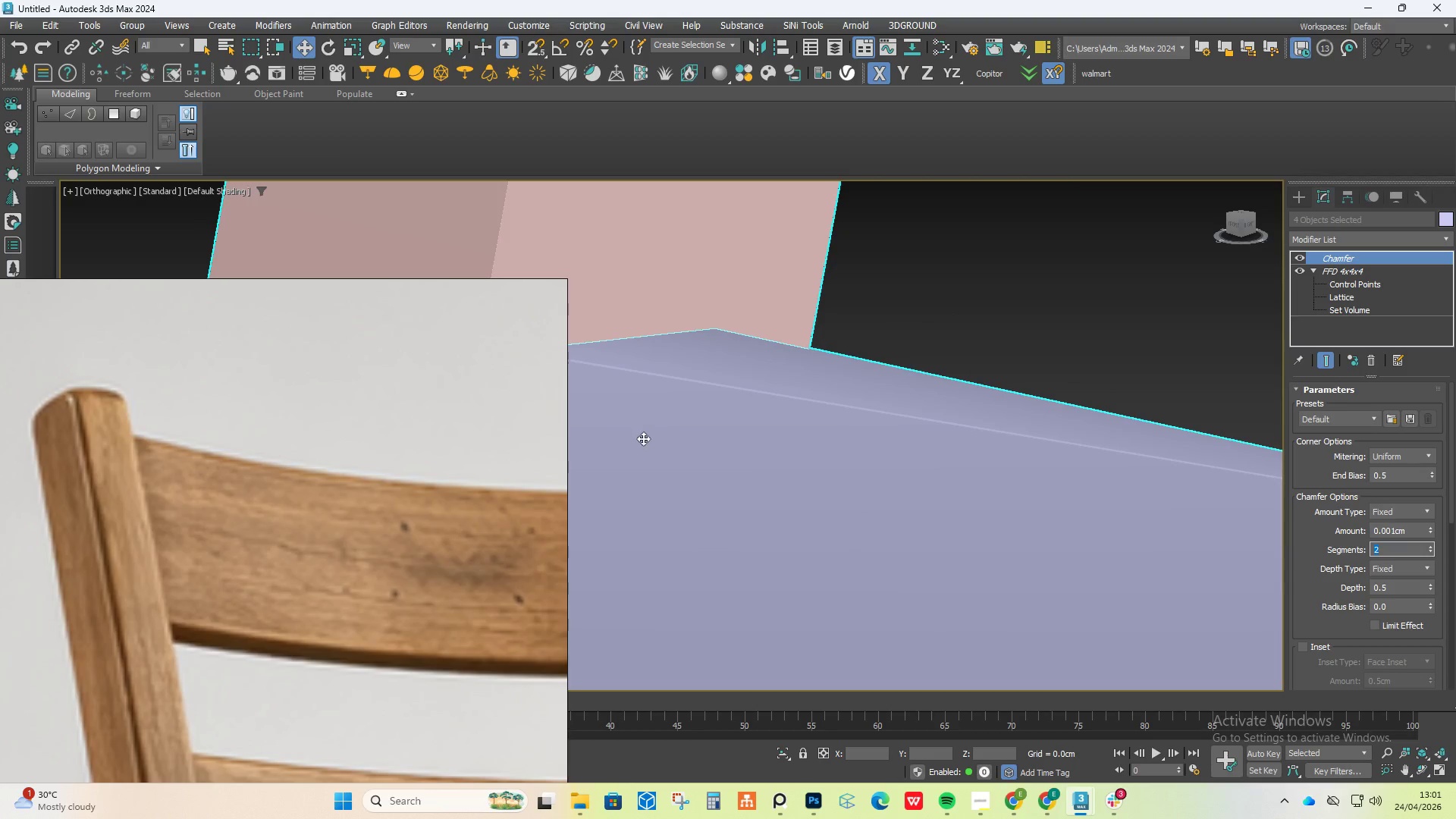 
key(F4)
 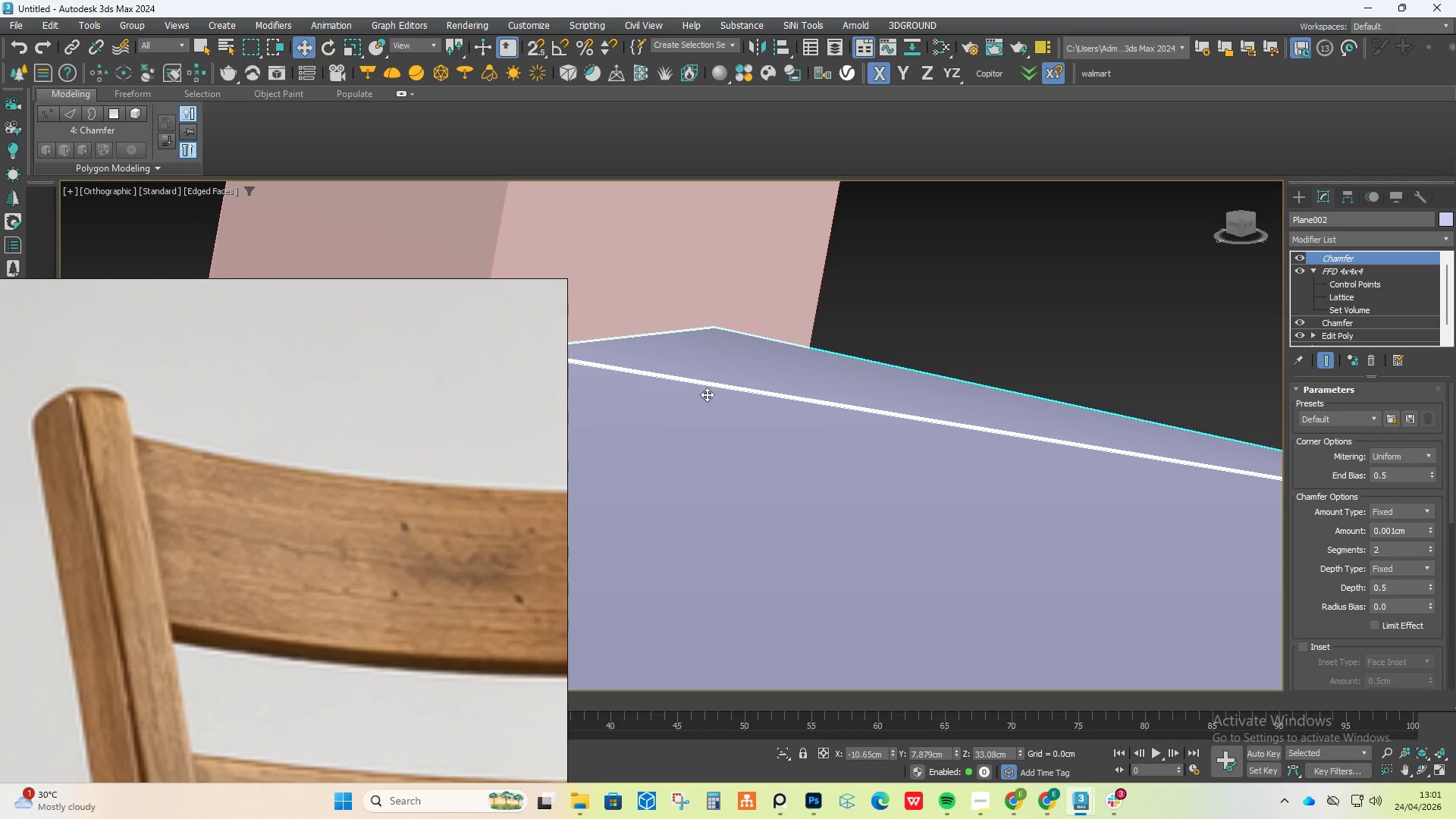 
hold_key(key=AltLeft, duration=0.64)
 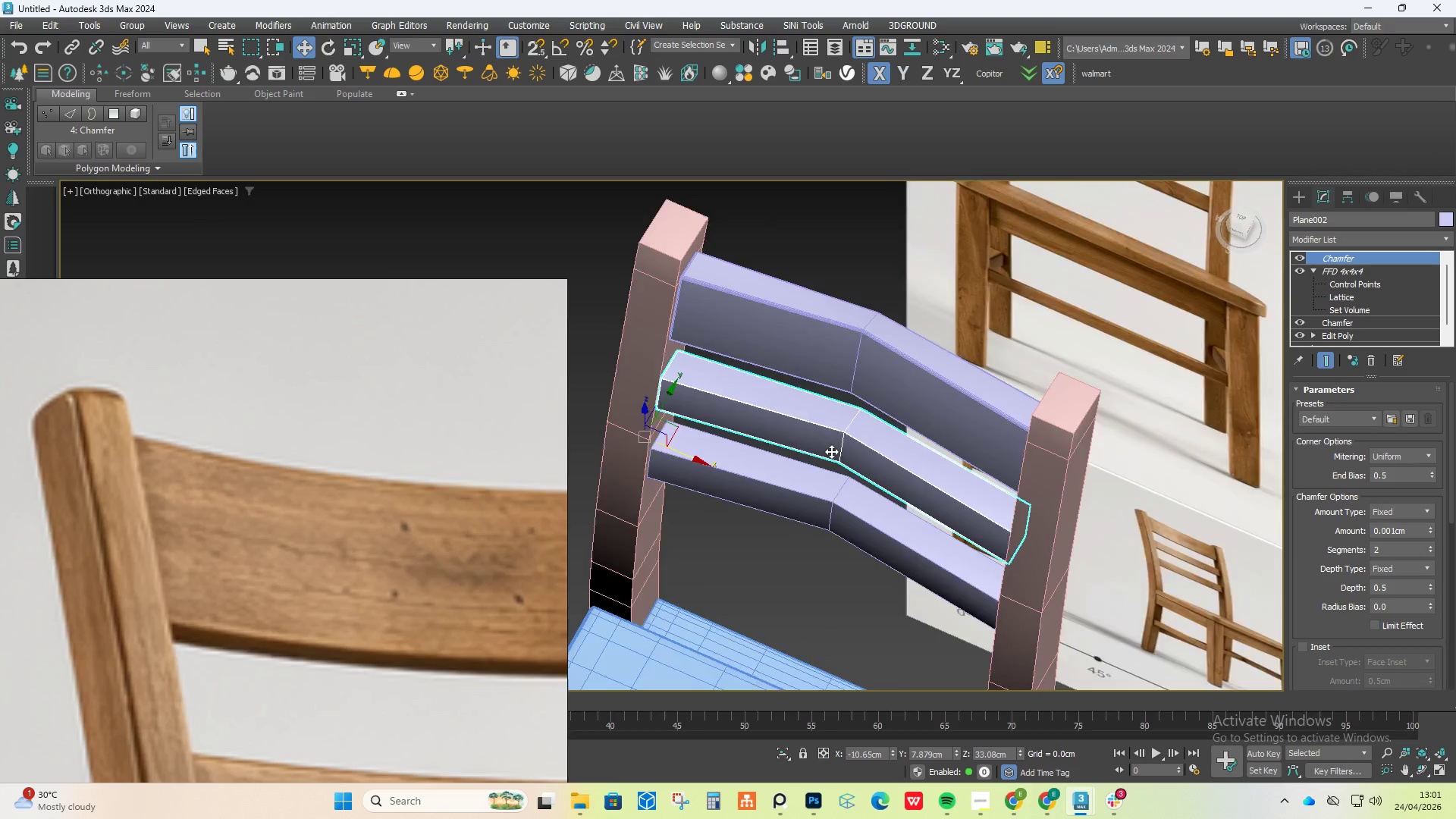 
scroll: coordinate [714, 403], scroll_direction: down, amount: 10.0
 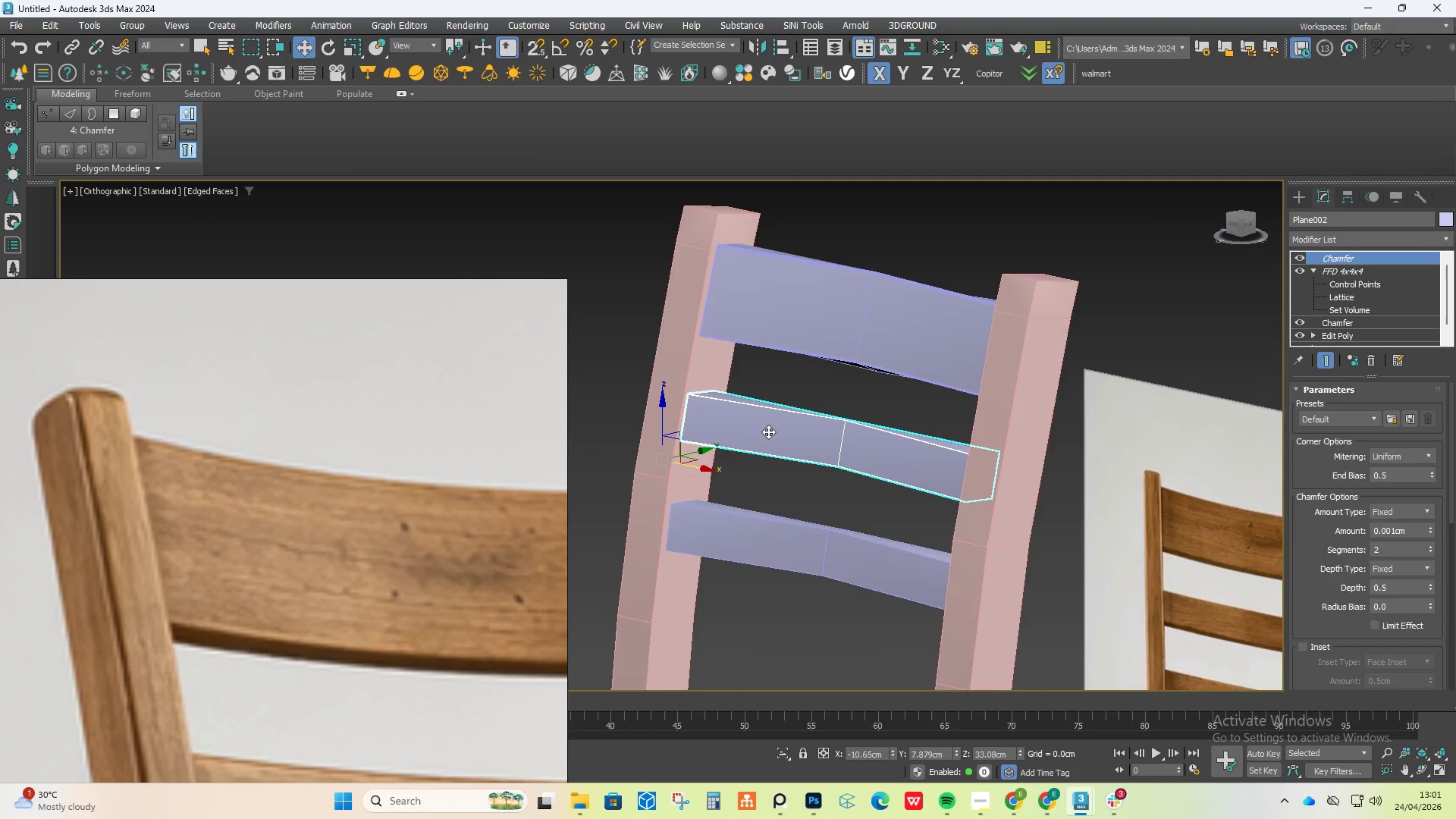 
hold_key(key=AltLeft, duration=0.91)
 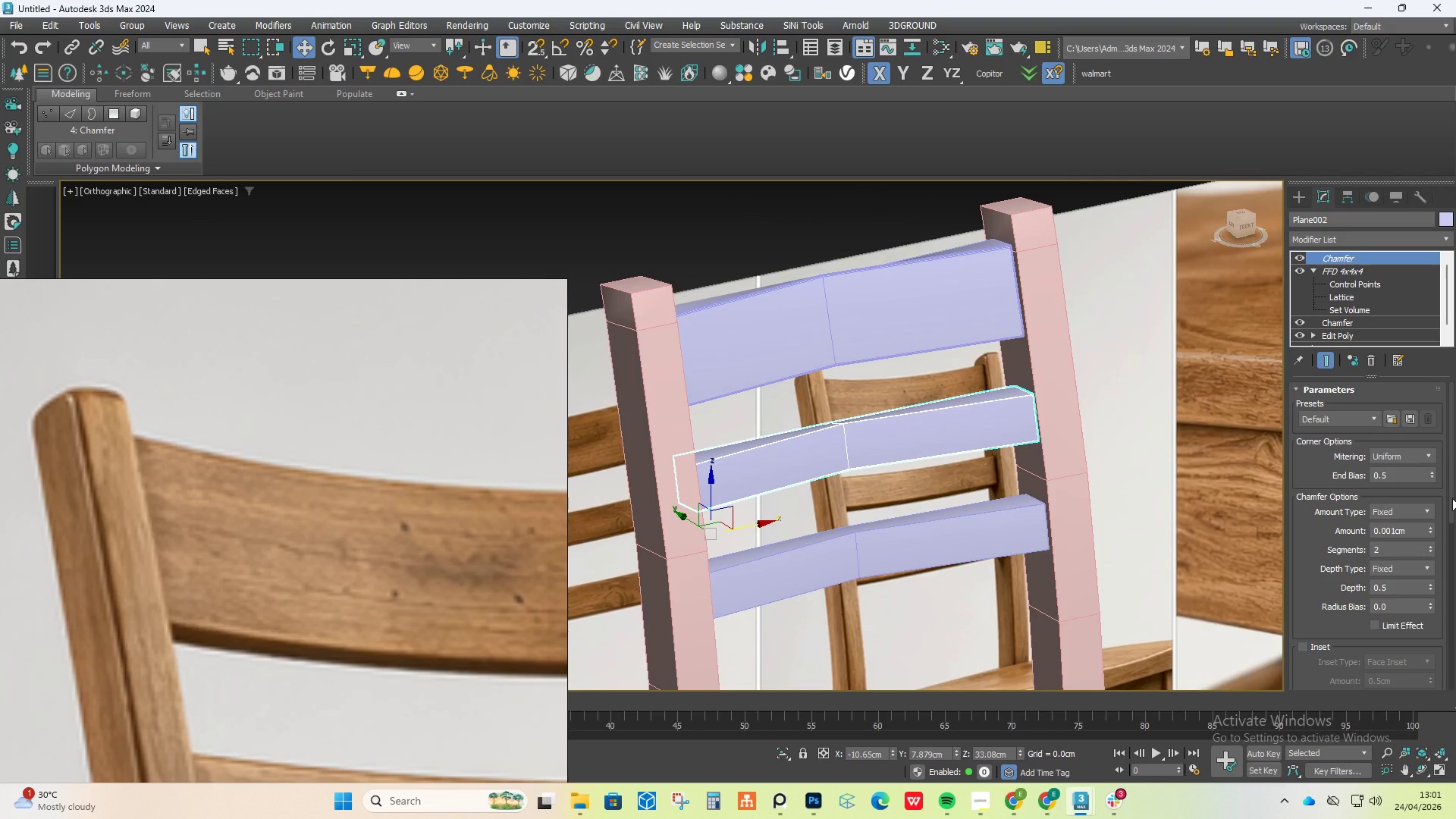 
scroll: coordinate [831, 452], scroll_direction: none, amount: 0.0
 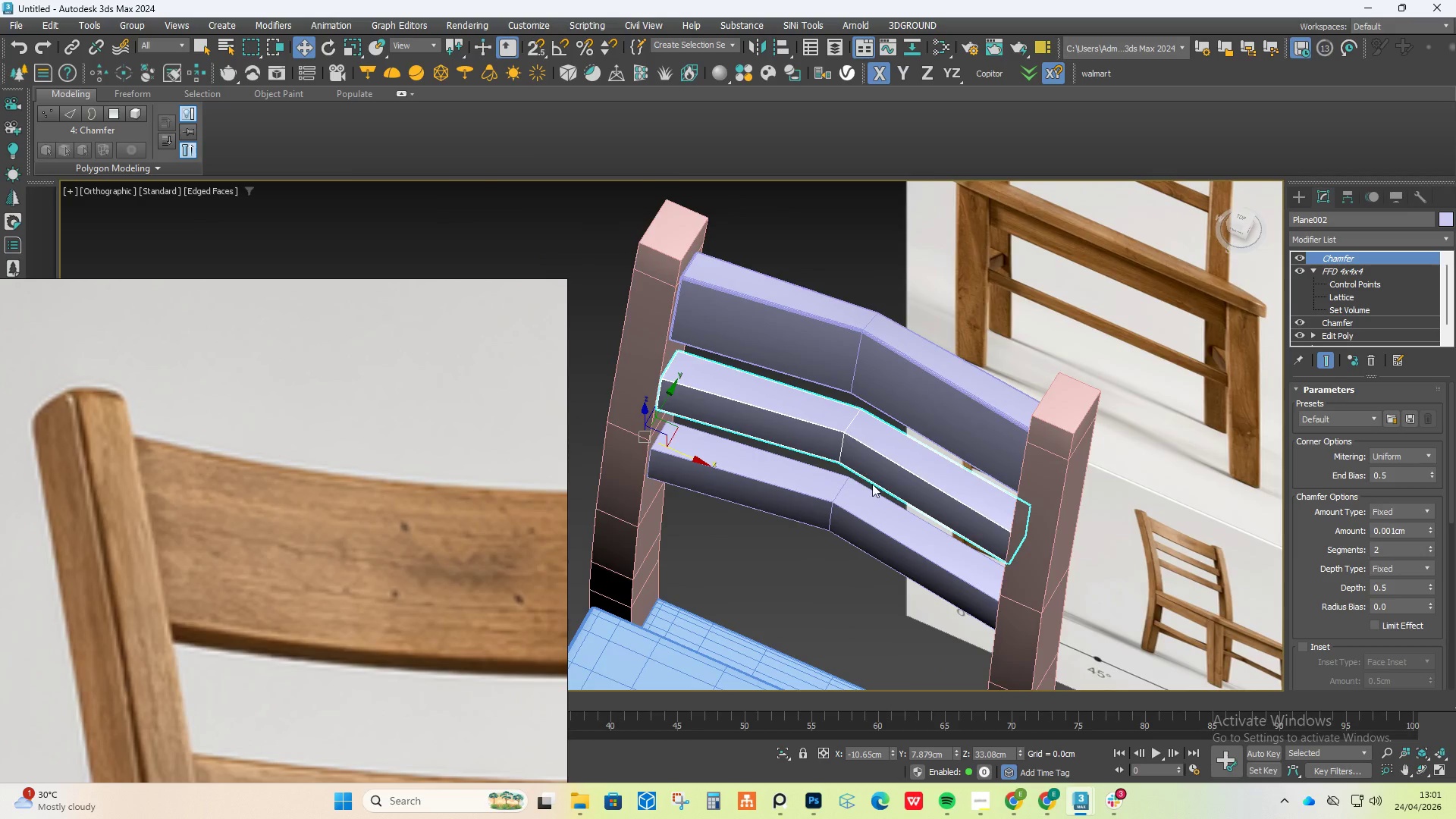 
scroll: coordinate [1442, 598], scroll_direction: down, amount: 30.0
 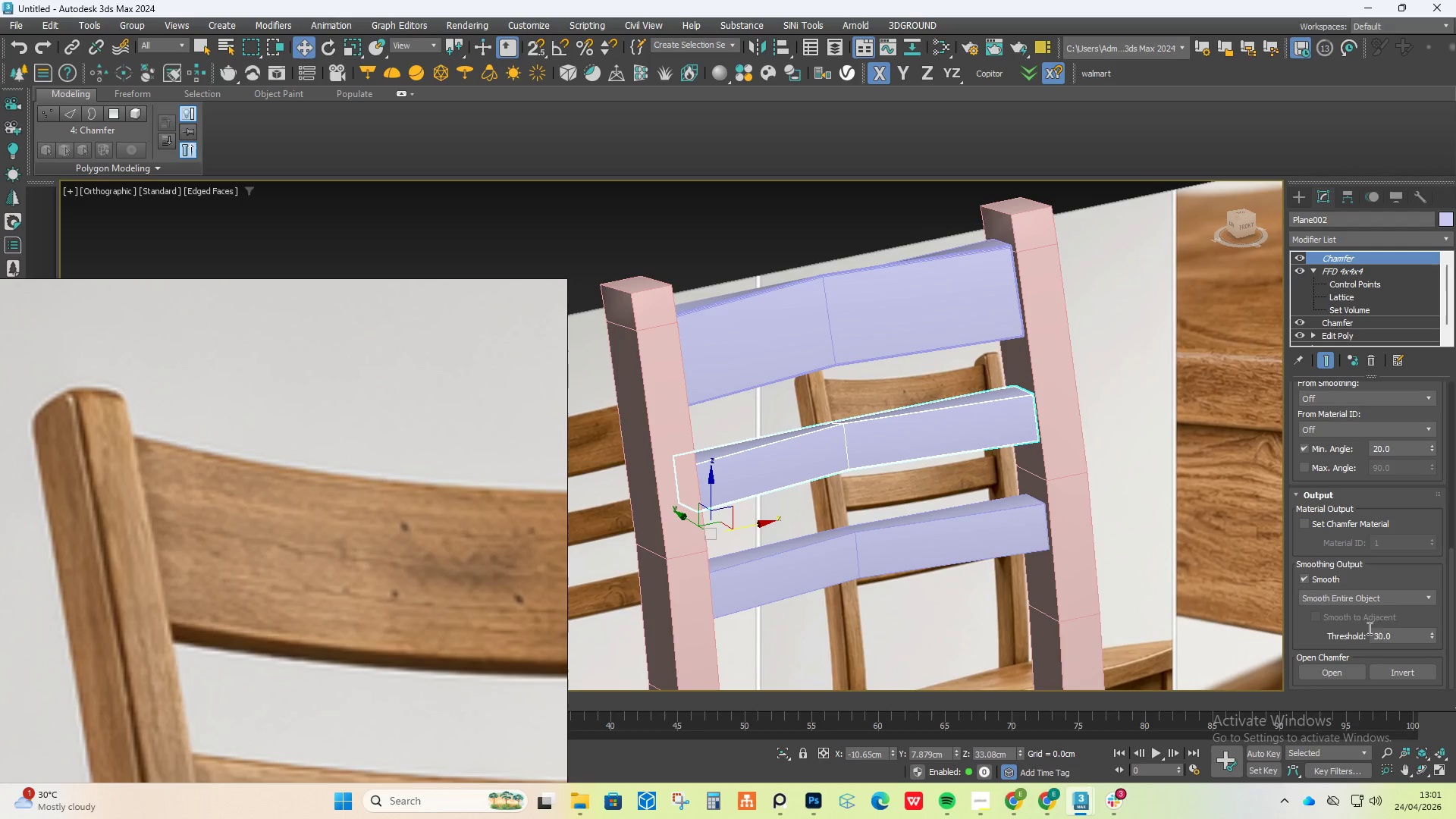 
left_click([1368, 597])
 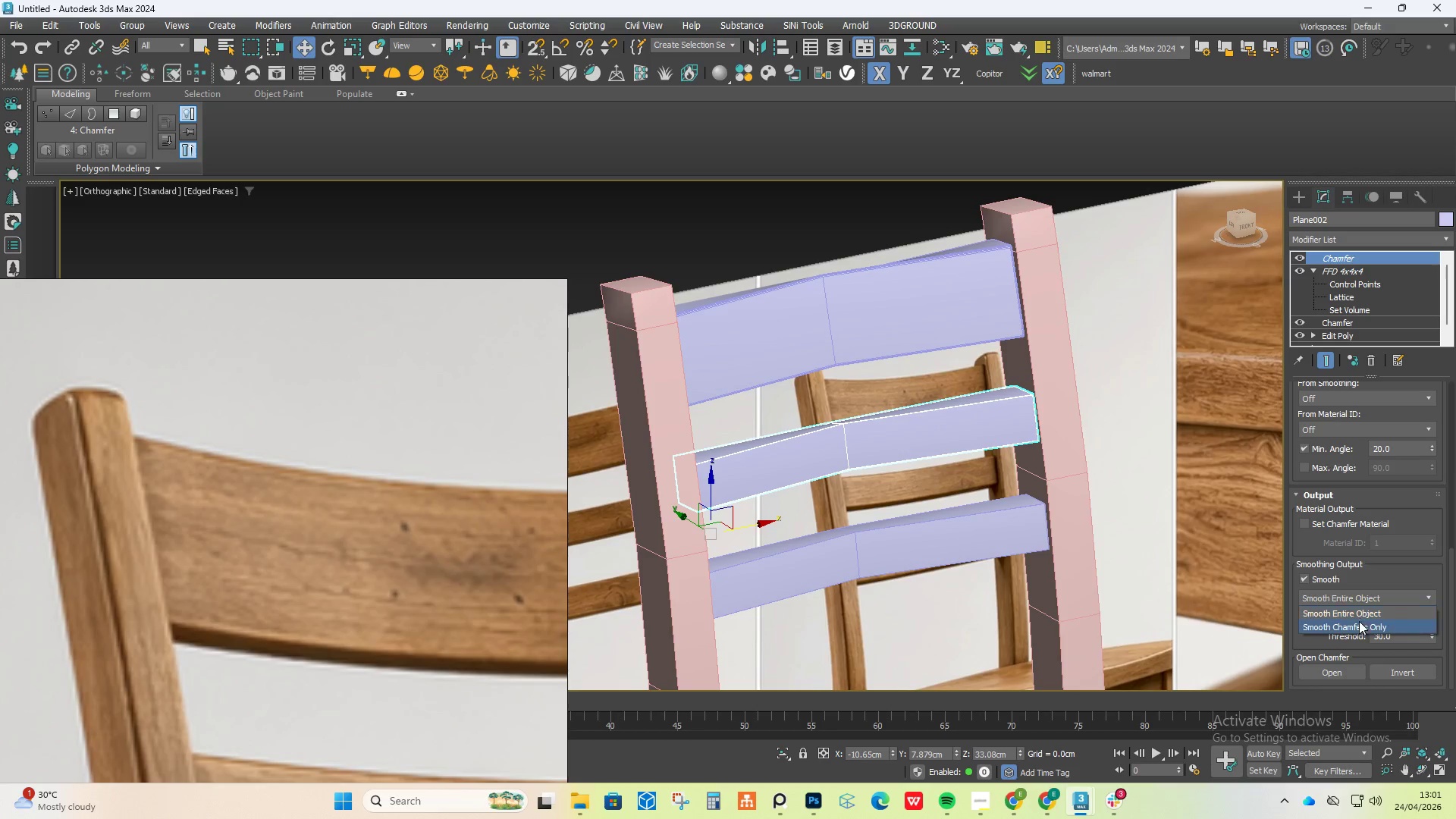 
left_click([1359, 626])
 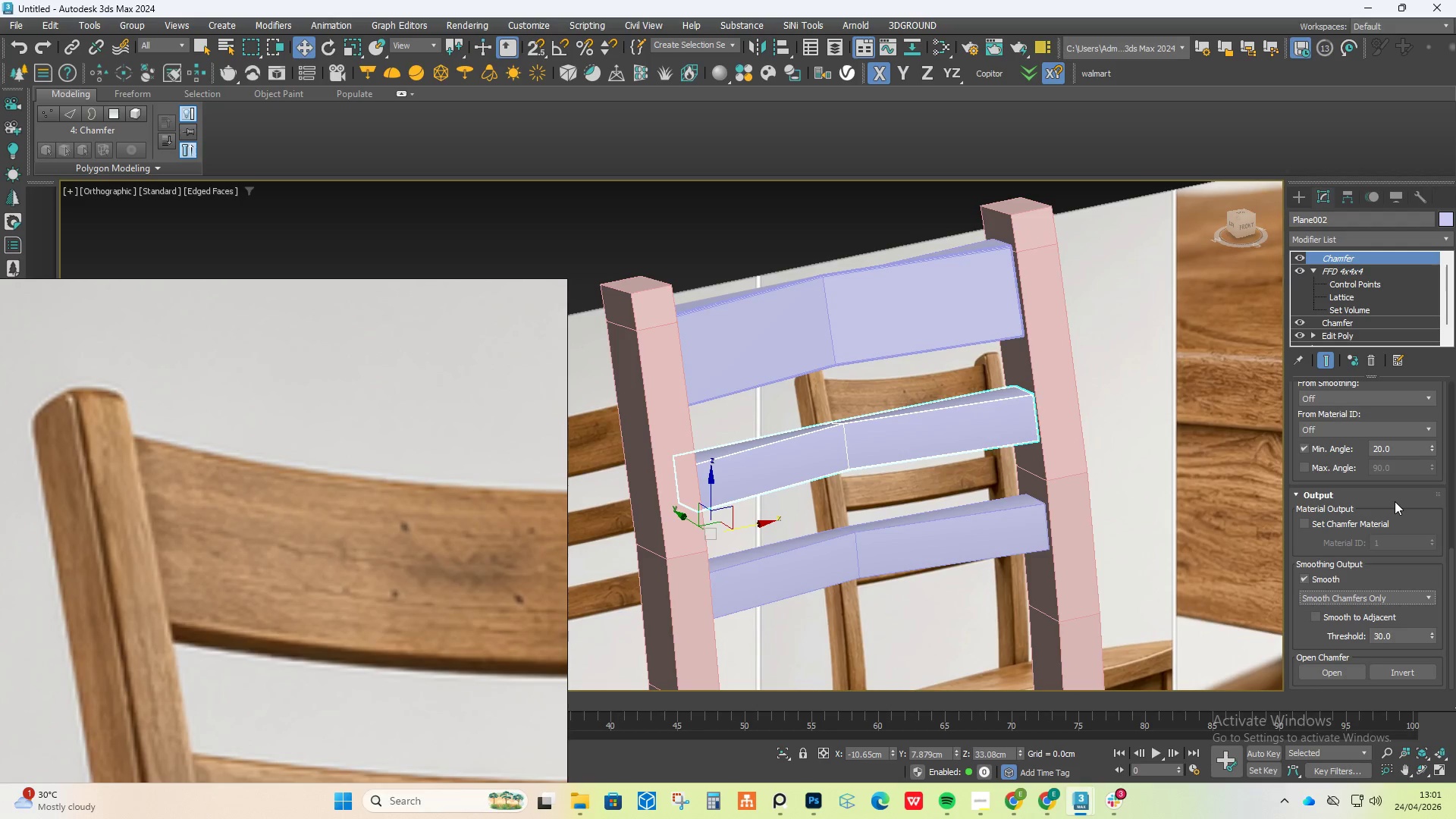 
hold_key(key=AltLeft, duration=1.86)
 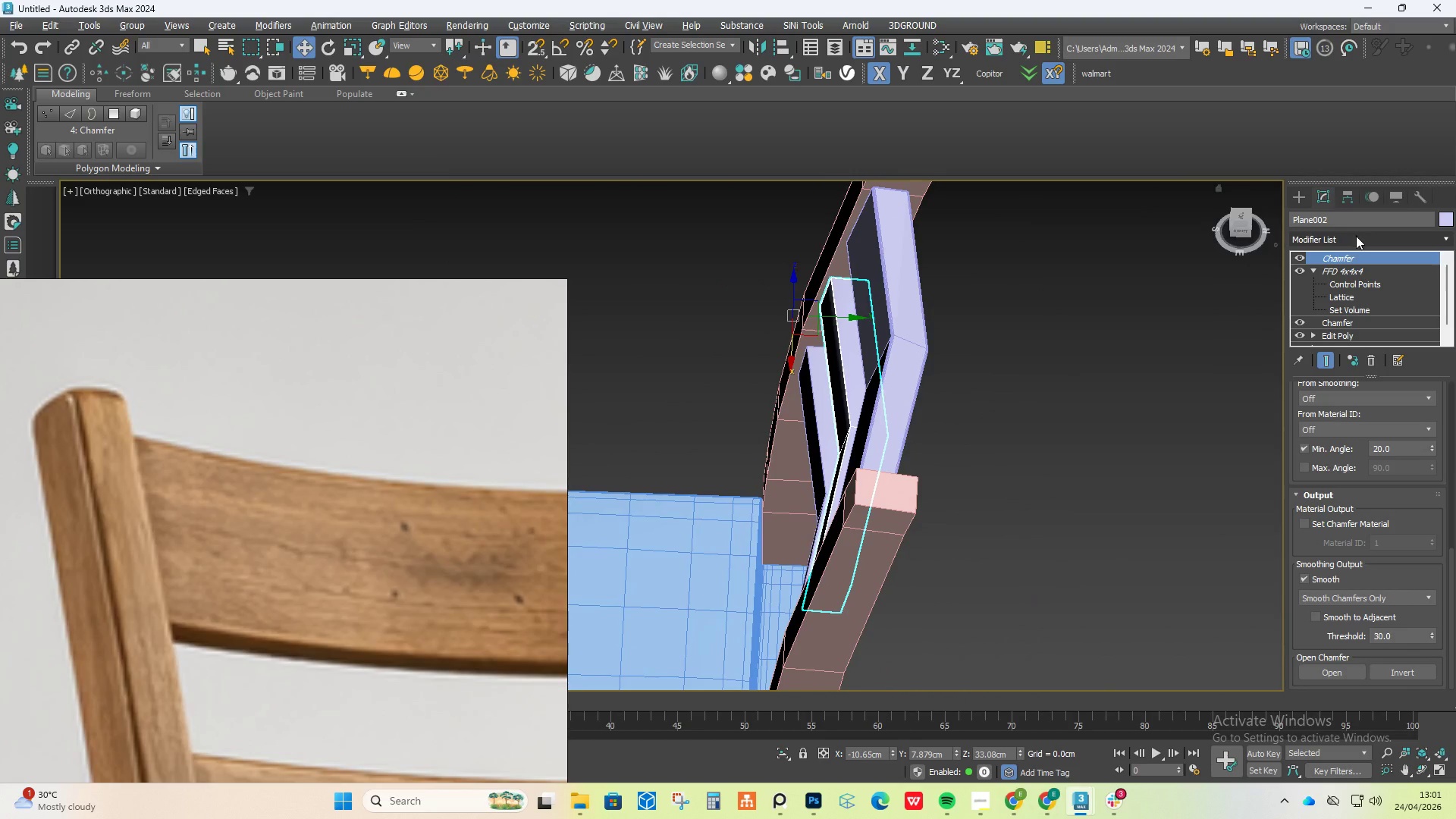 
left_click([1356, 236])
 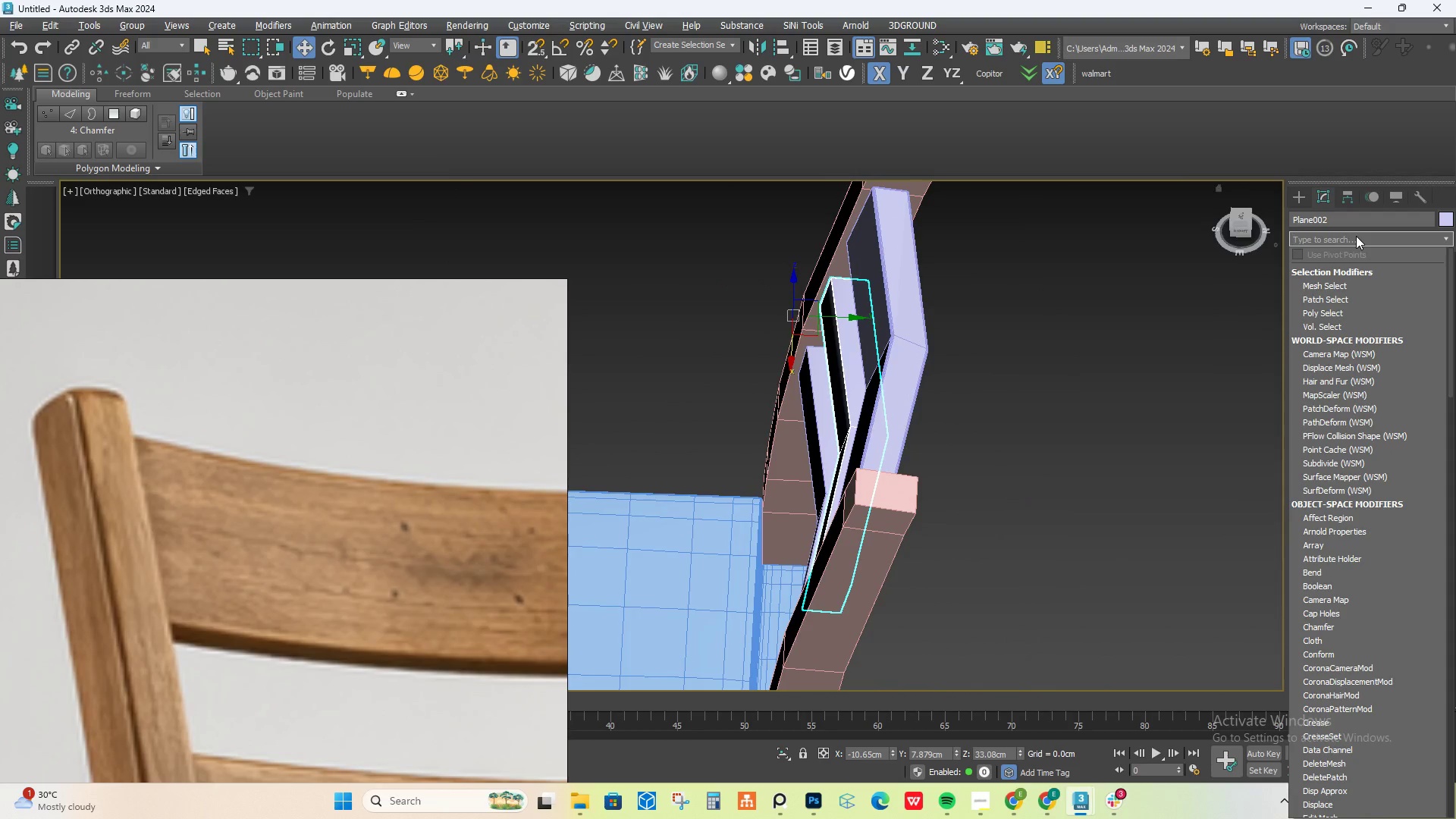 
type(tu)
 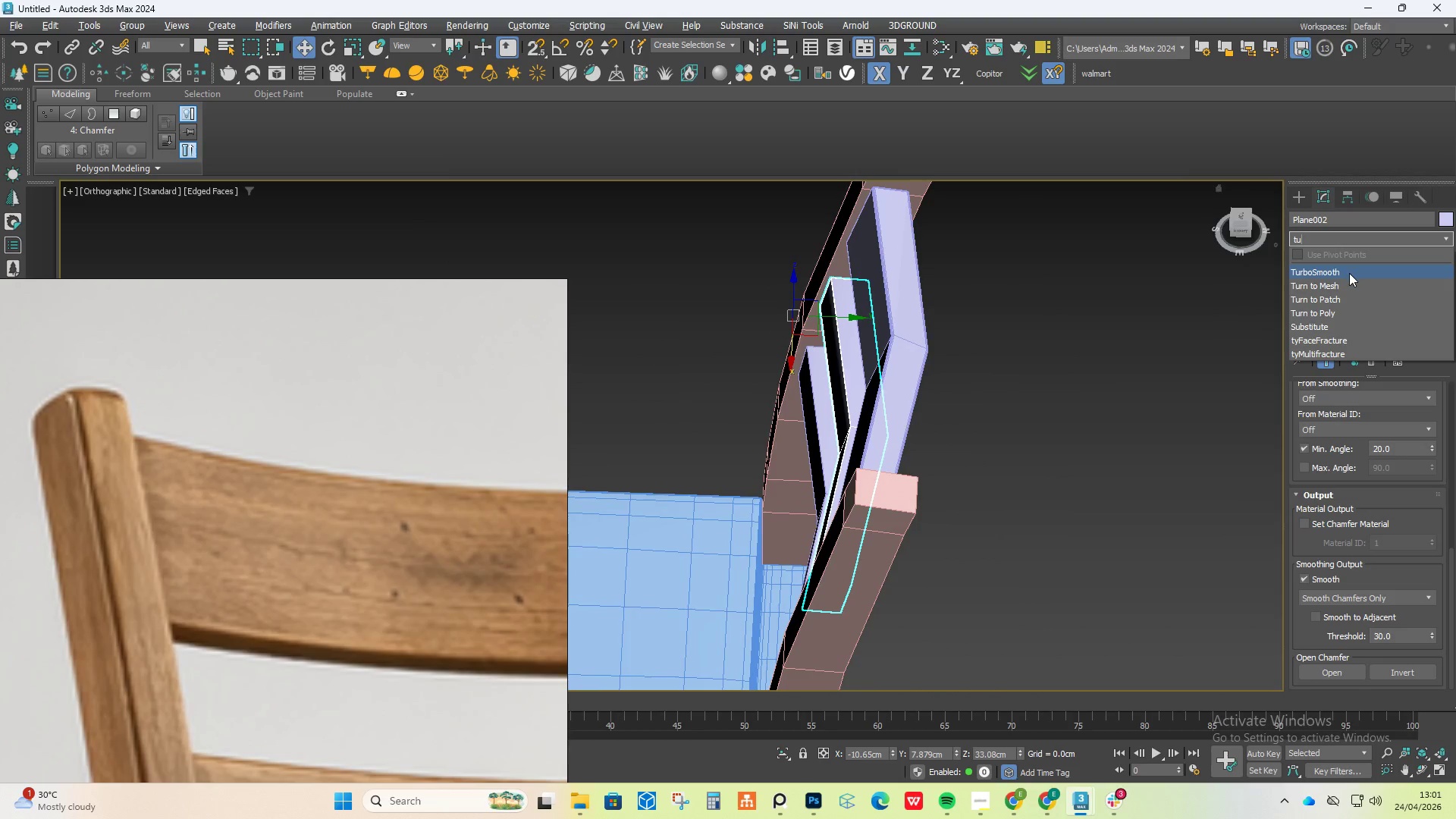 
left_click([1349, 273])
 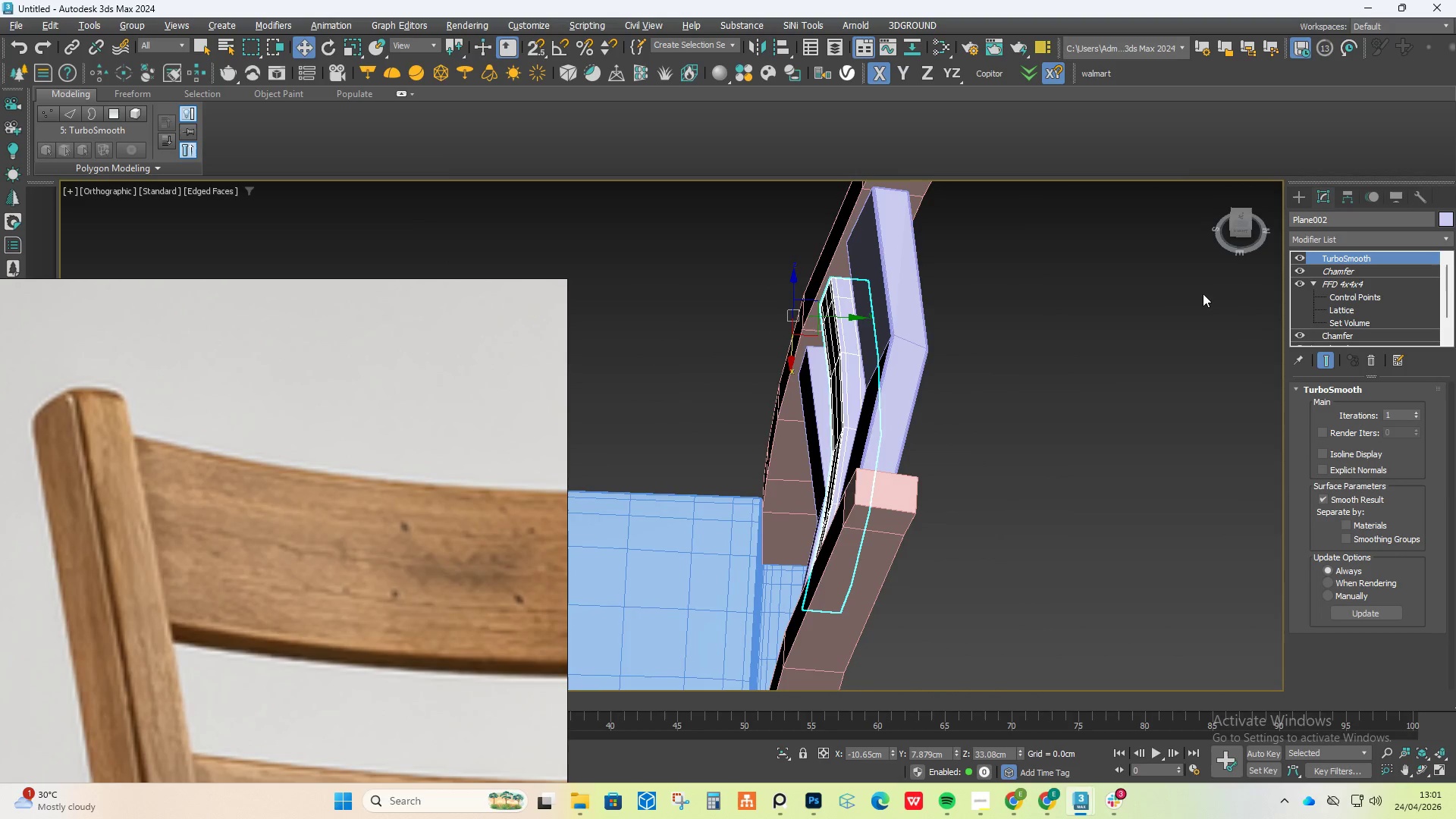 
hold_key(key=AltLeft, duration=1.75)
 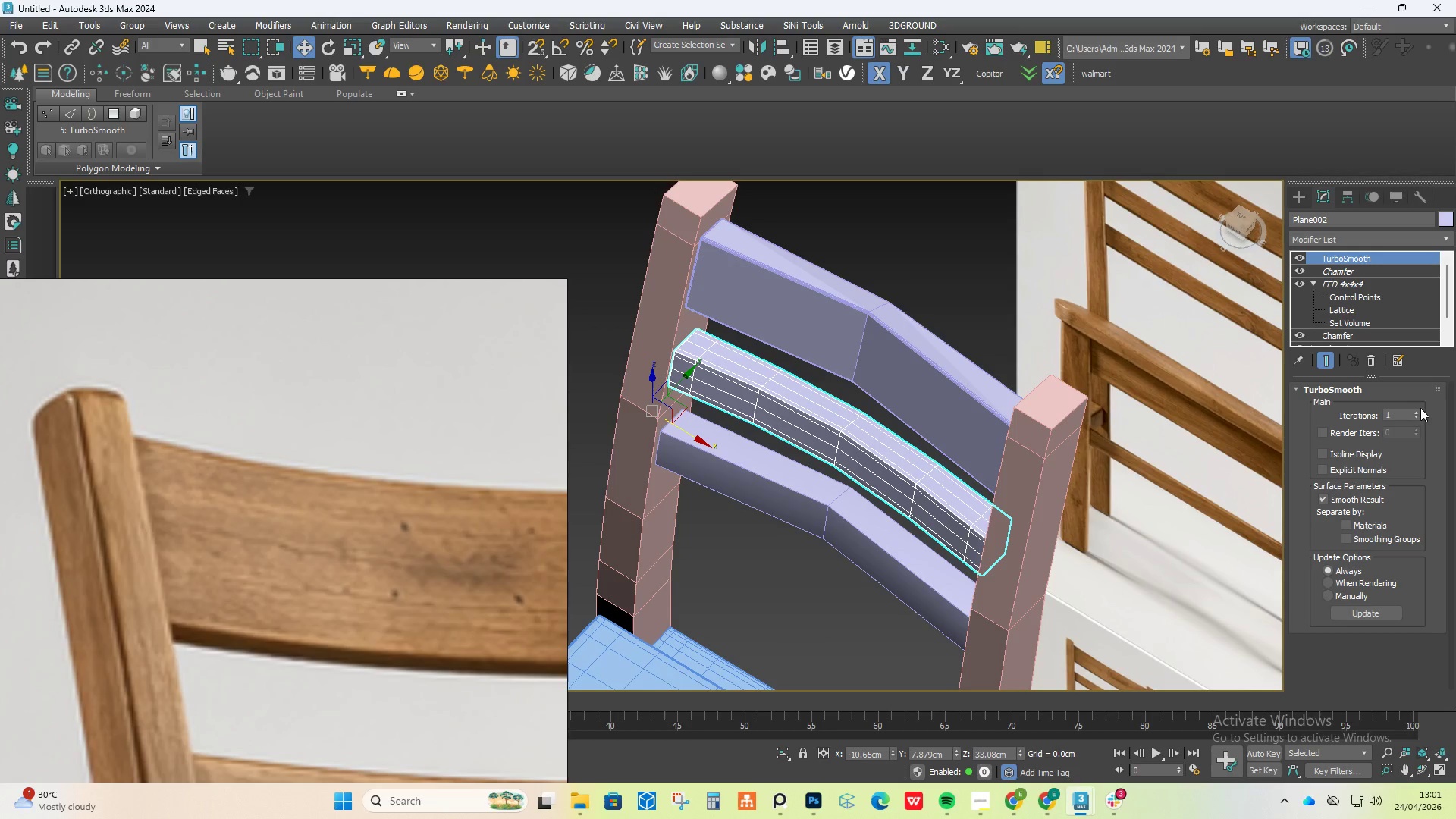 
left_click([1418, 410])
 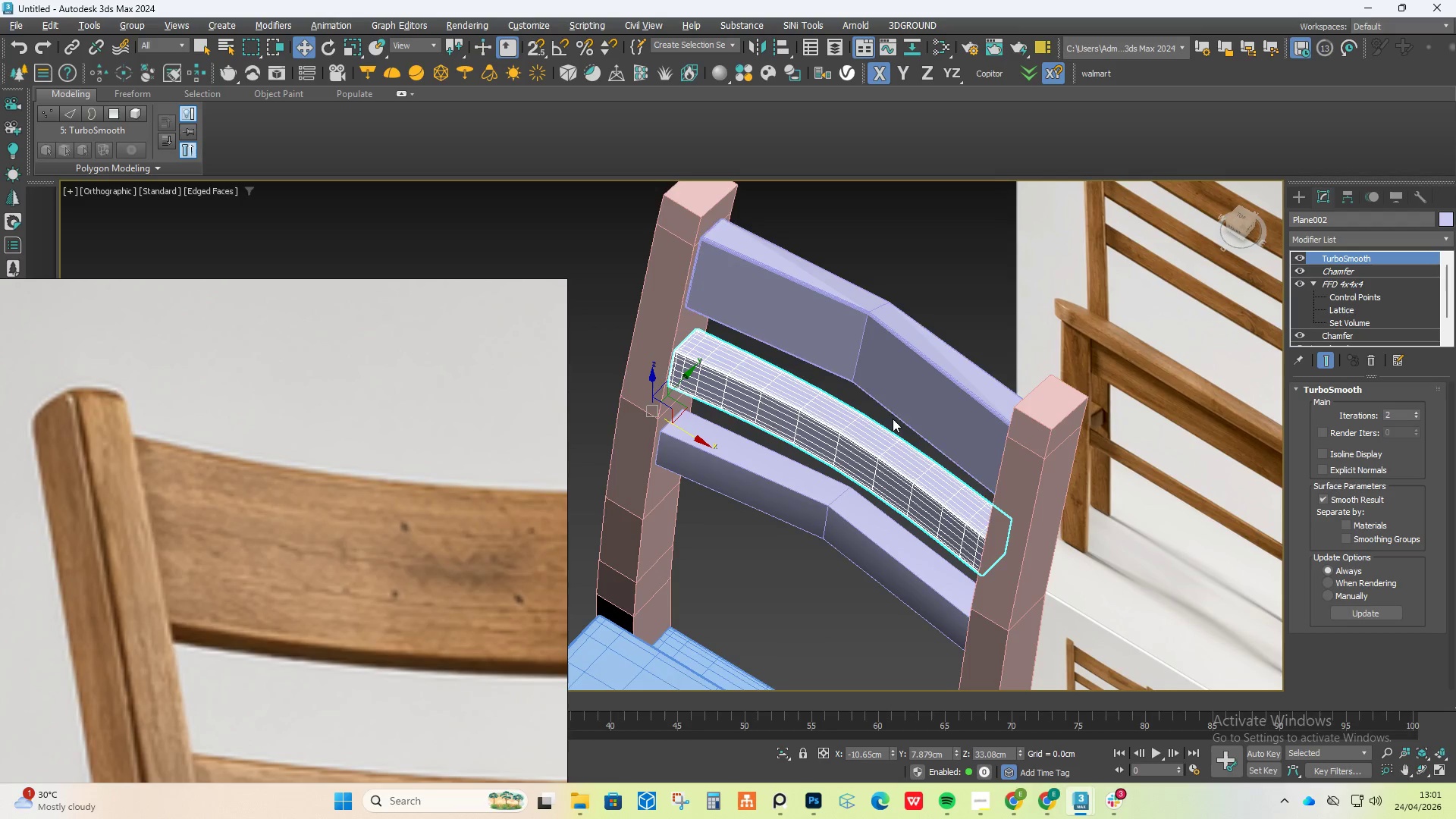 
left_click([913, 383])
 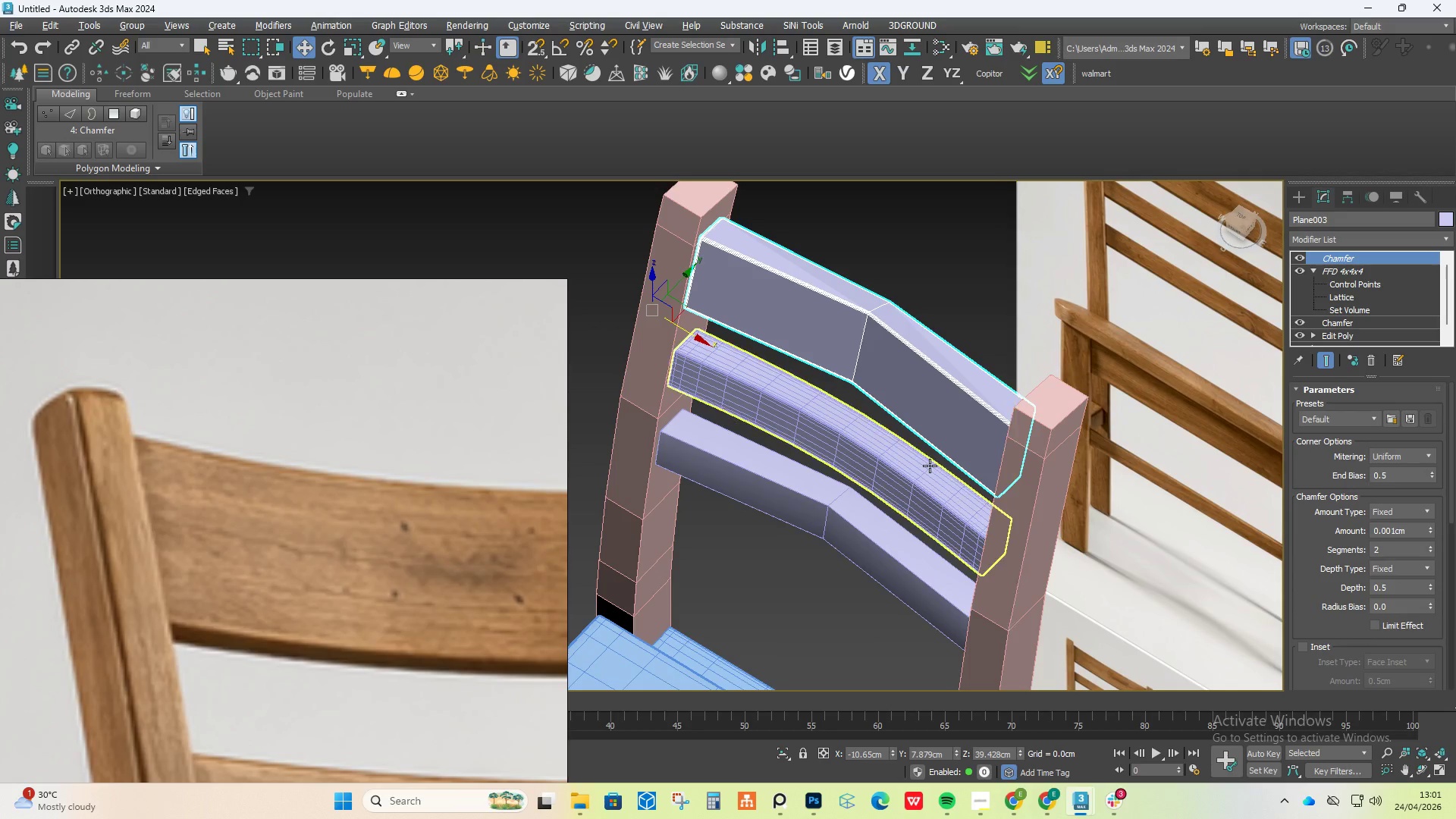 
left_click([927, 470])
 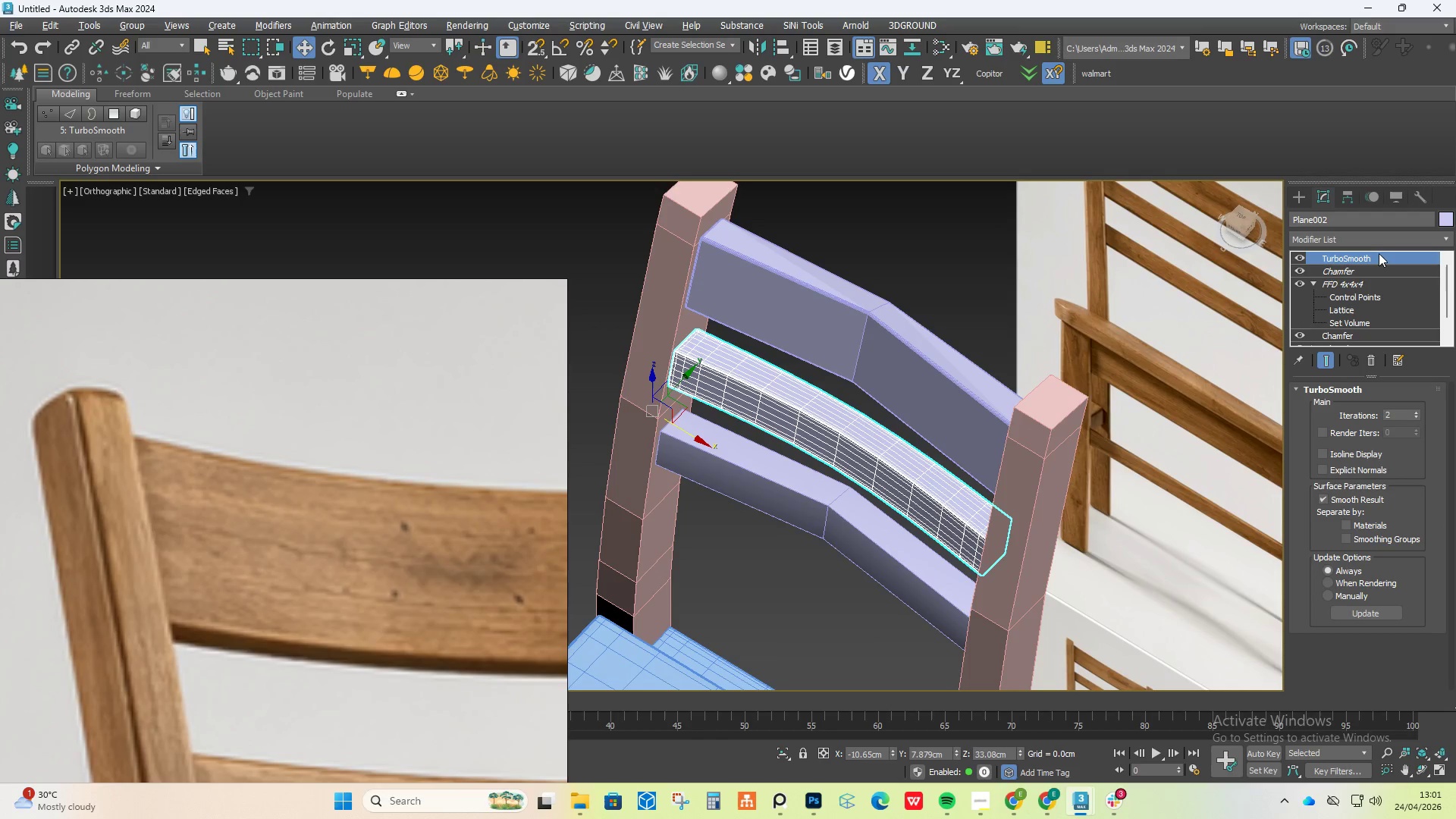 
left_click_drag(start_coordinate=[1379, 253], to_coordinate=[917, 359])
 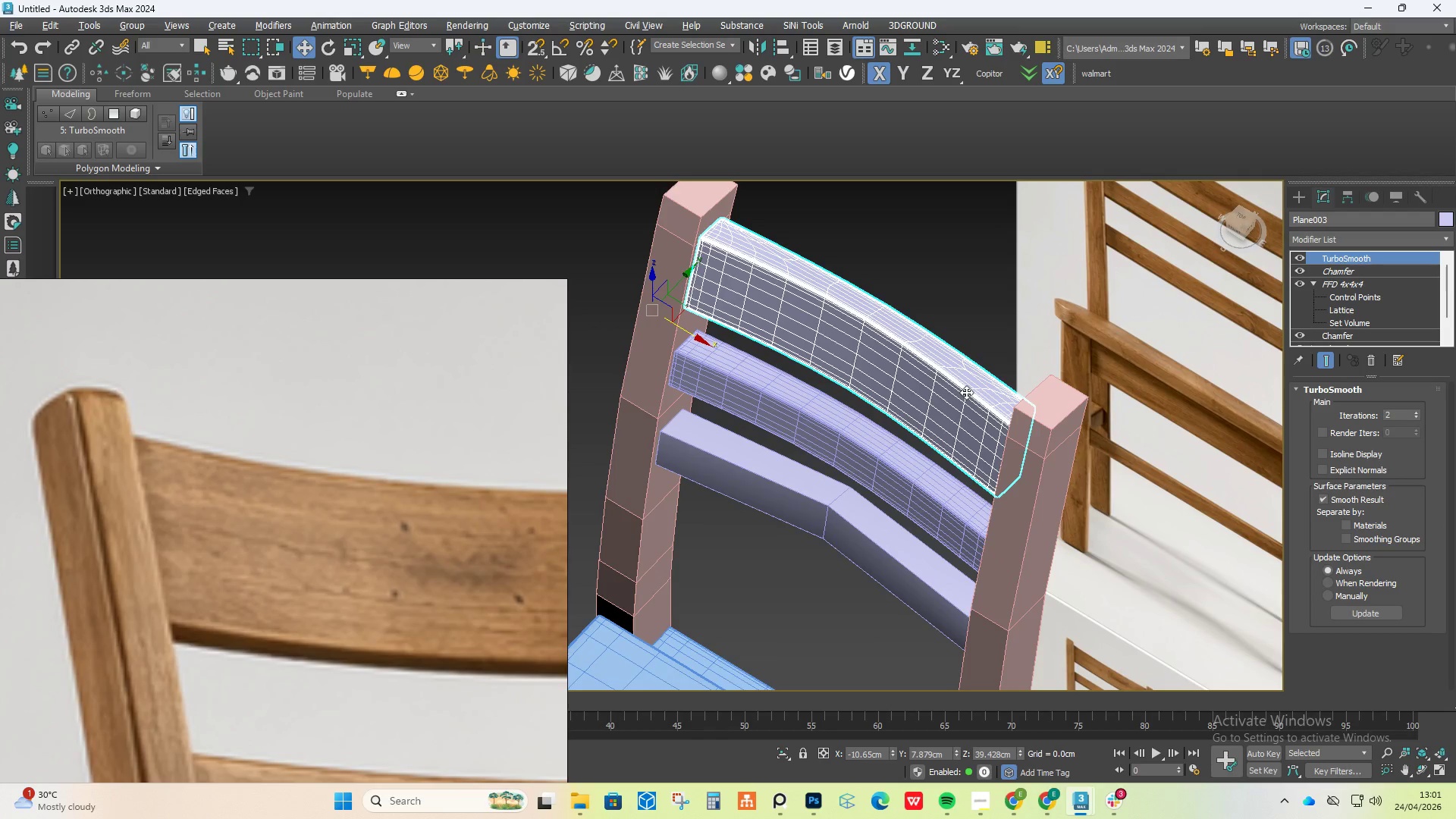 
key(Control+Z)
 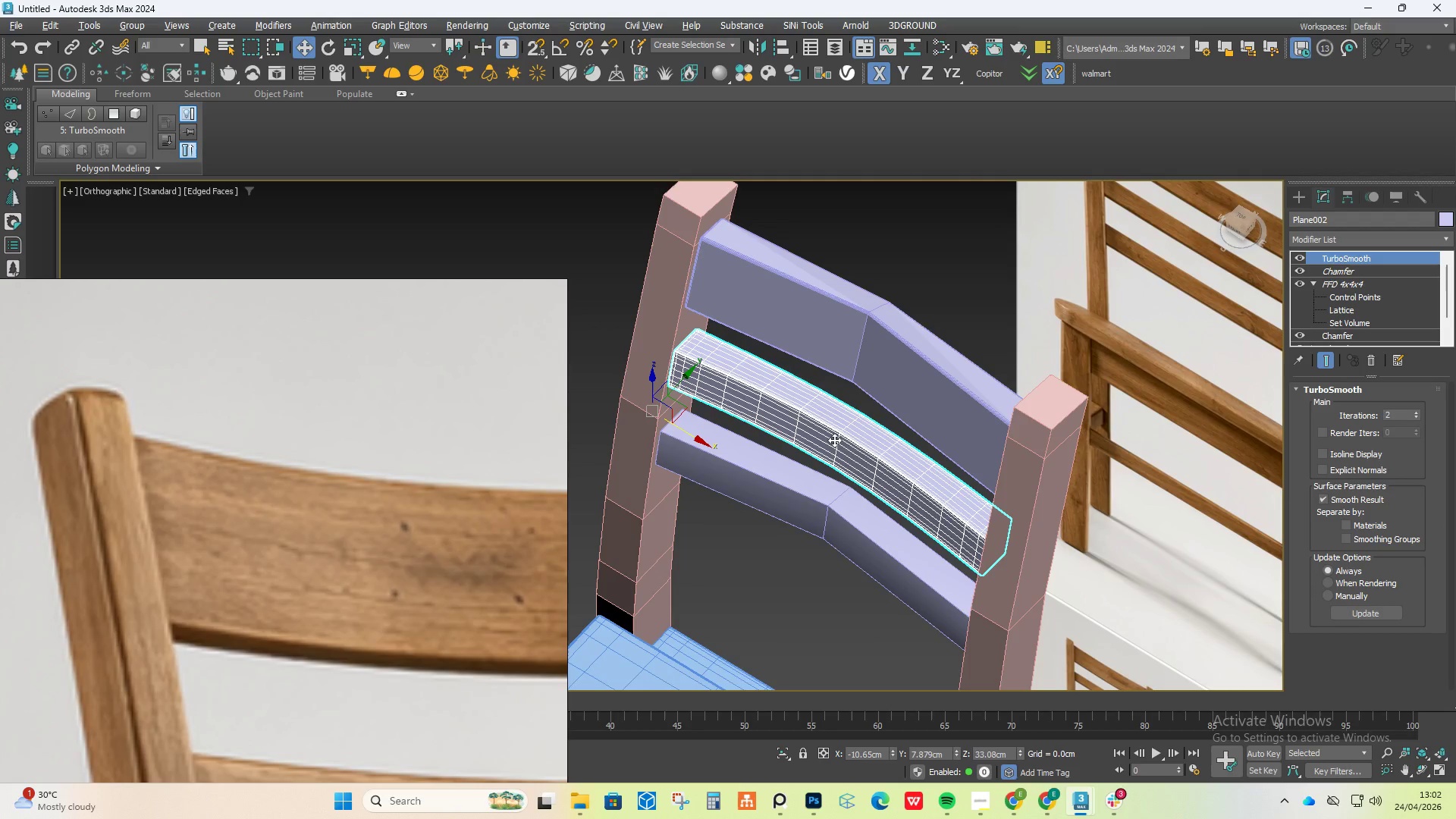 
left_click([894, 347])
 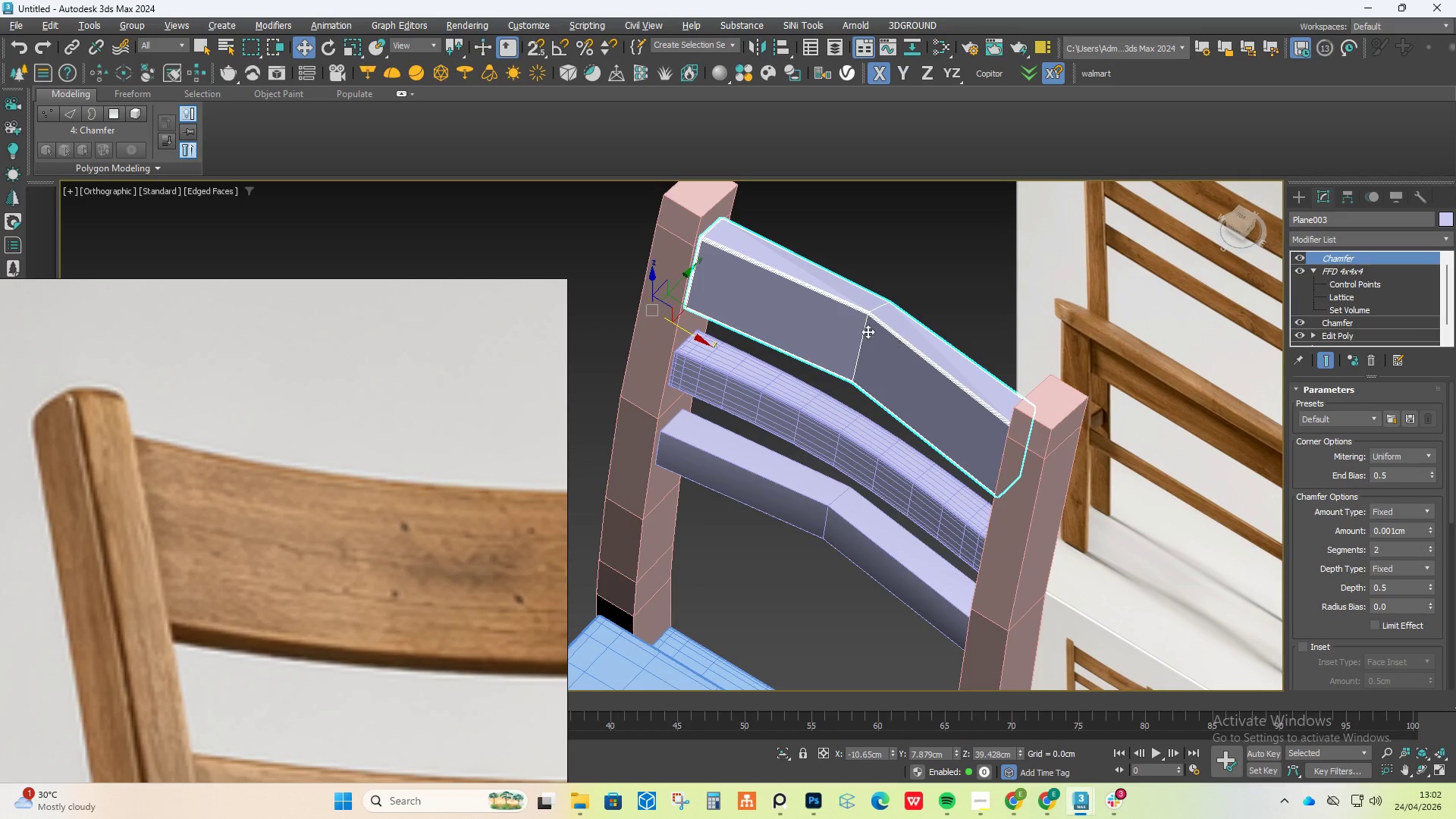 
scroll: coordinate [724, 237], scroll_direction: up, amount: 5.0
 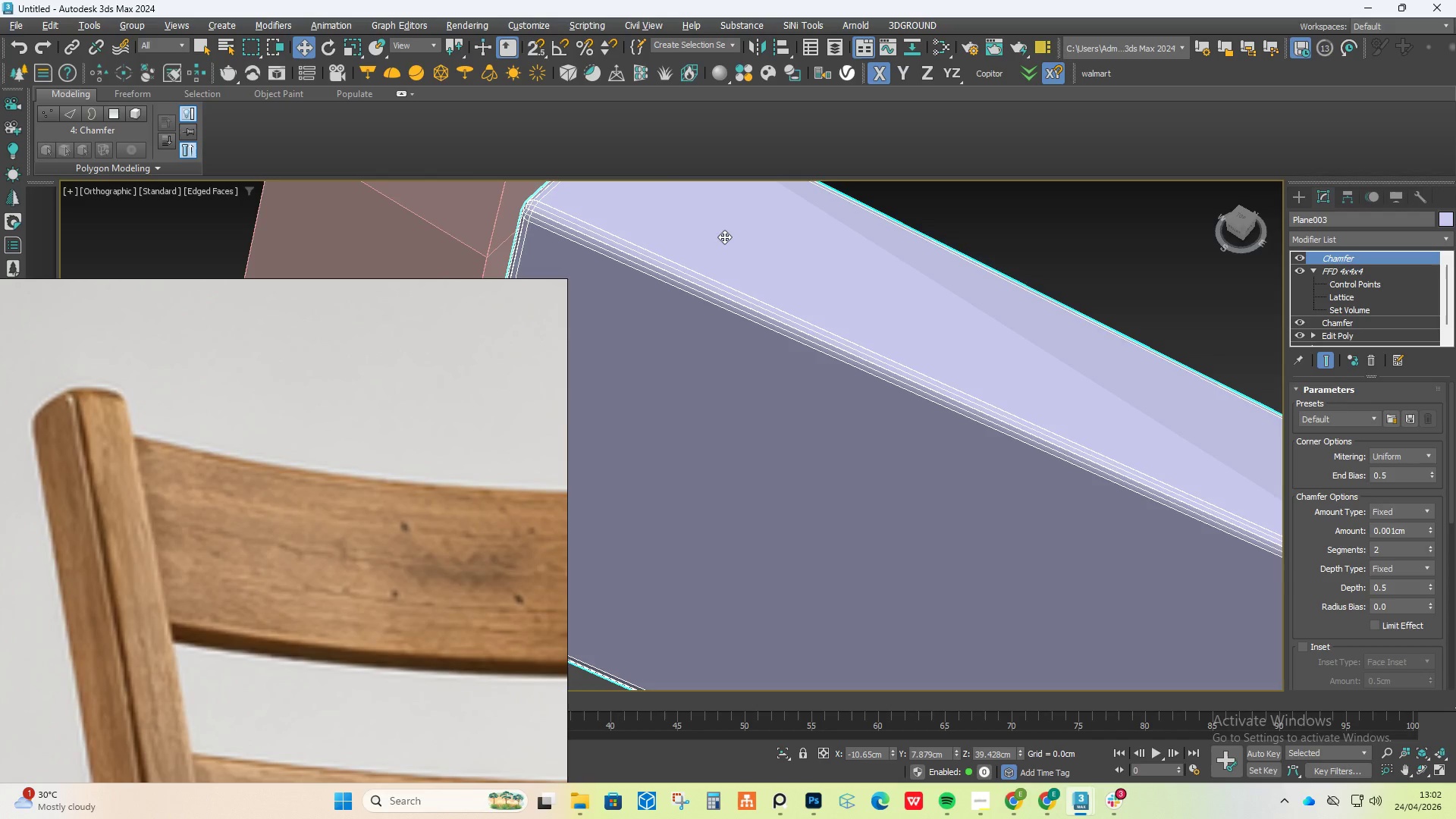 
scroll: coordinate [724, 237], scroll_direction: down, amount: 7.0
 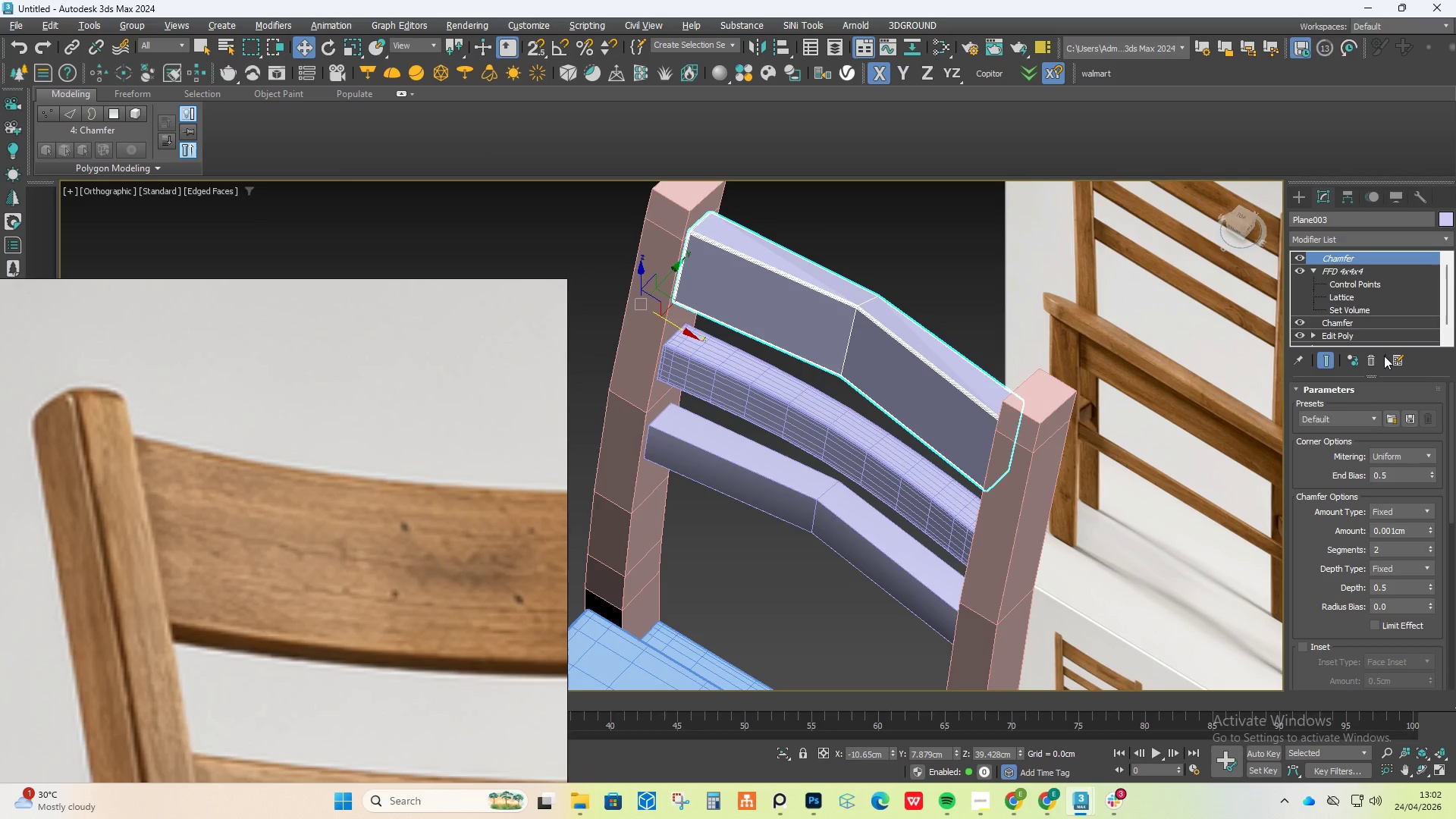 
double_click([1374, 358])
 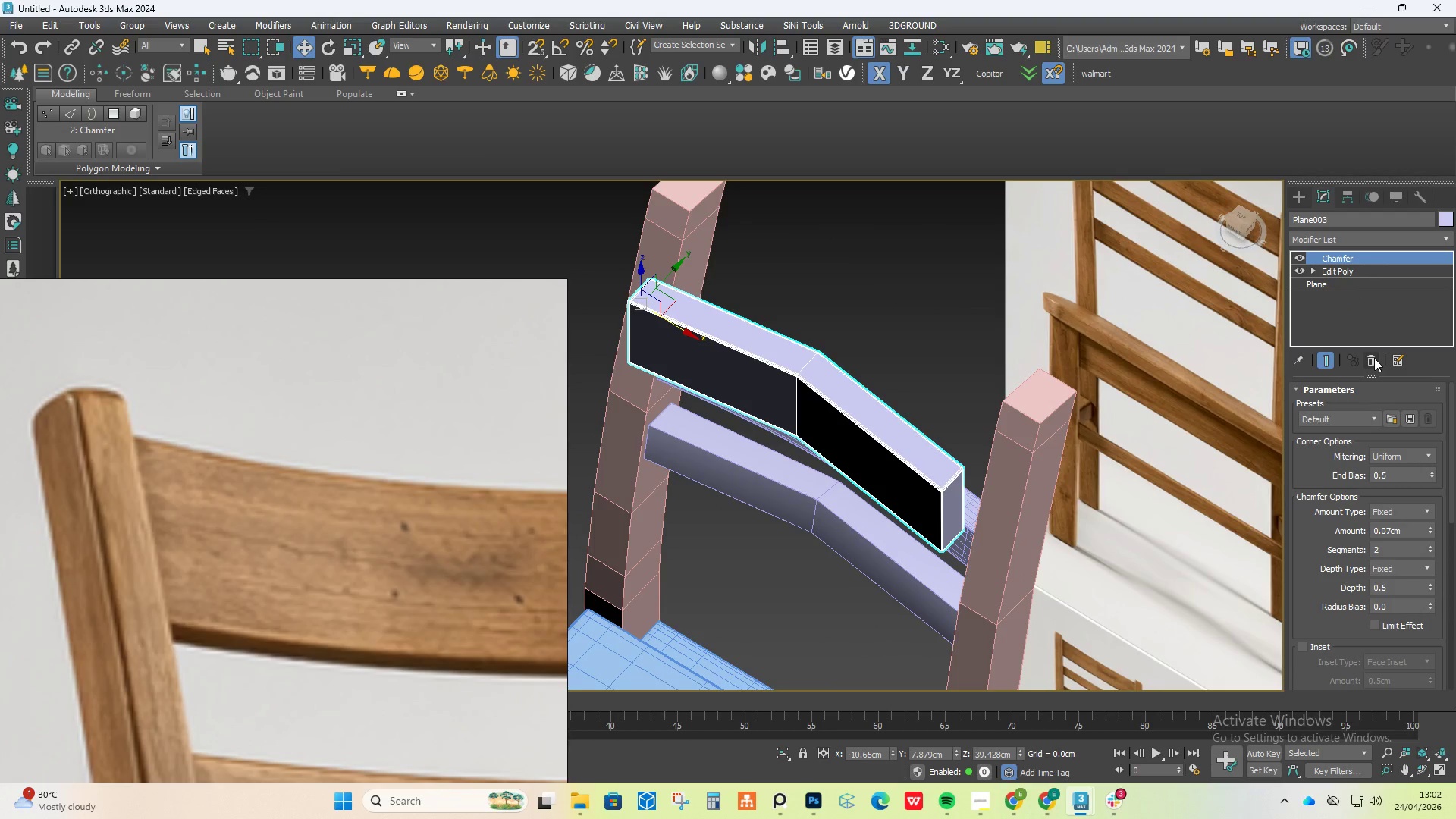 
left_click([1374, 358])
 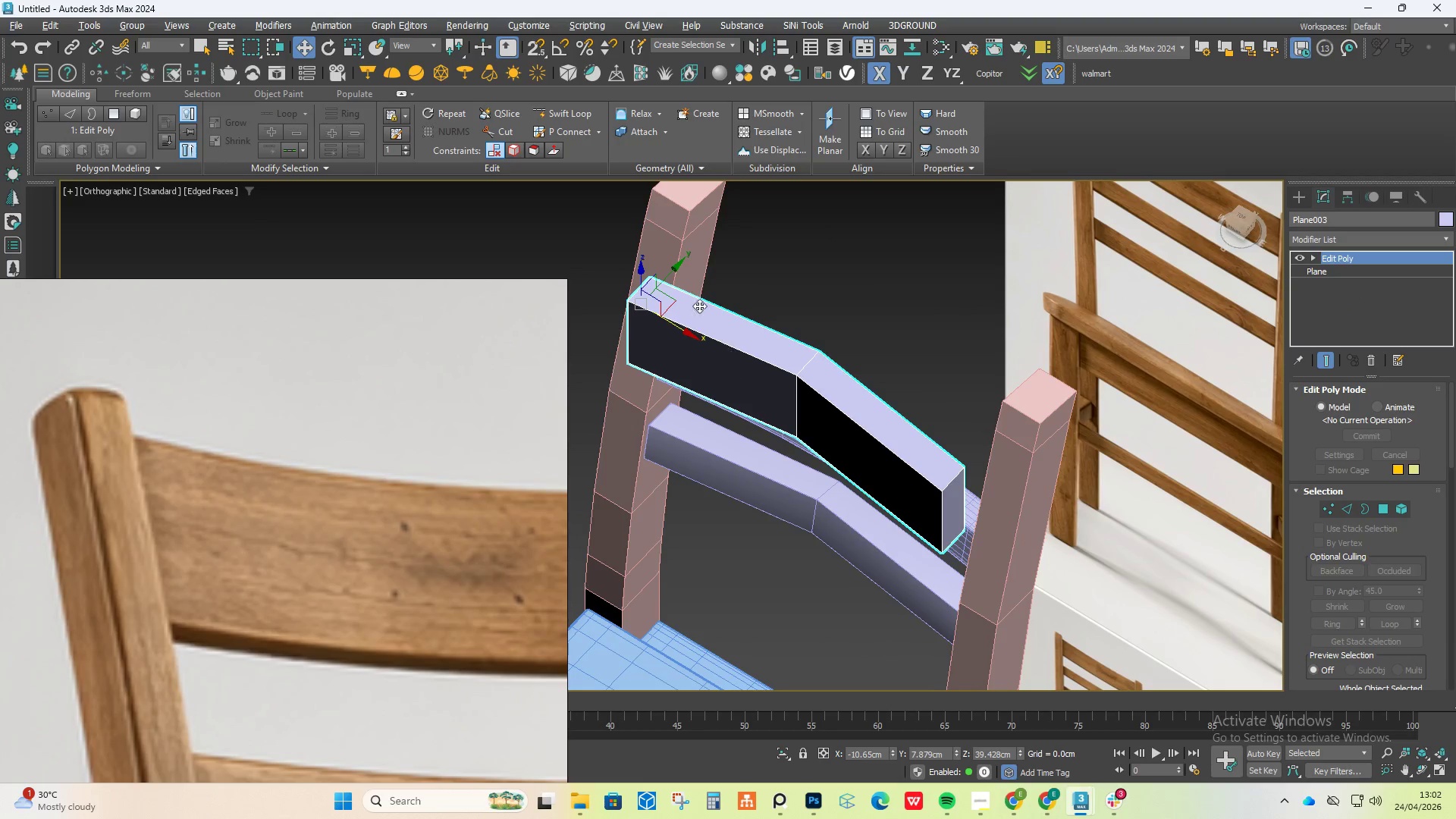 
left_click([672, 233])
 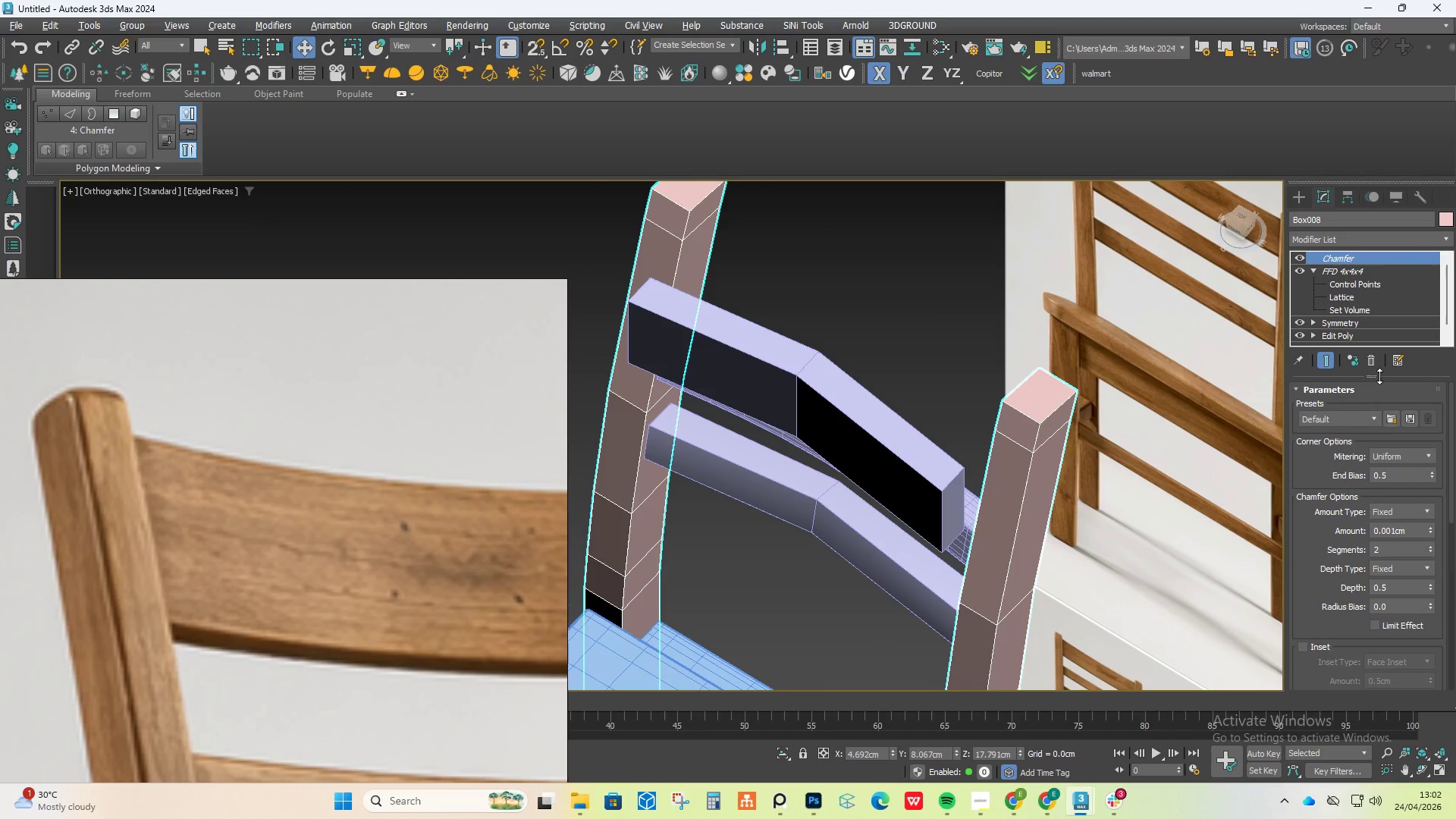 
double_click([1370, 363])
 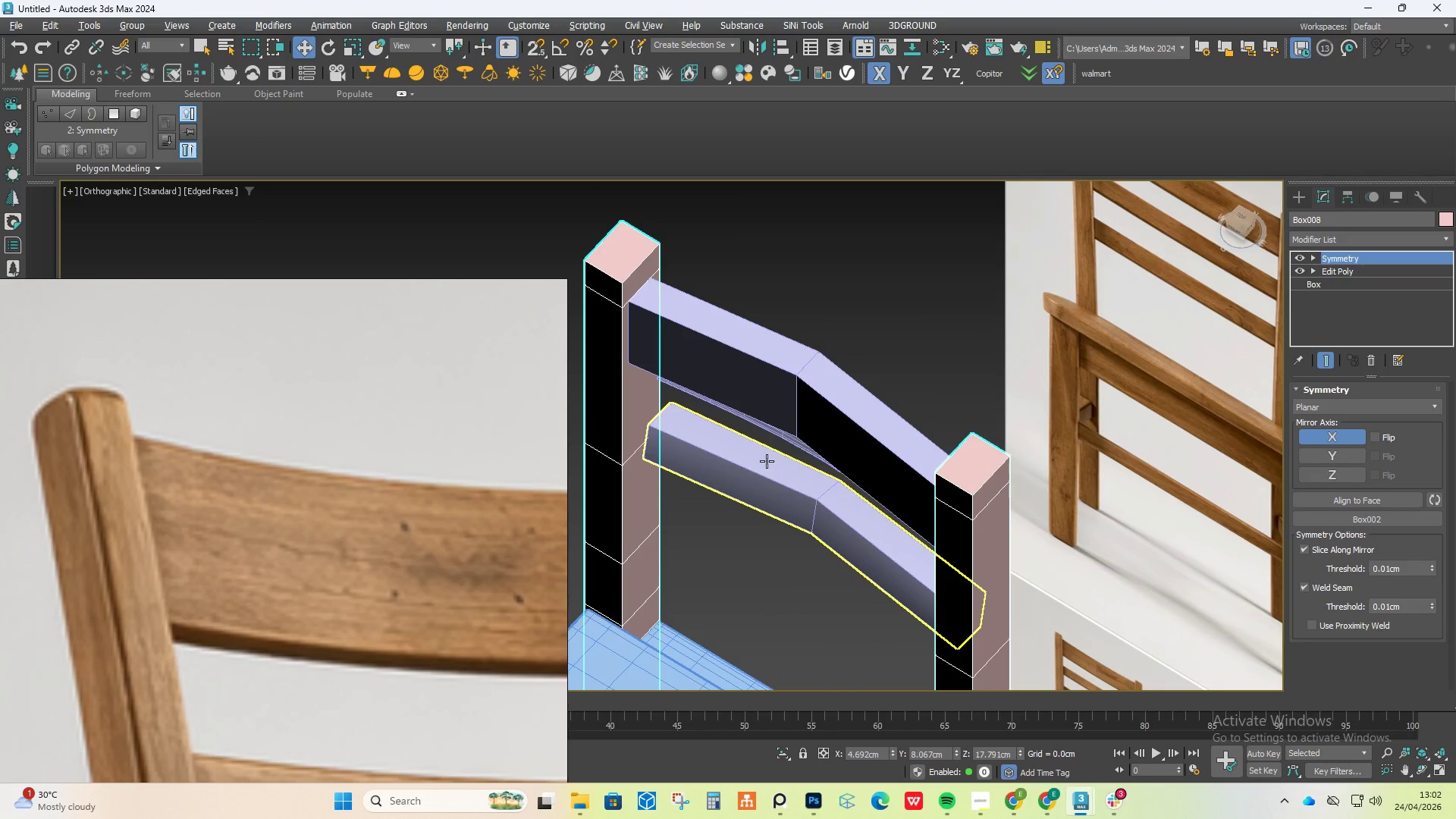 
left_click([767, 461])
 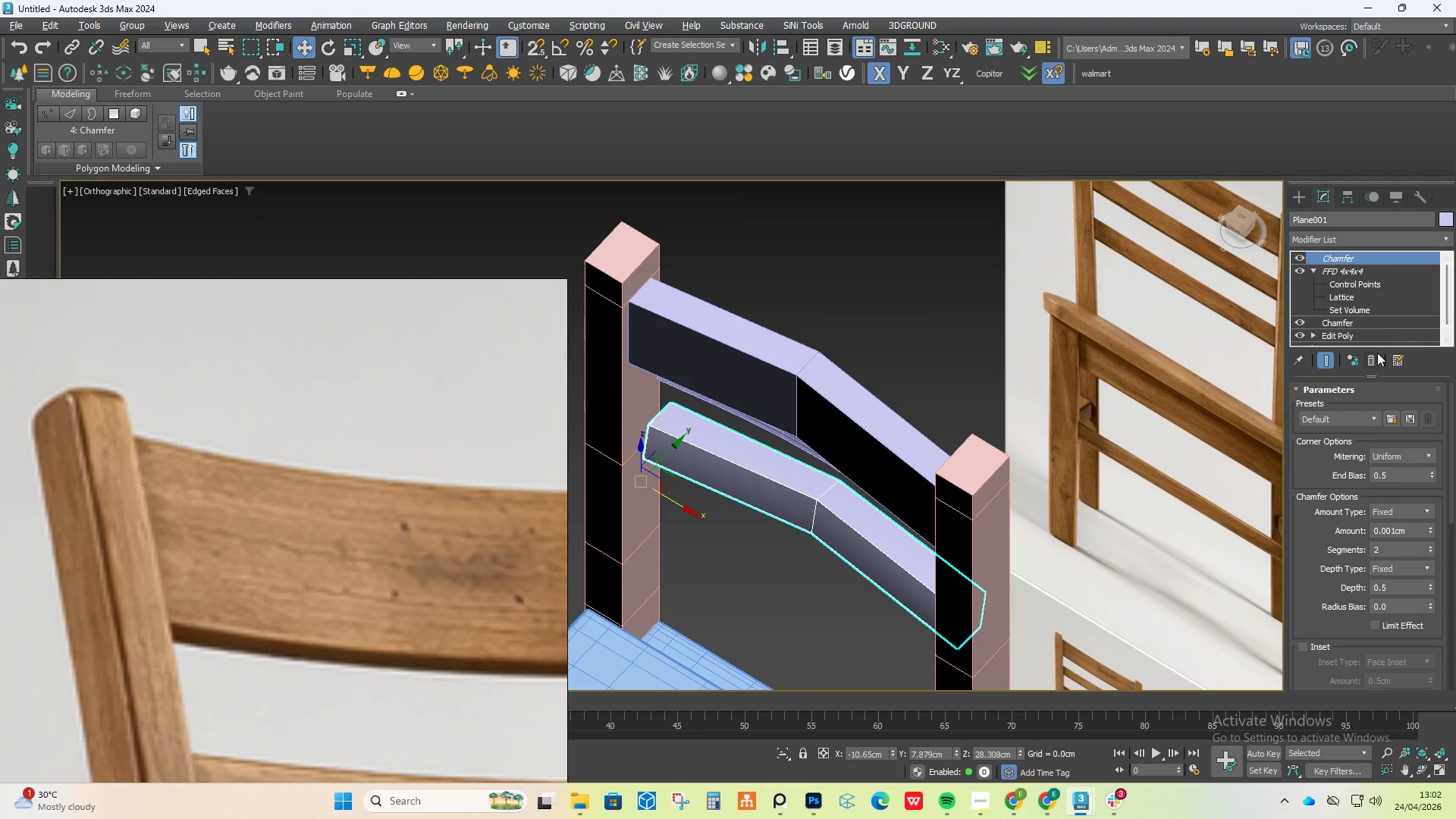 
double_click([1373, 358])
 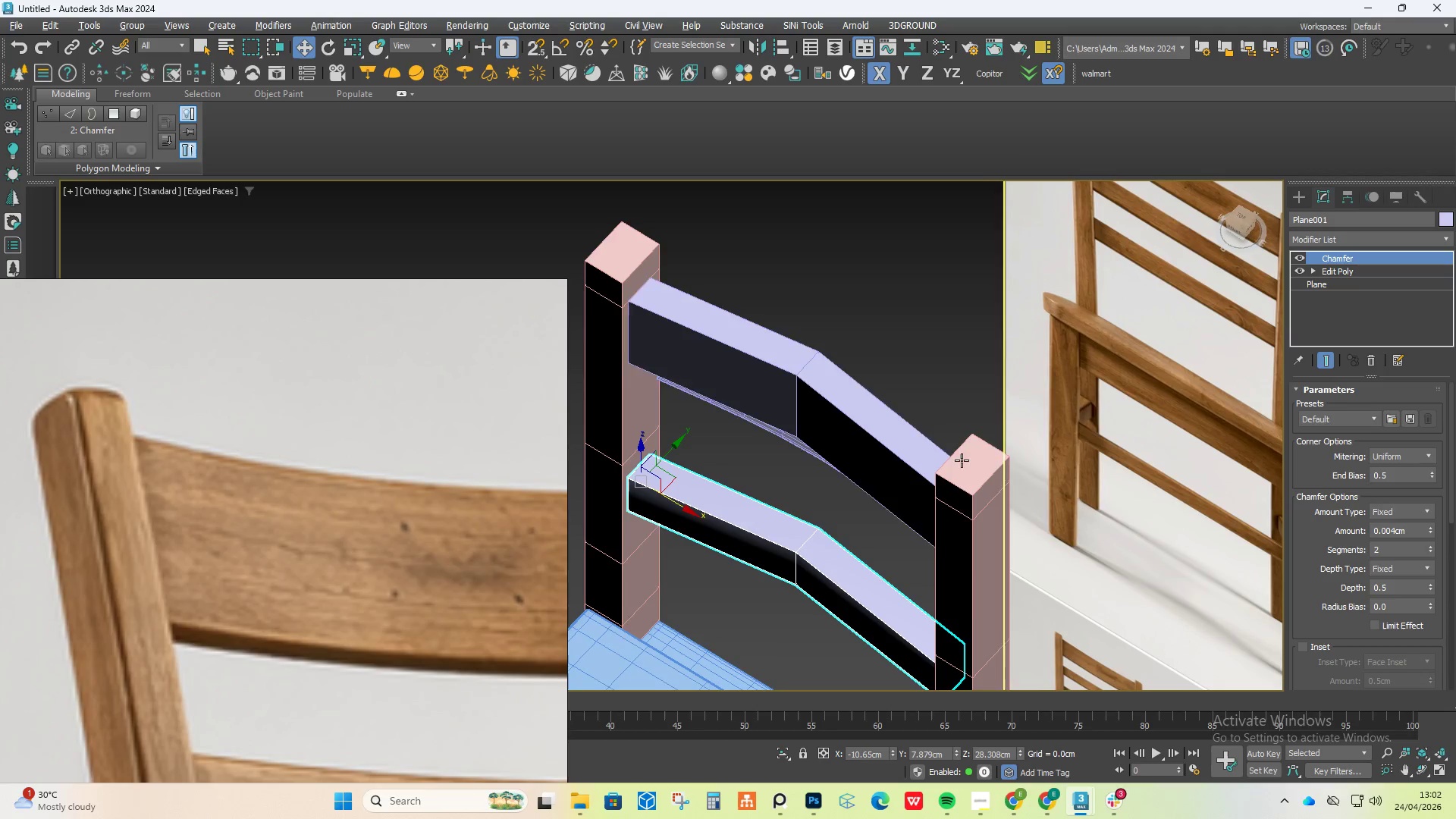 
hold_key(key=AltLeft, duration=0.34)
 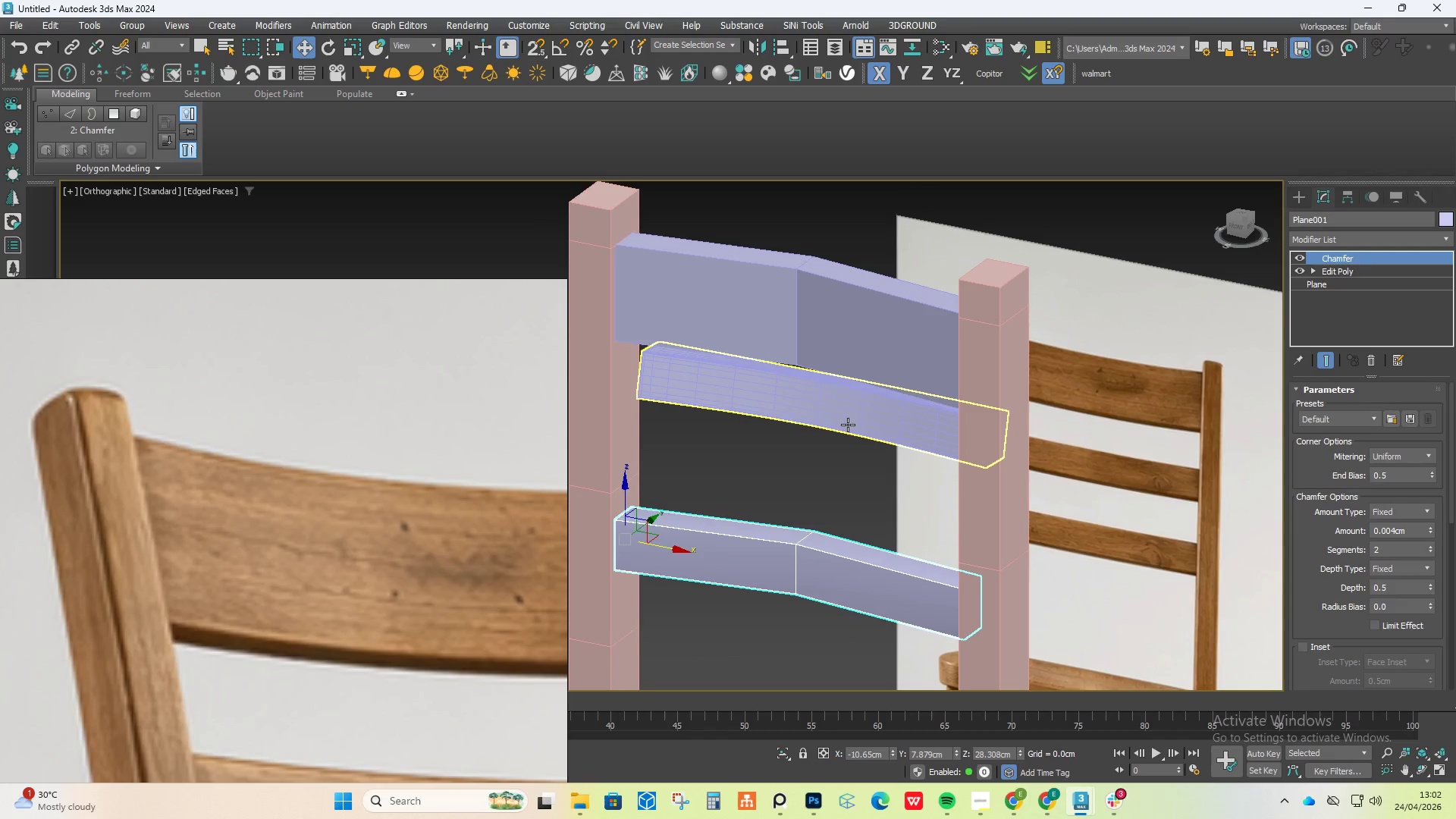 
left_click([852, 418])
 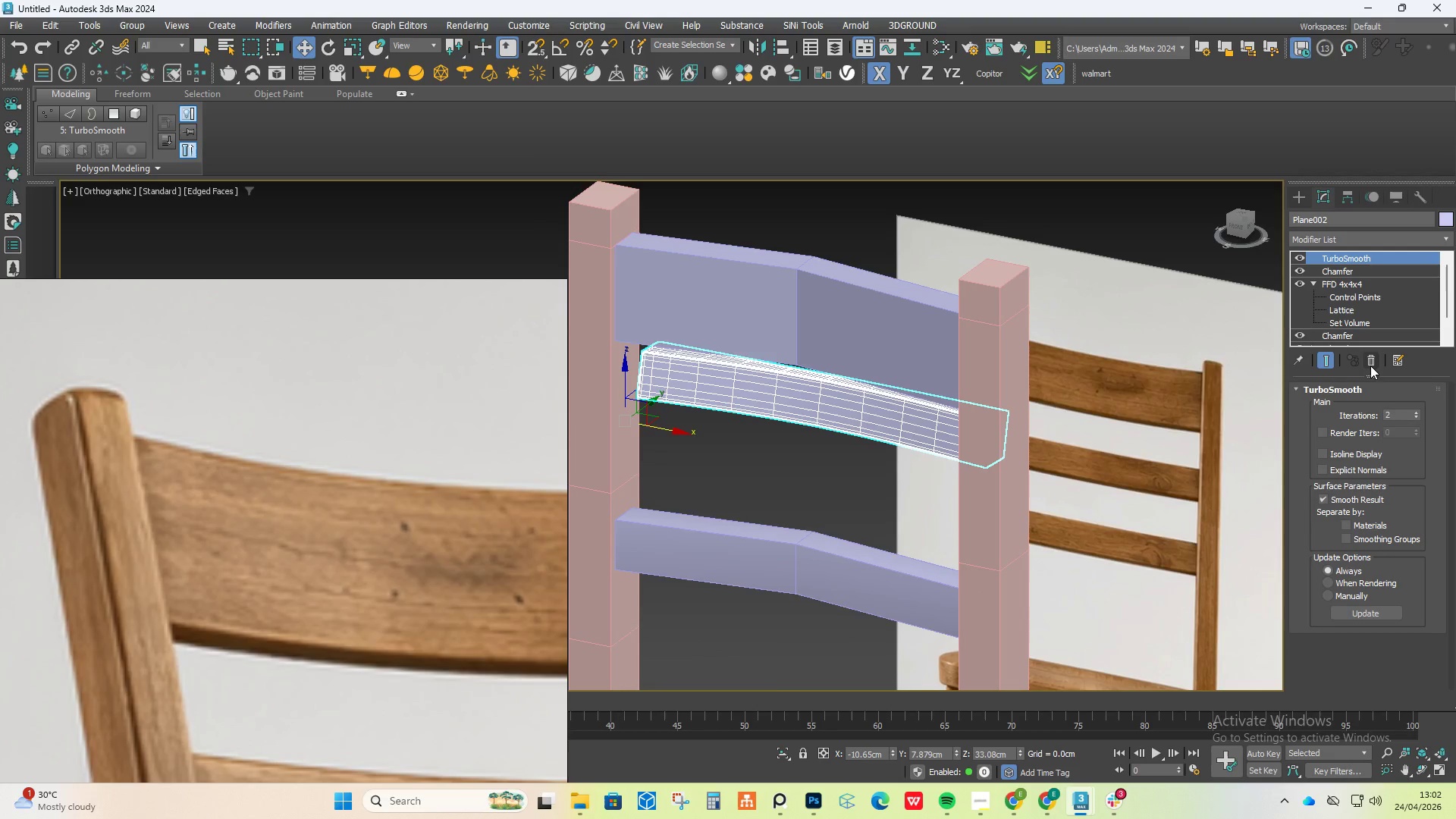 
left_click([1370, 365])
 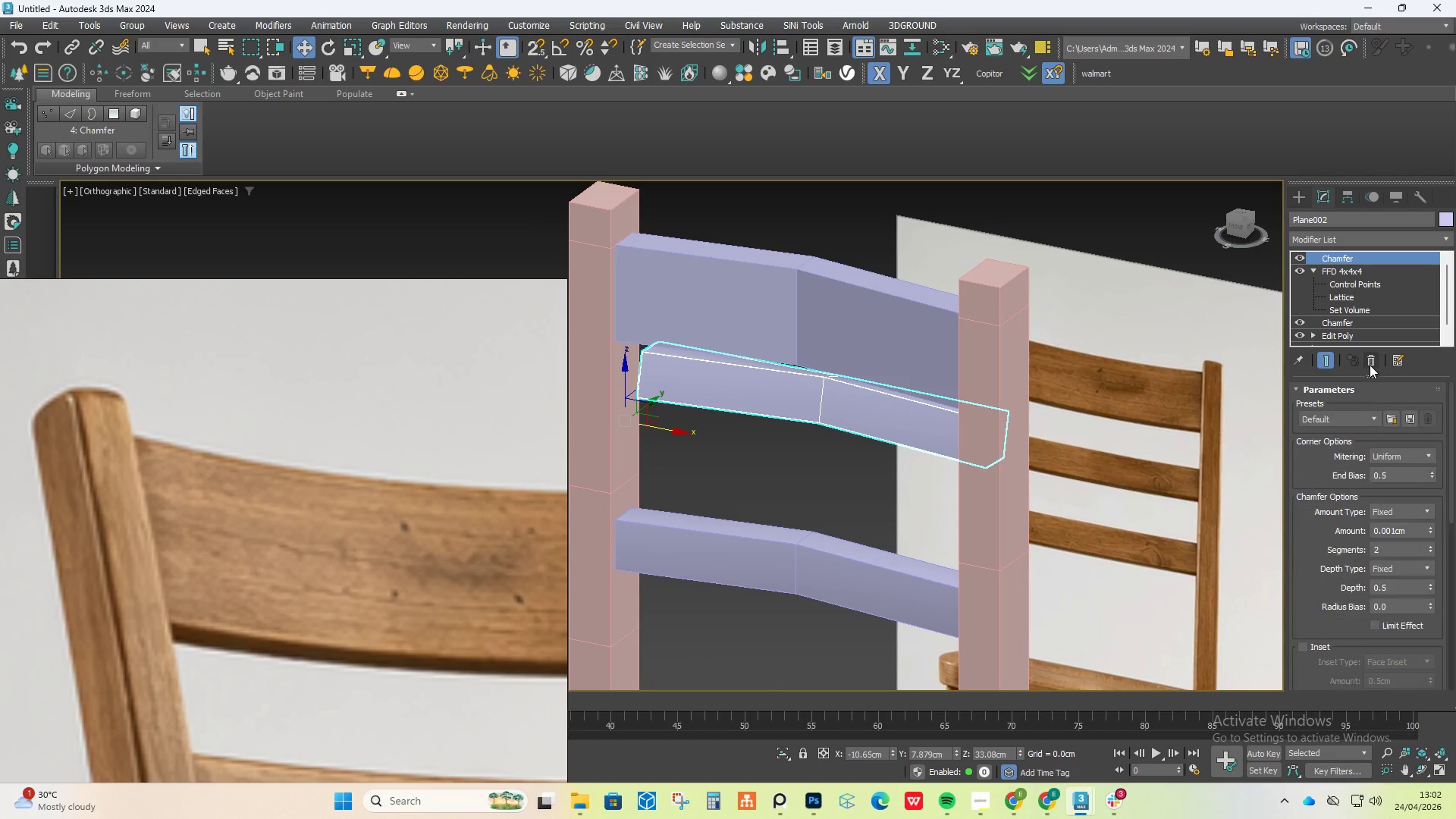 
left_click([1370, 365])
 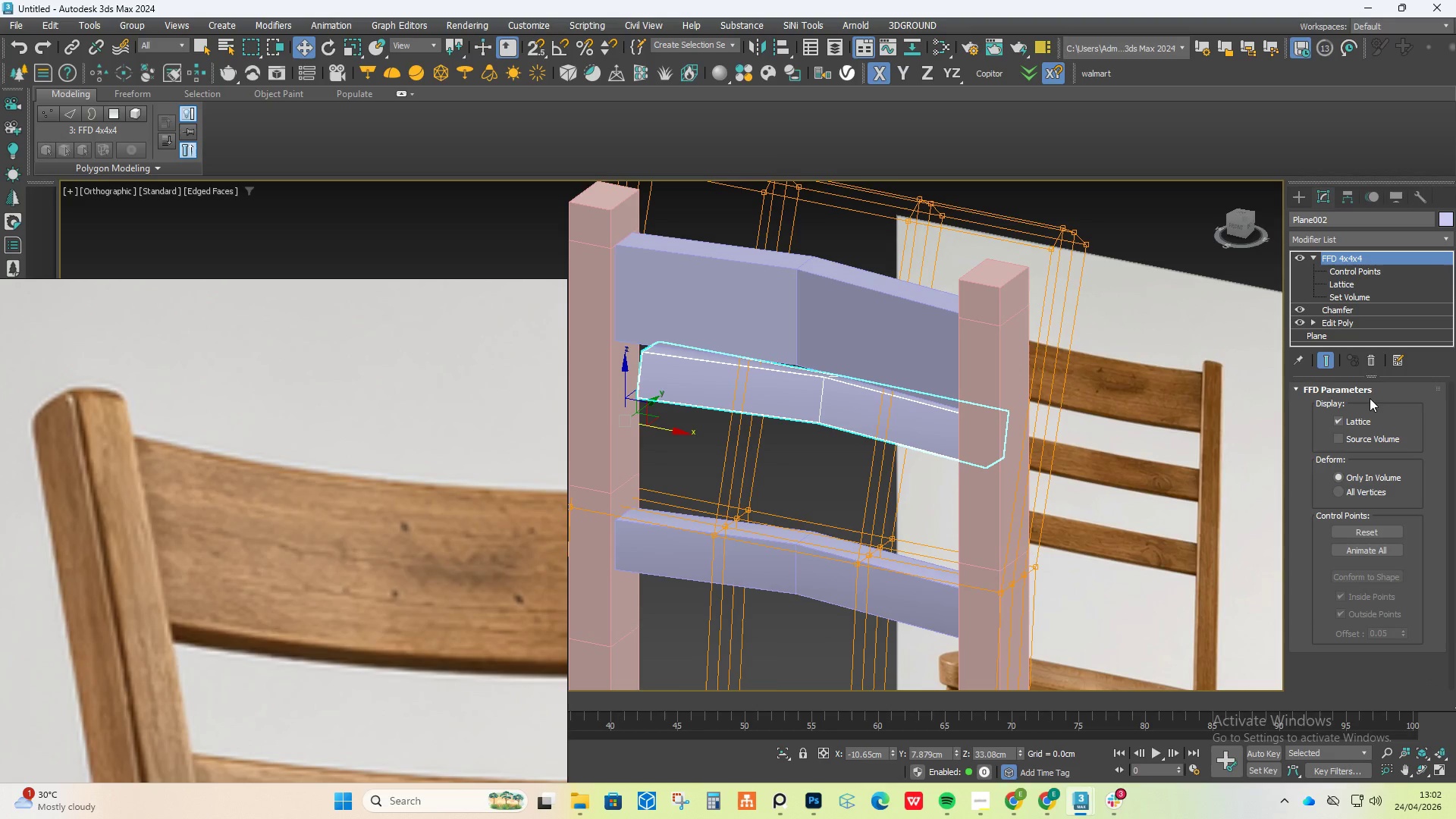 
left_click([1375, 364])
 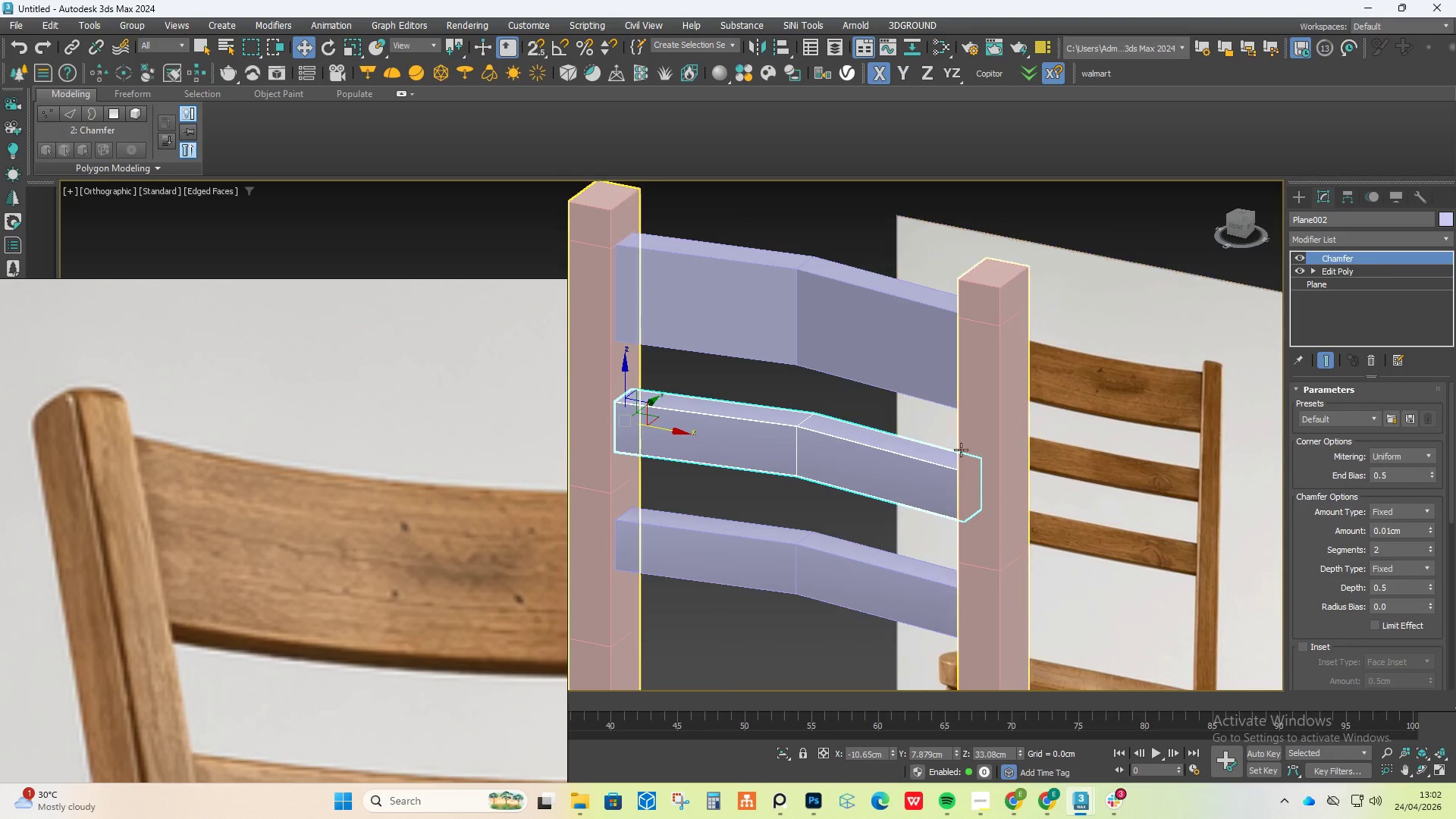 
hold_key(key=AltLeft, duration=0.59)
 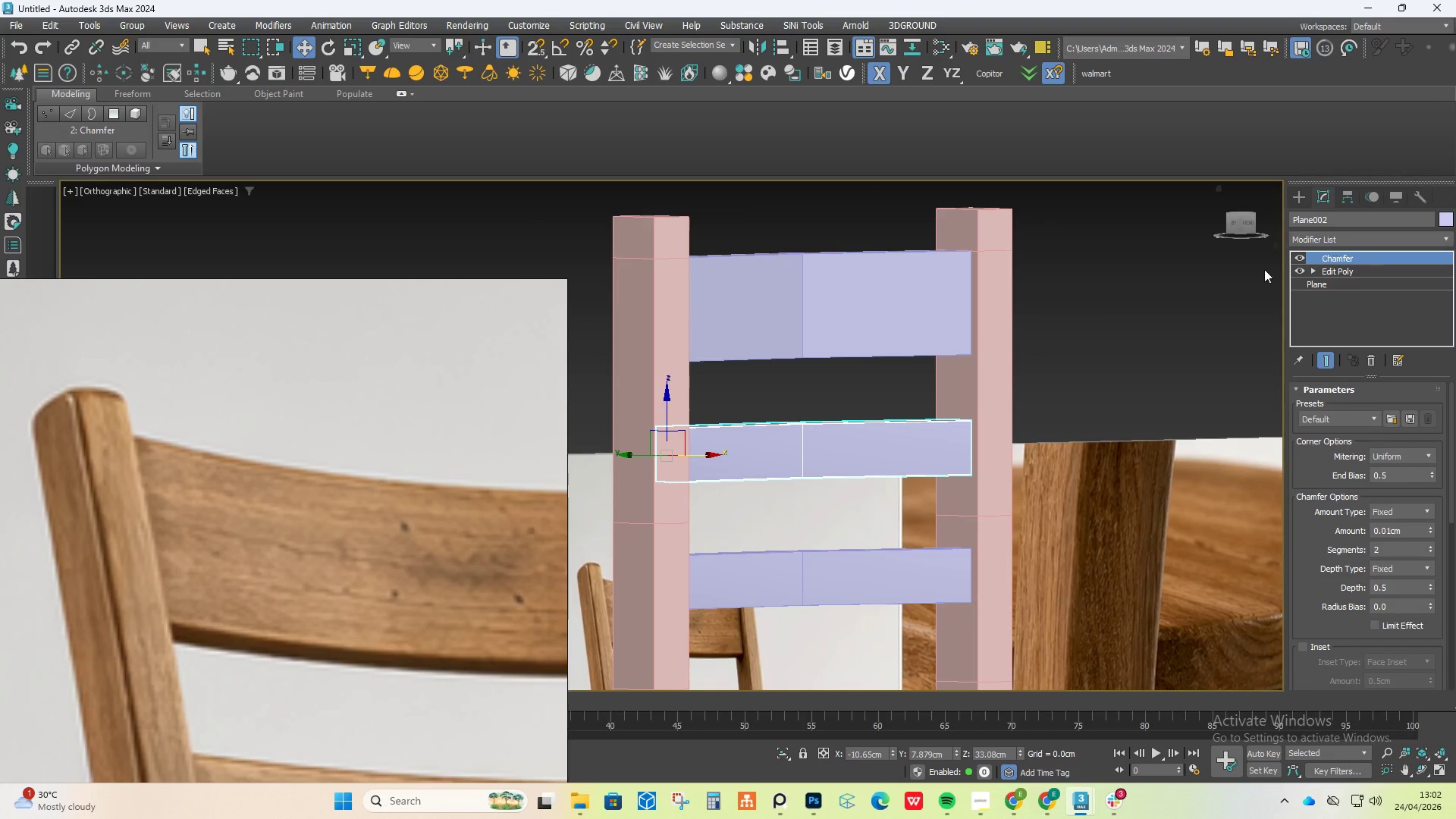 
hold_key(key=AltLeft, duration=0.55)
 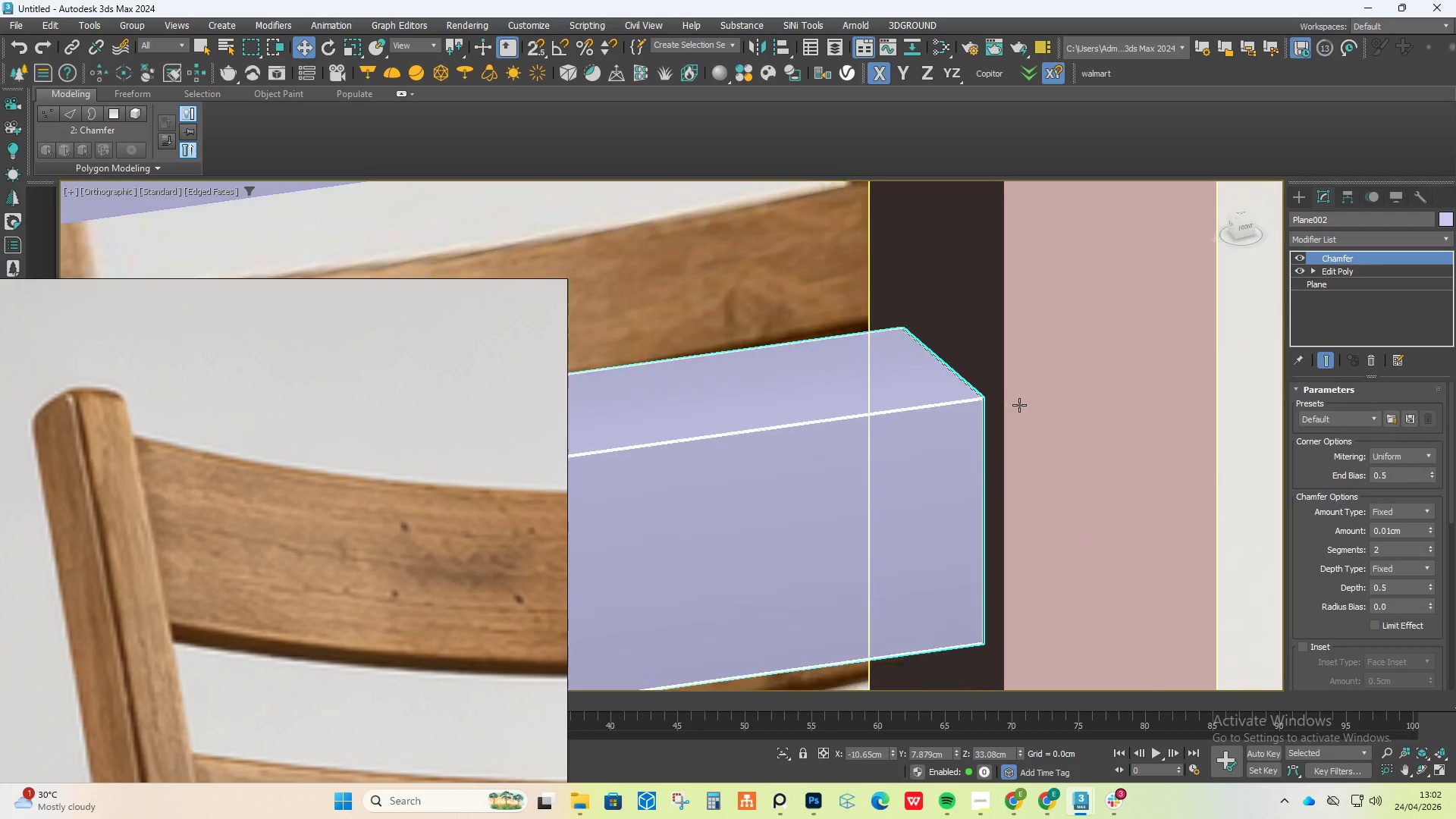 
scroll: coordinate [1019, 405], scroll_direction: up, amount: 6.0
 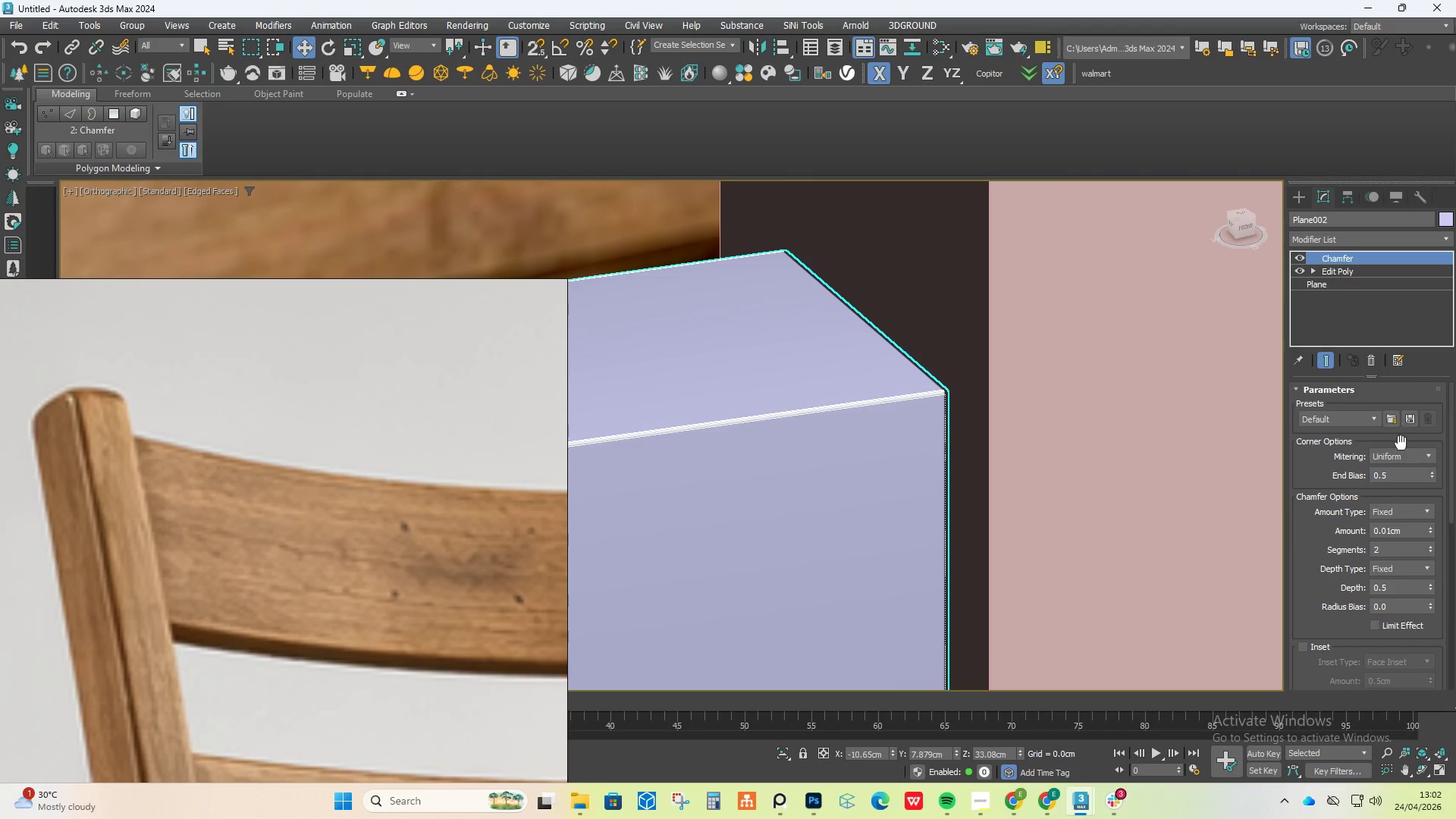 
left_click([1376, 362])
 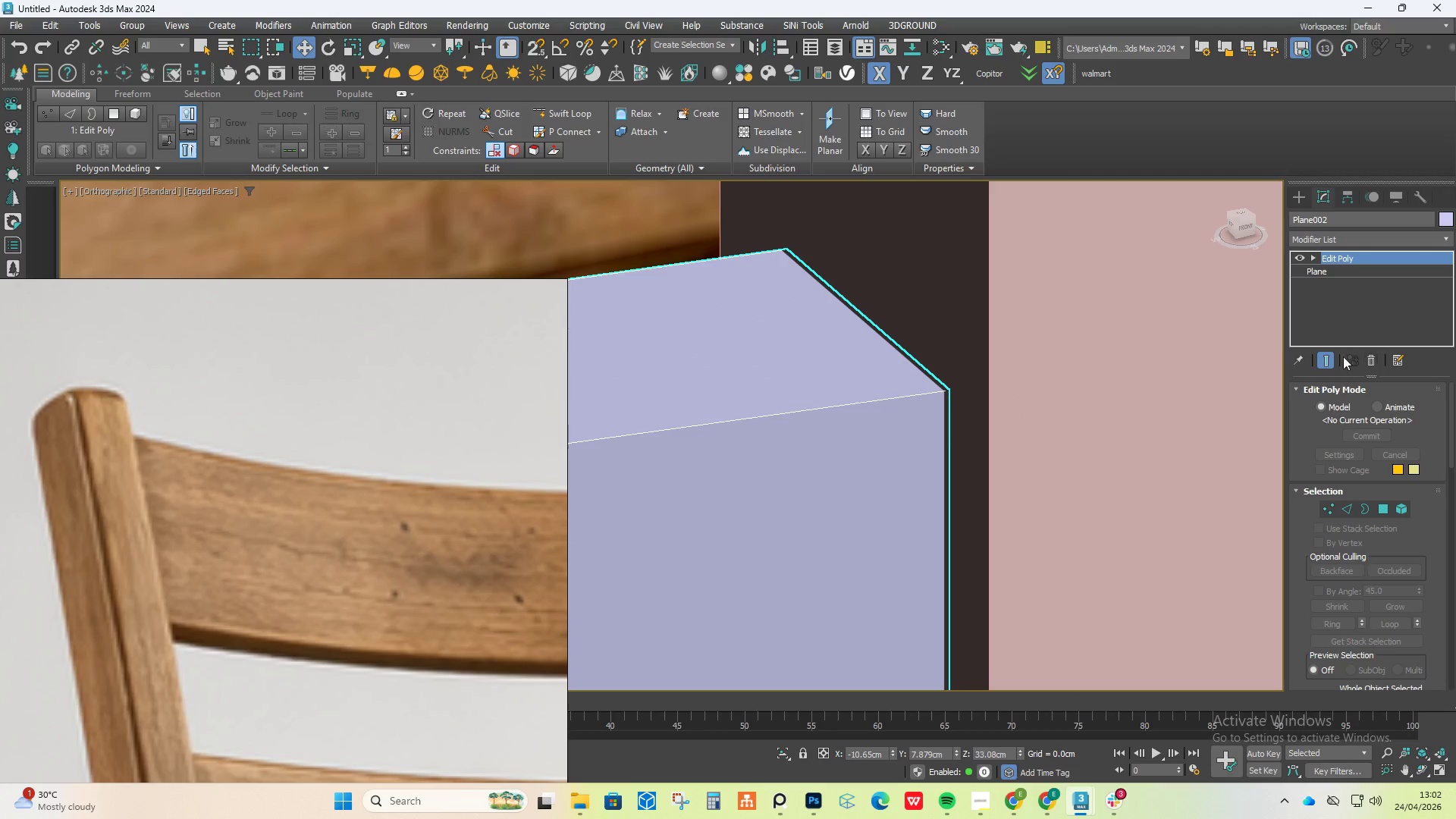 
scroll: coordinate [1134, 332], scroll_direction: down, amount: 7.0
 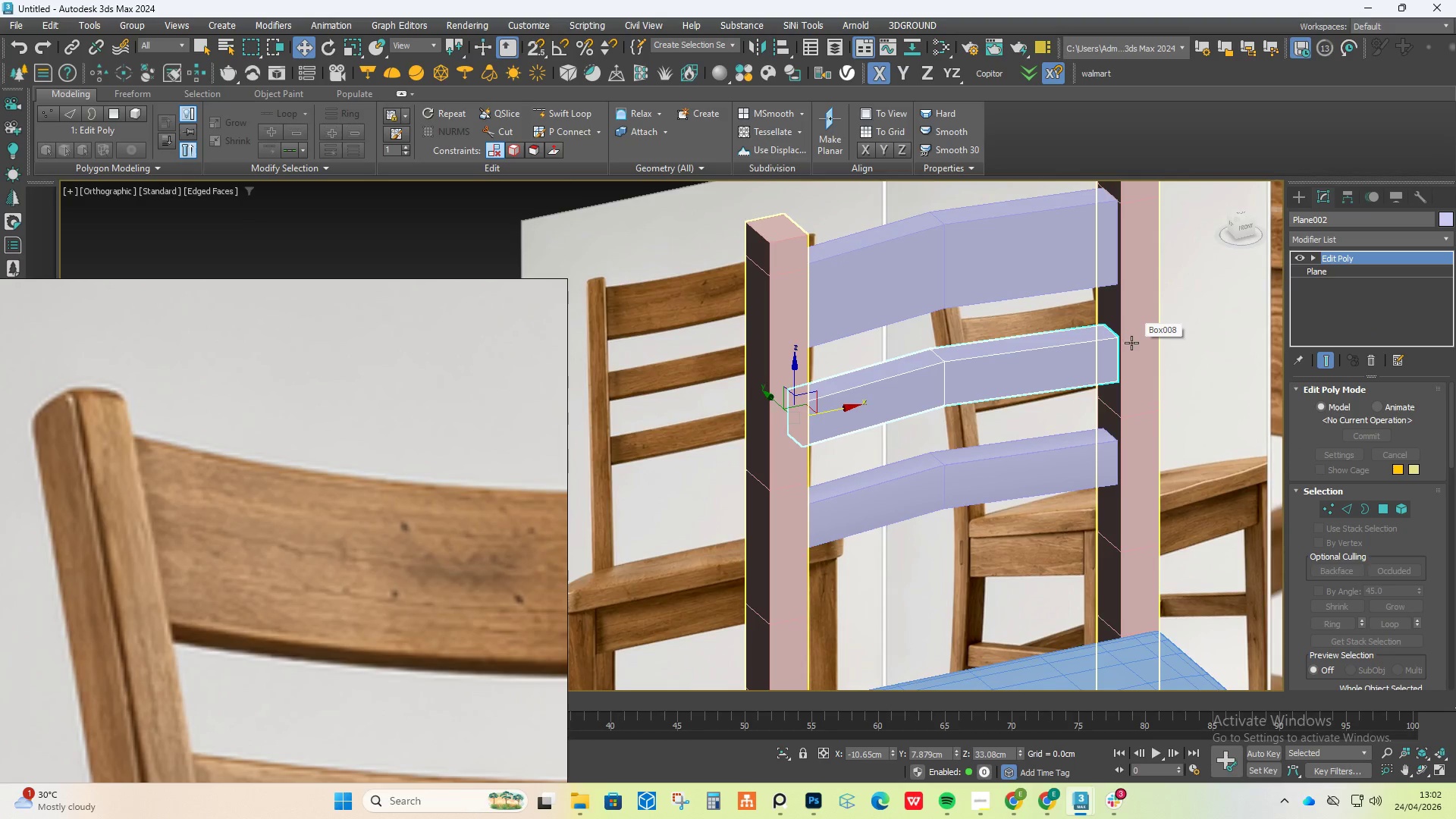 
hold_key(key=AltLeft, duration=0.7)
 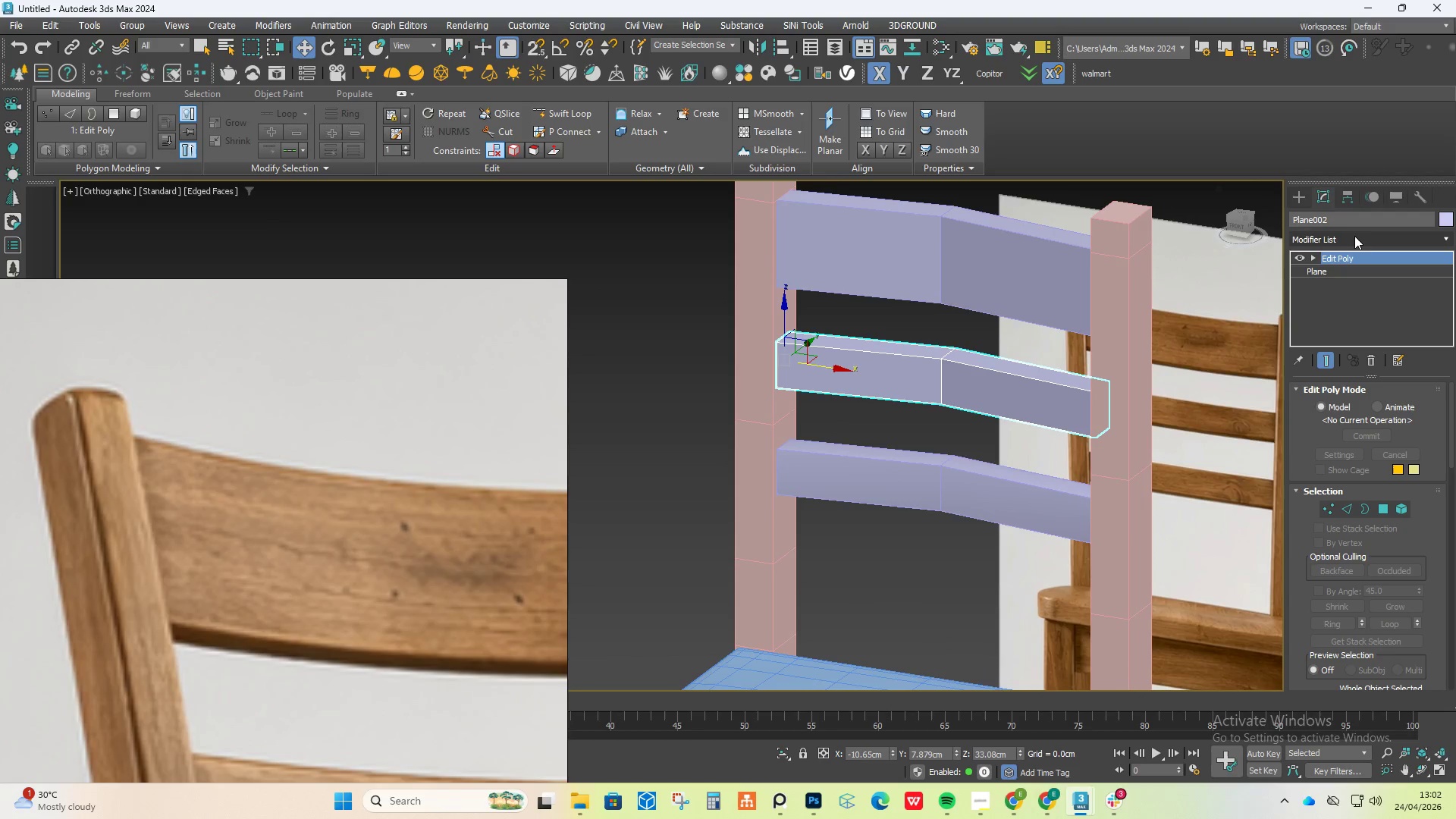 
left_click([1355, 238])
 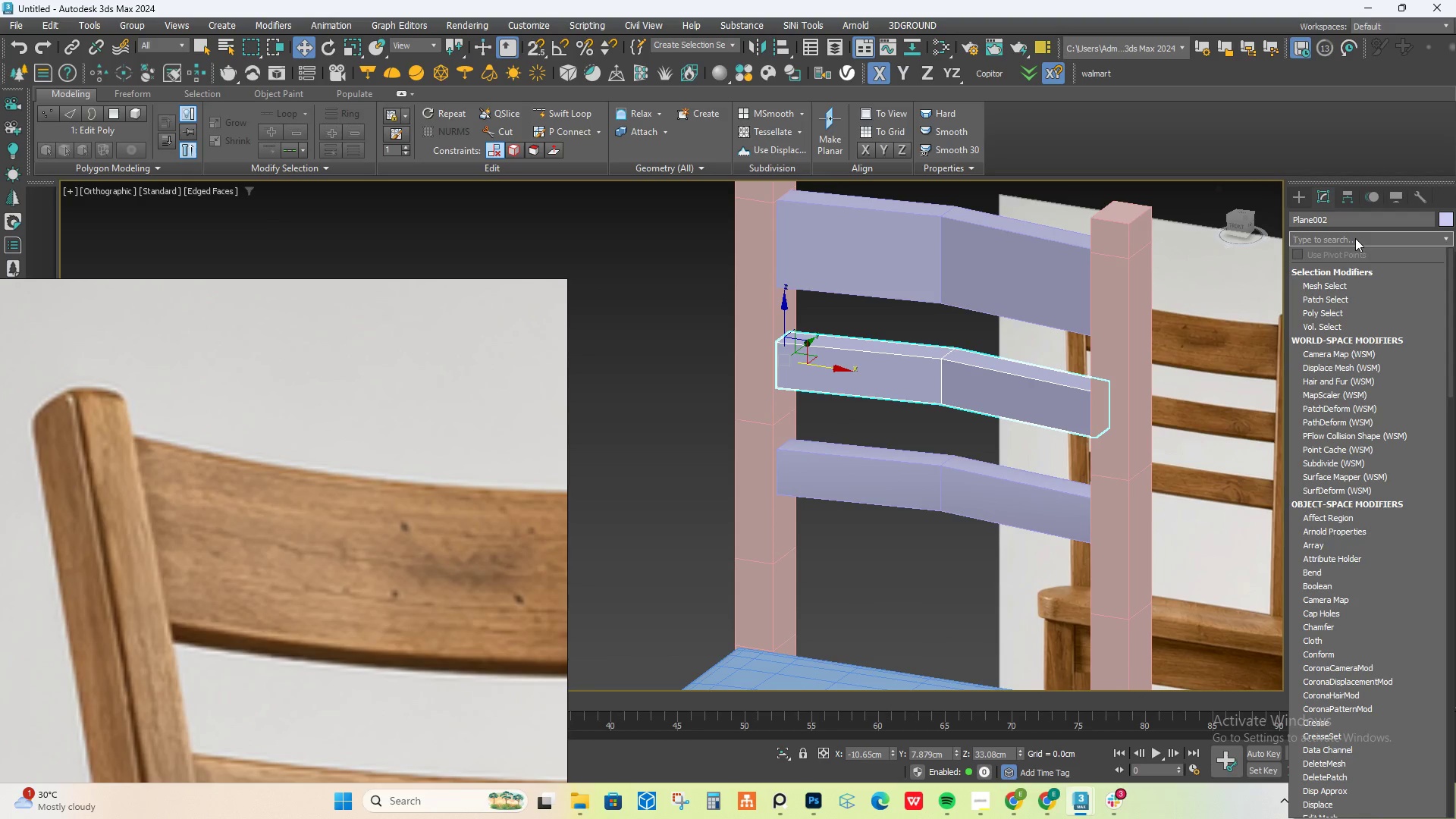 
type(ch)
 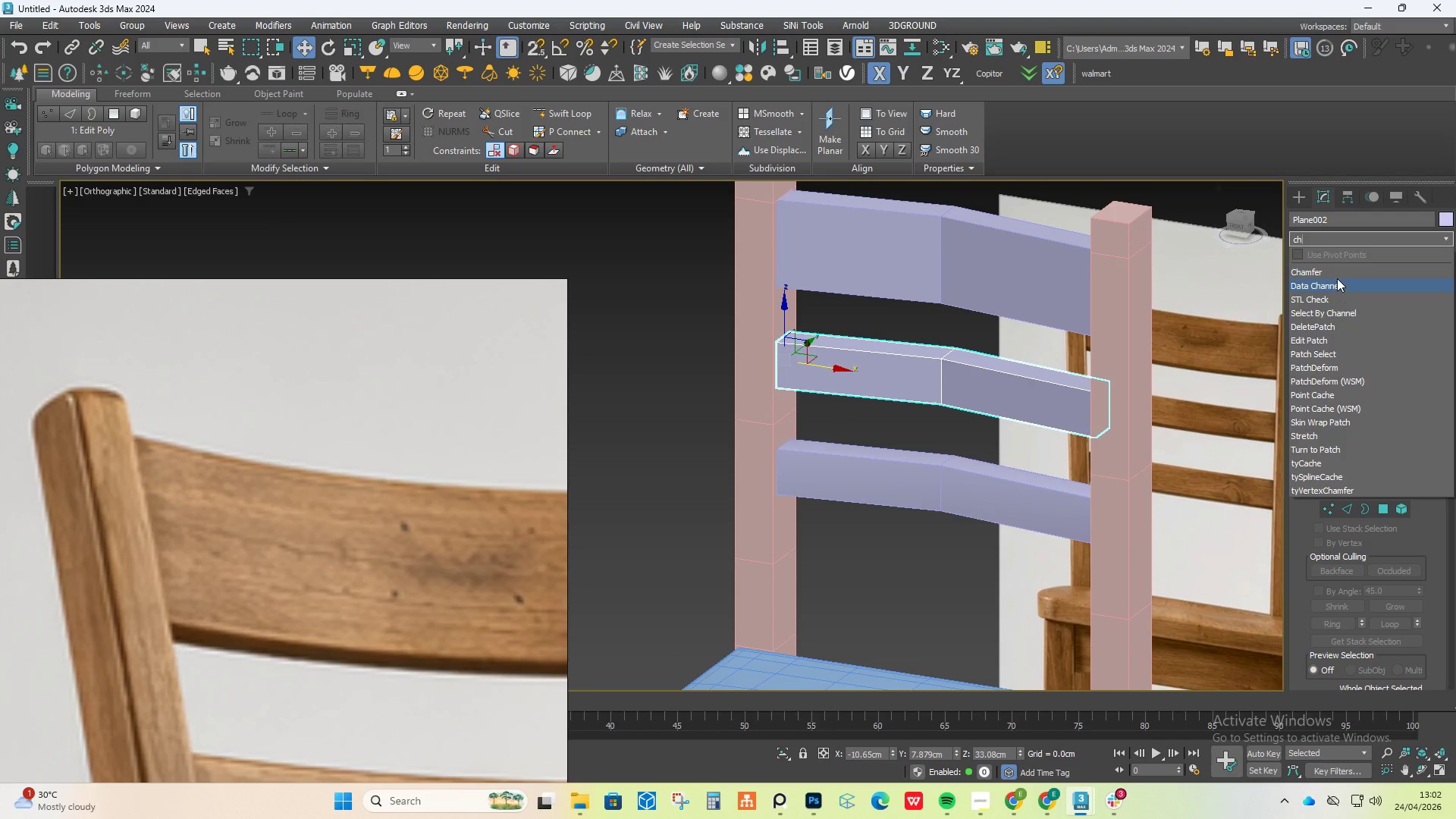 
left_click([1337, 275])
 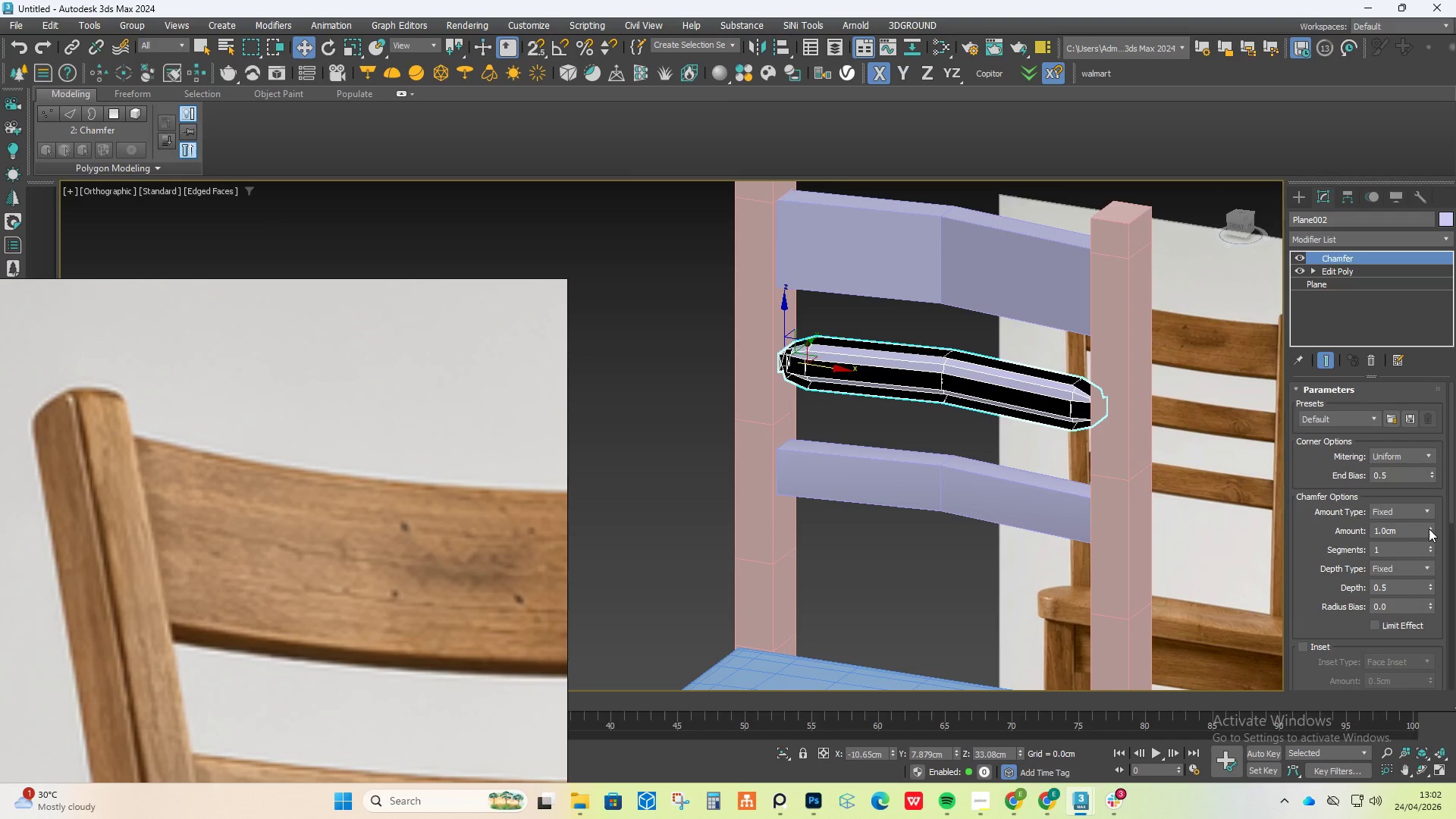 
left_click_drag(start_coordinate=[1431, 535], to_coordinate=[1432, 607])
 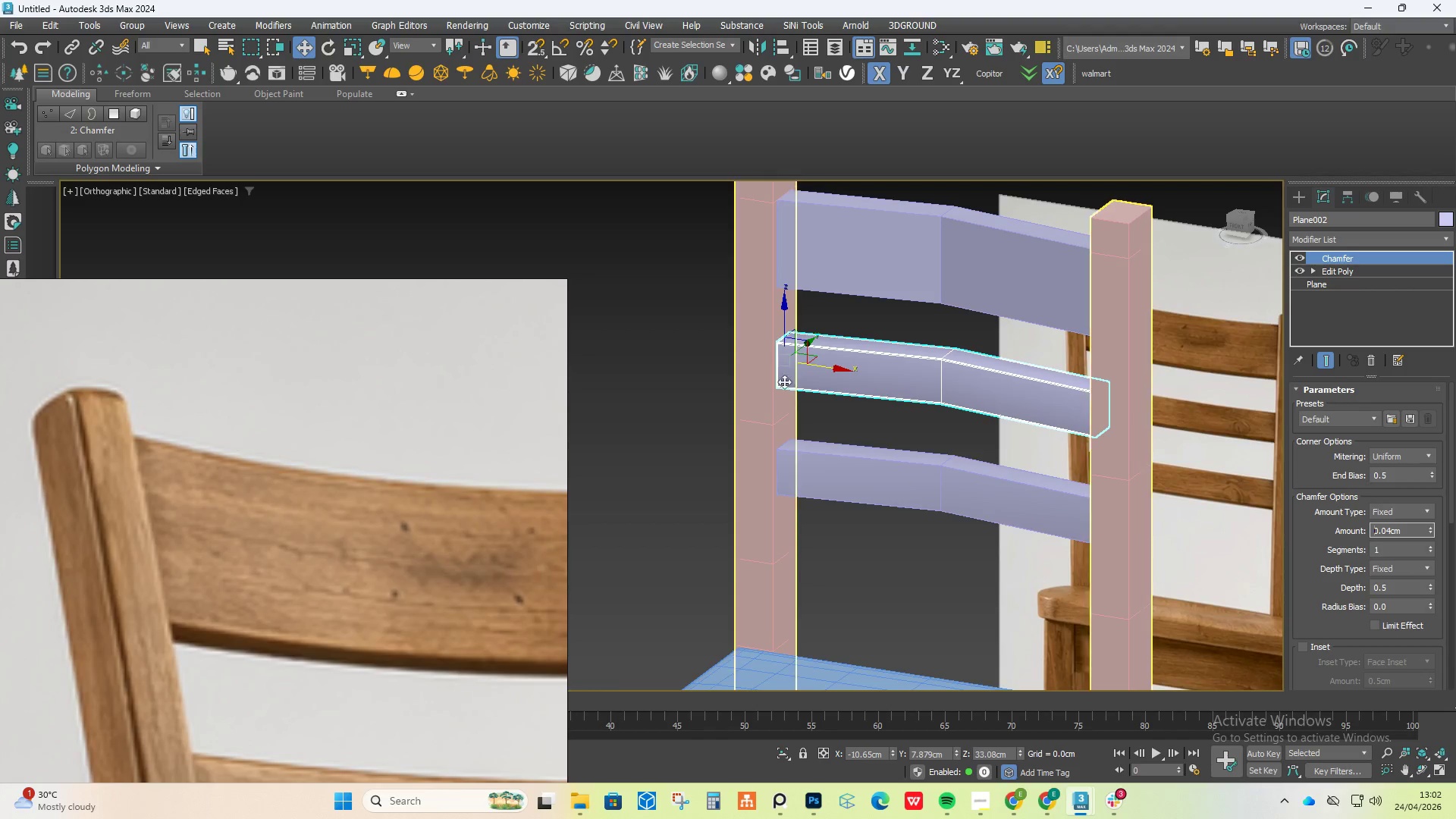 
scroll: coordinate [840, 403], scroll_direction: up, amount: 10.0
 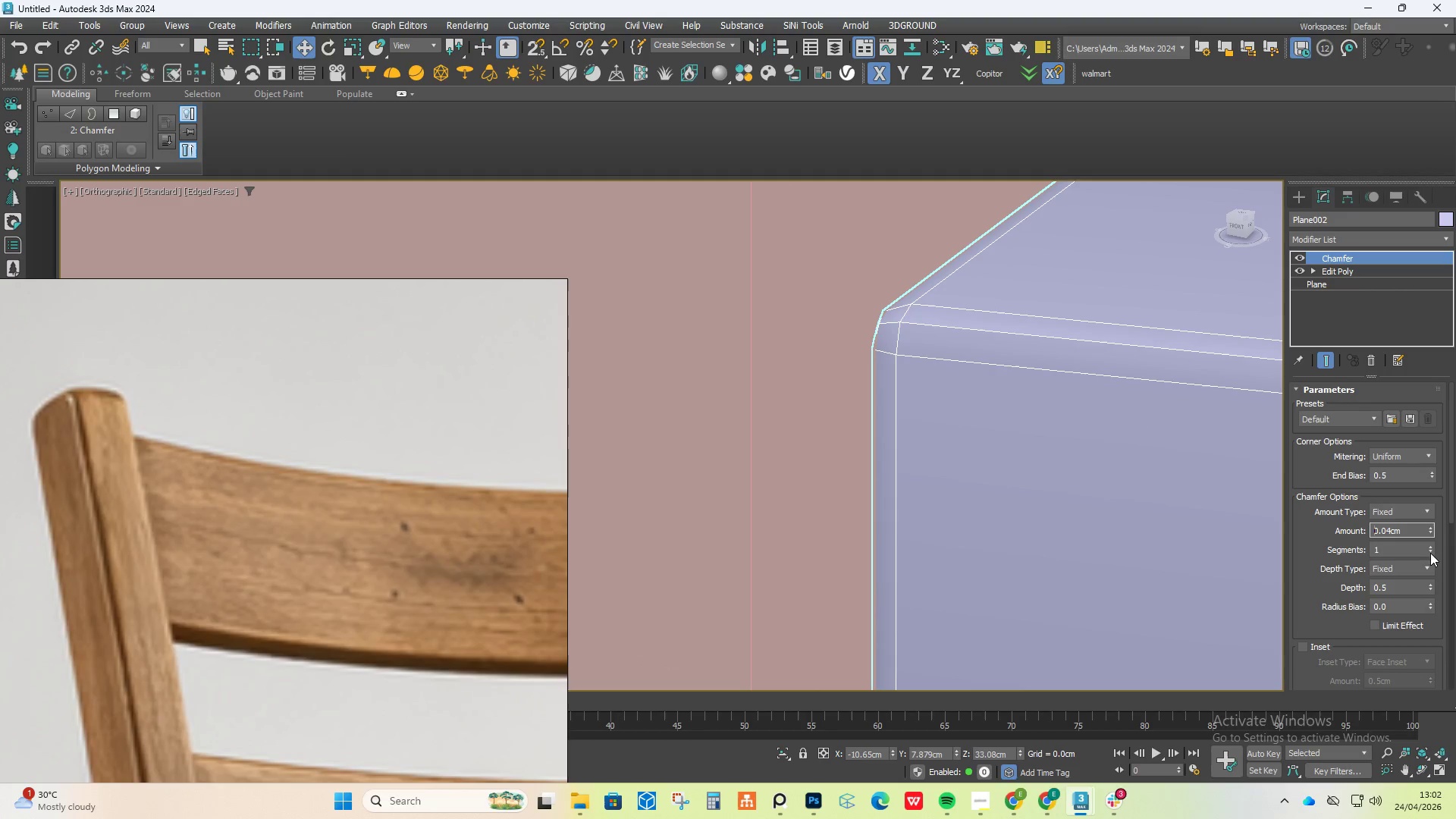 
left_click_drag(start_coordinate=[1432, 554], to_coordinate=[1432, 563])
 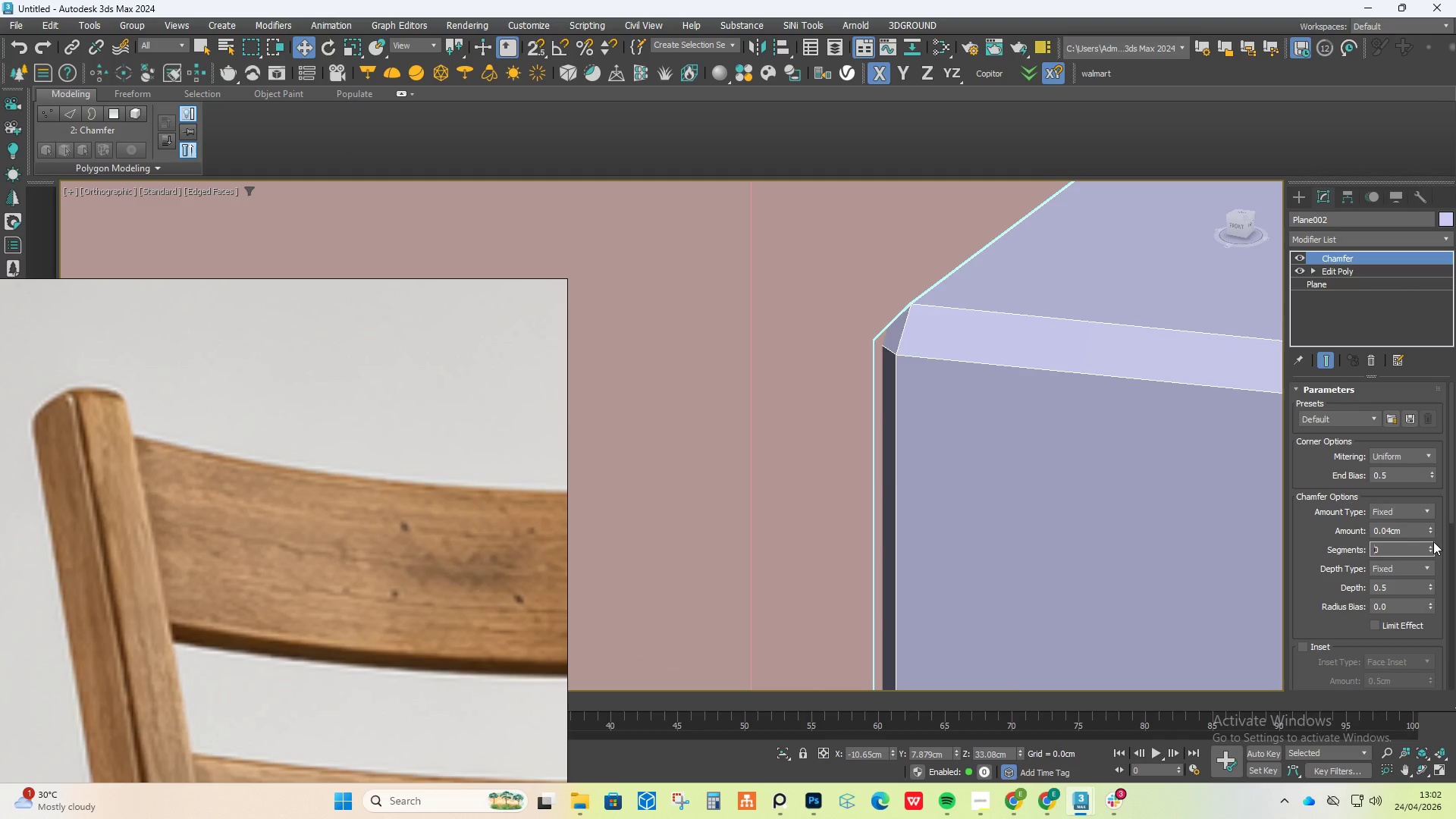 
double_click([1433, 541])
 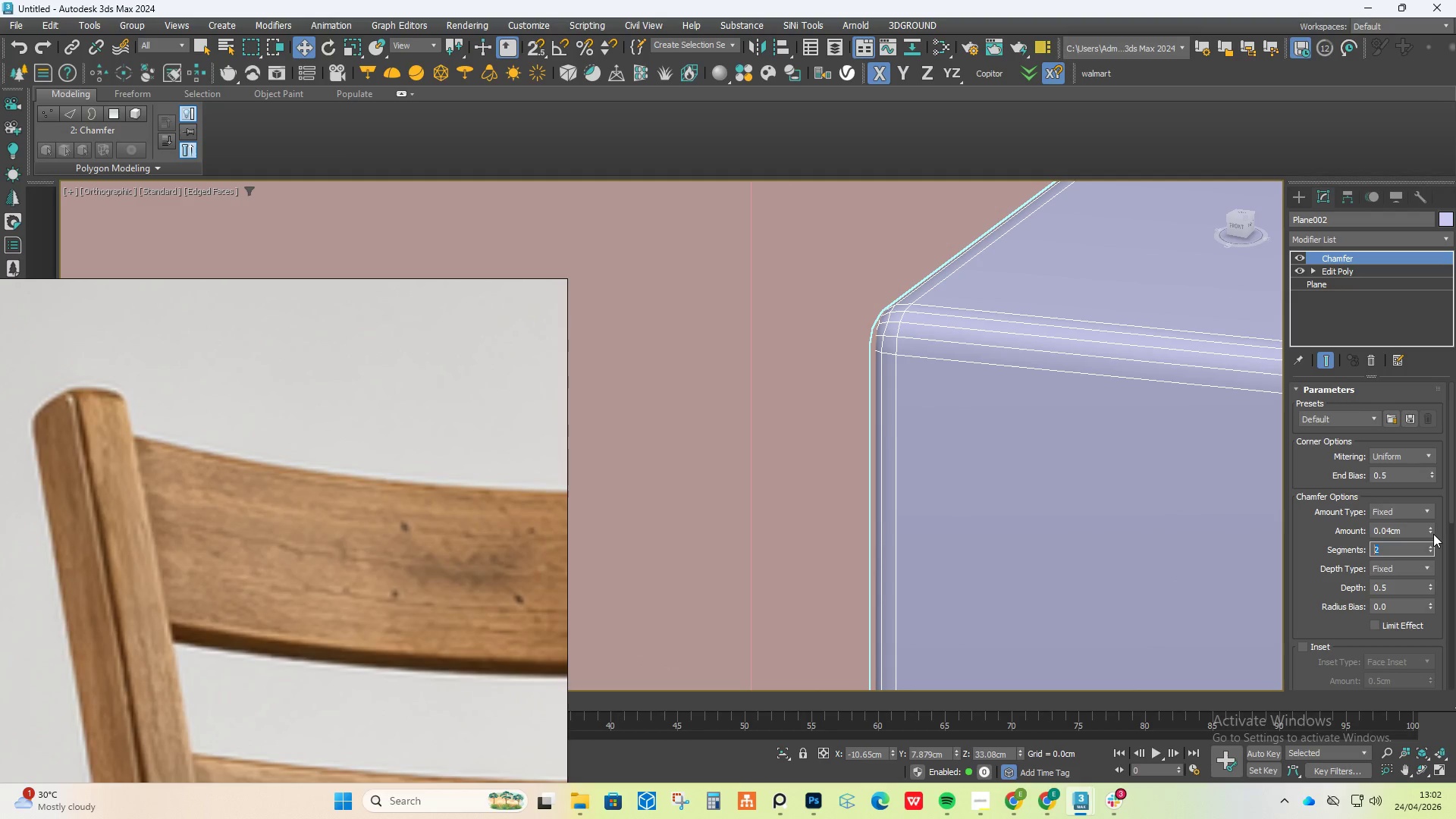 
left_click_drag(start_coordinate=[1430, 528], to_coordinate=[1427, 536])
 